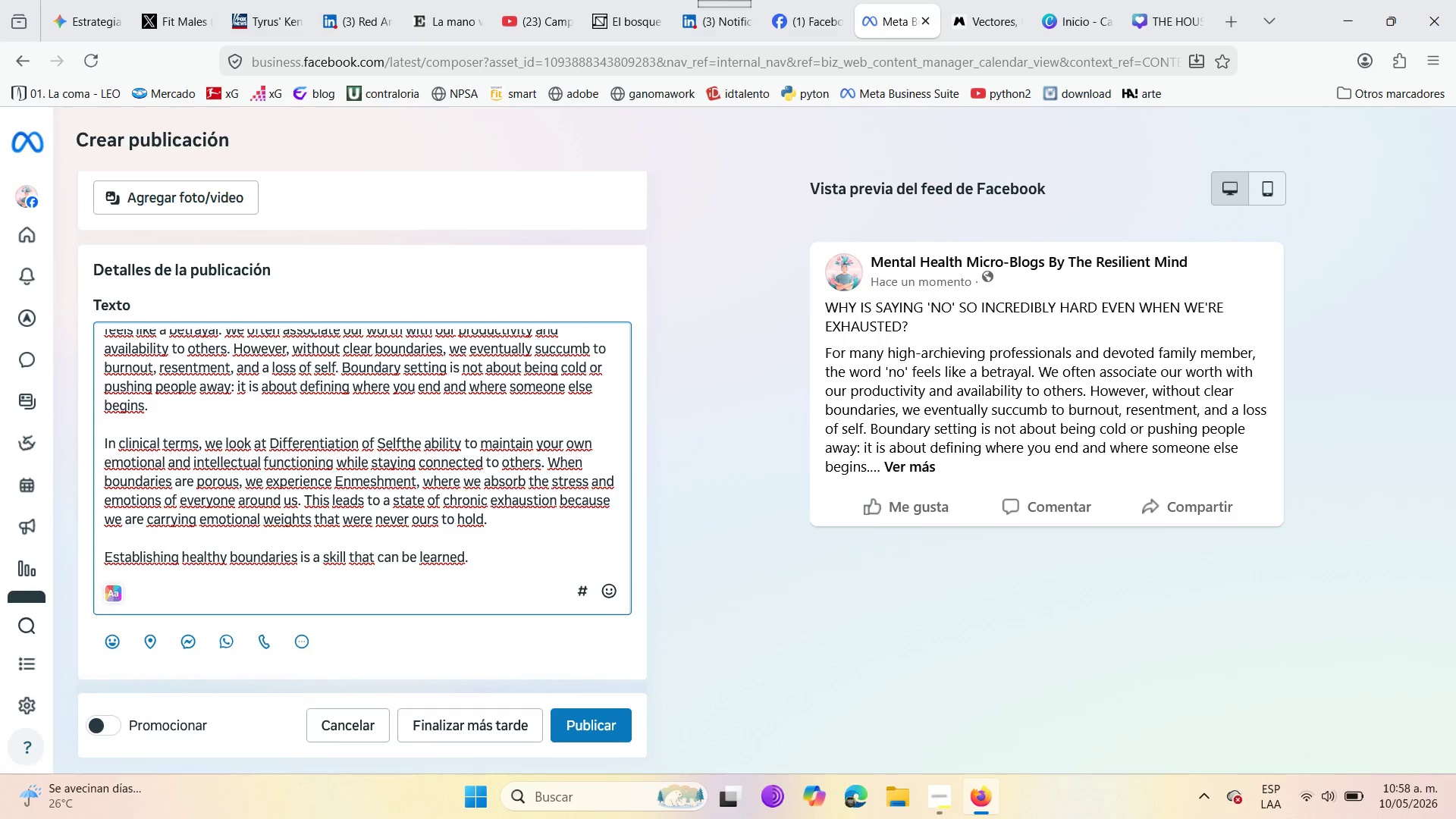 
key(CapsLock)
 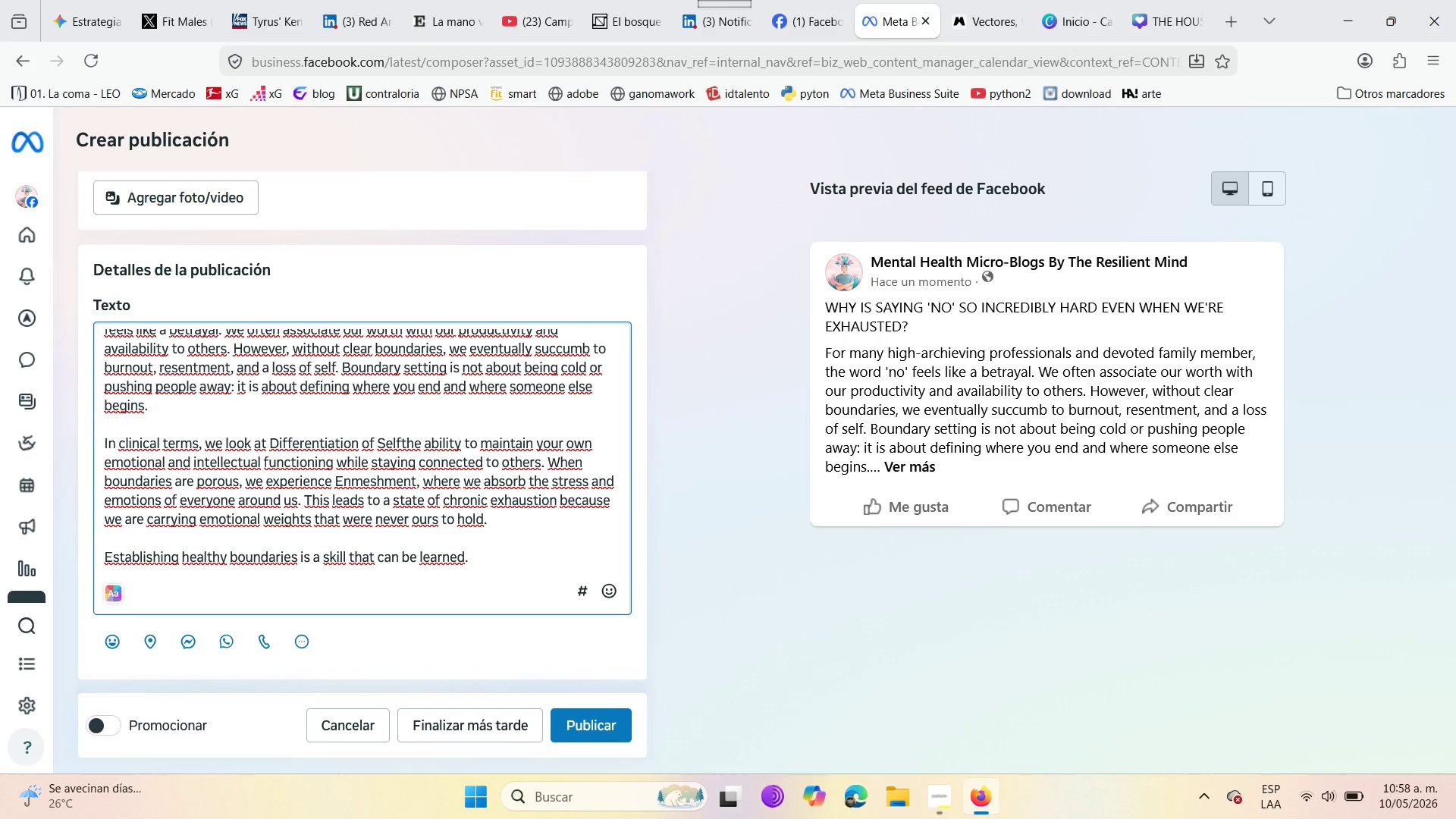 
key(T)
 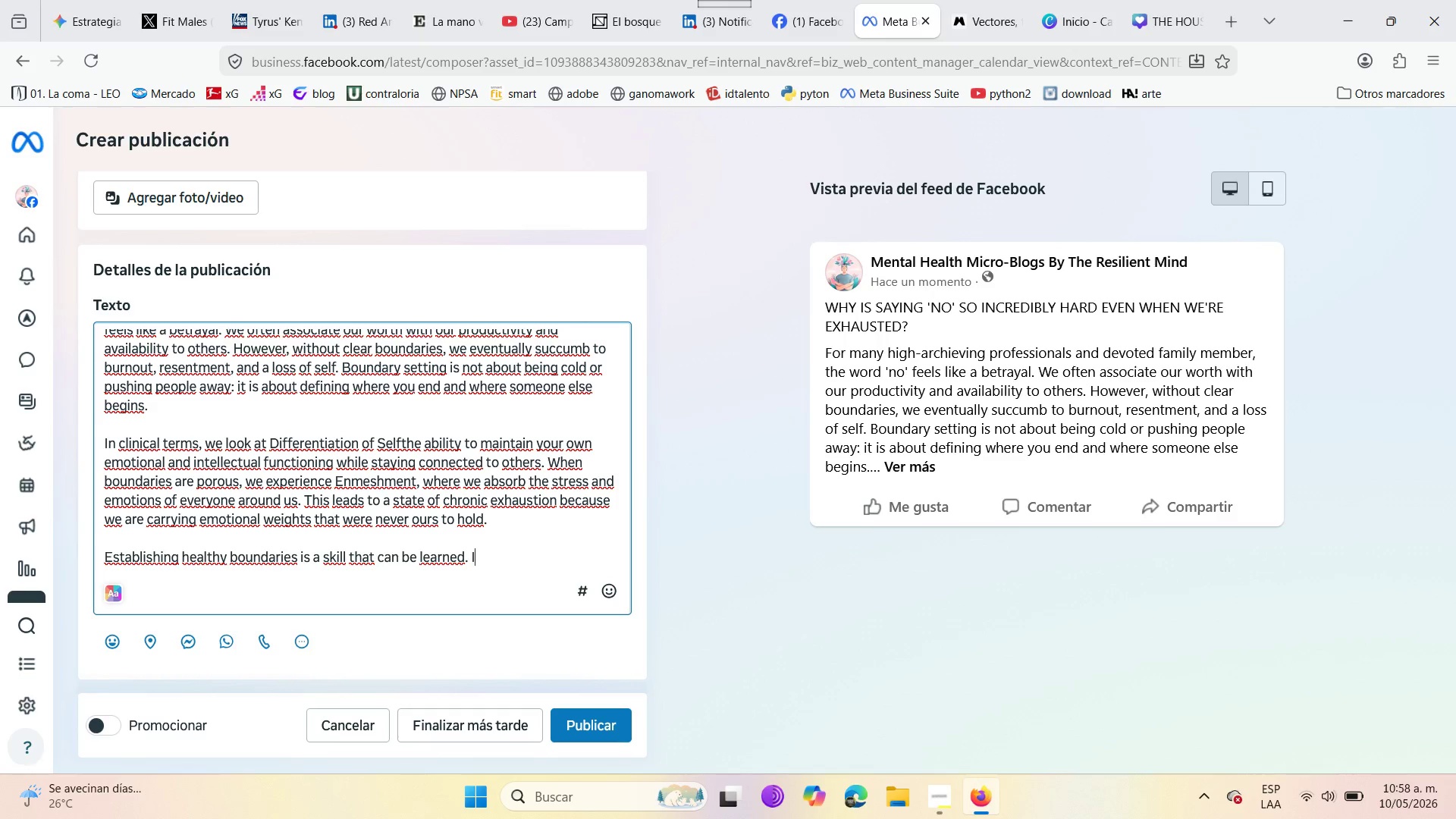 
key(Space)
 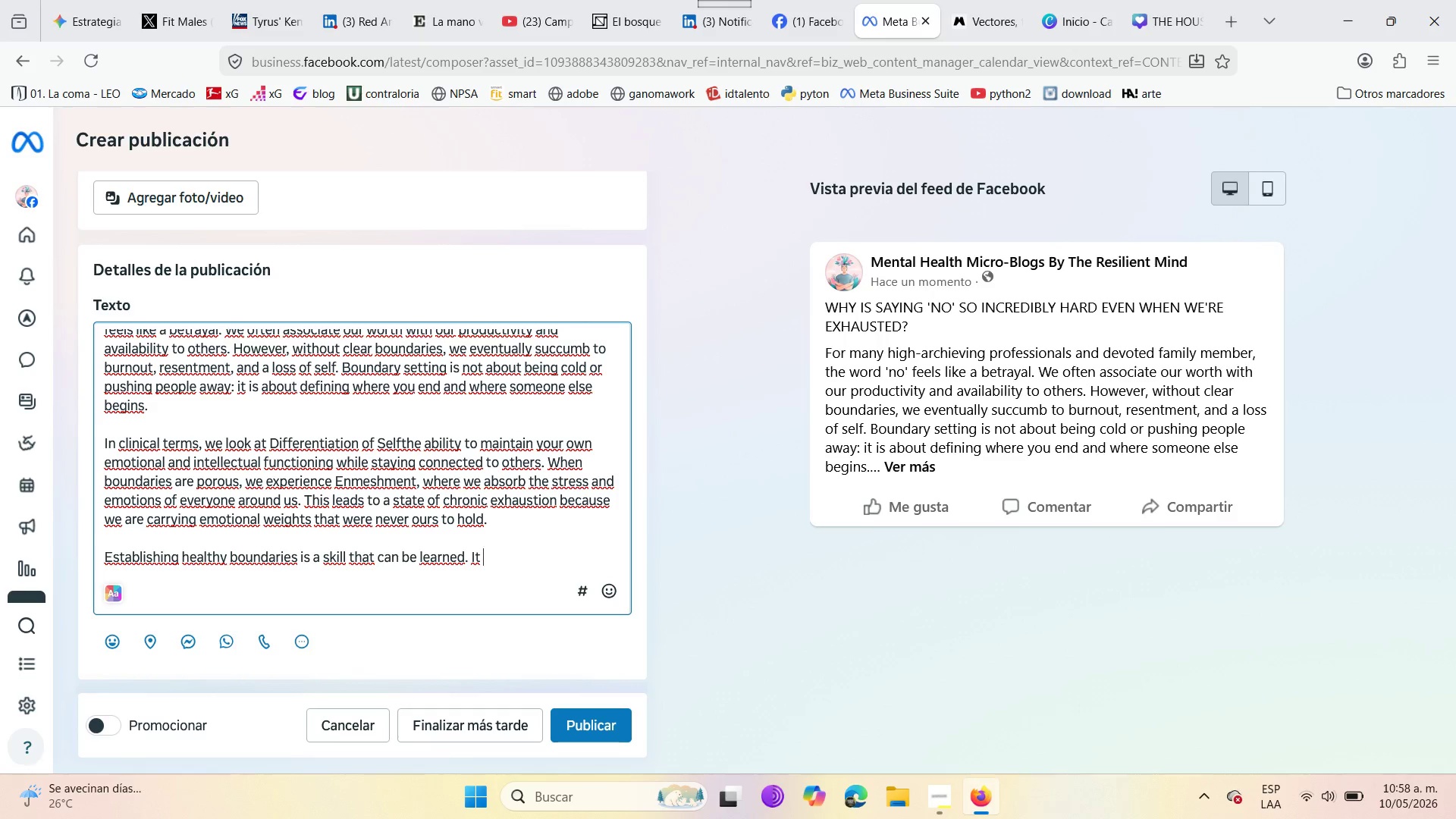 
wait(5.73)
 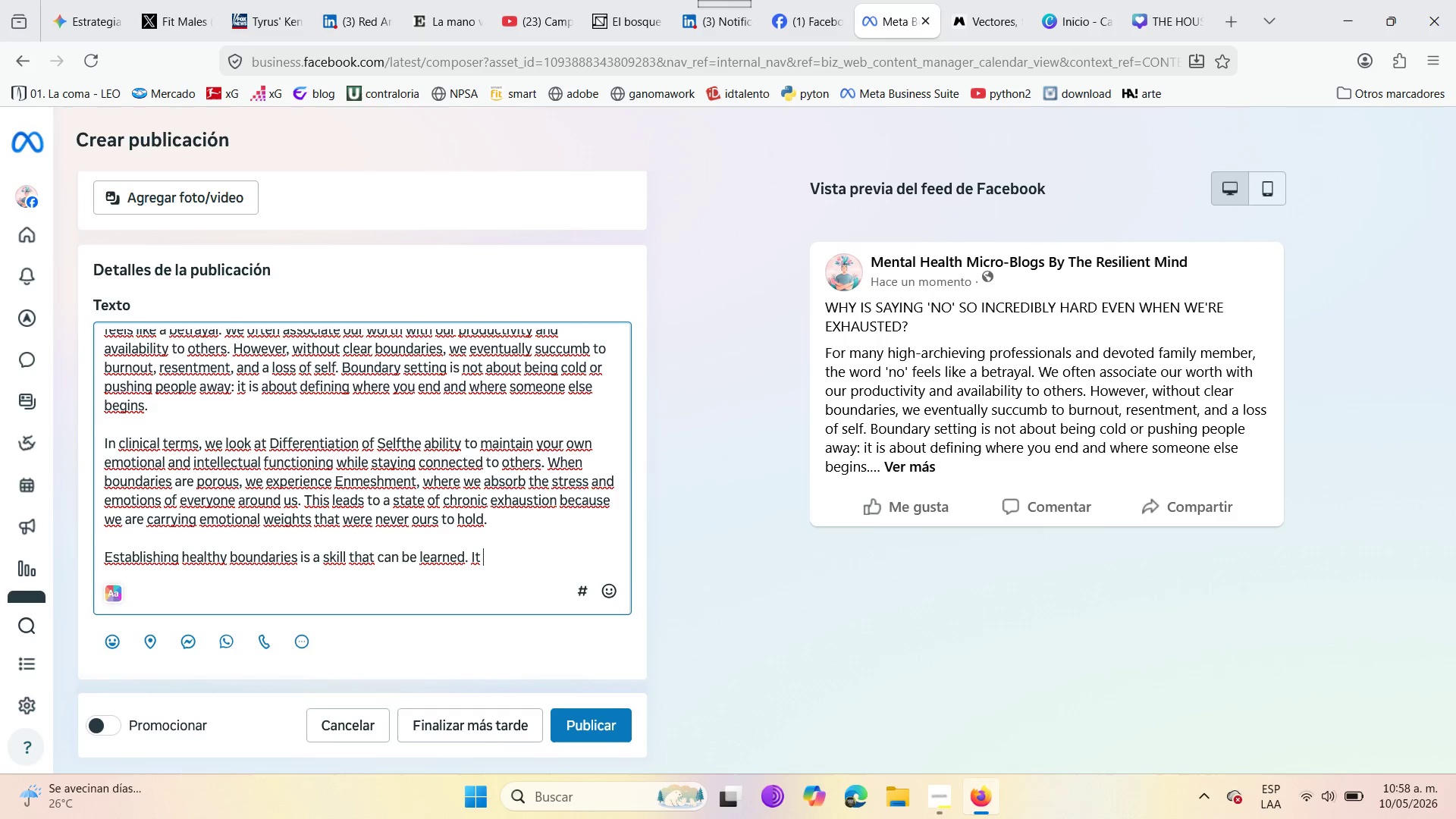 
type(starts with )
 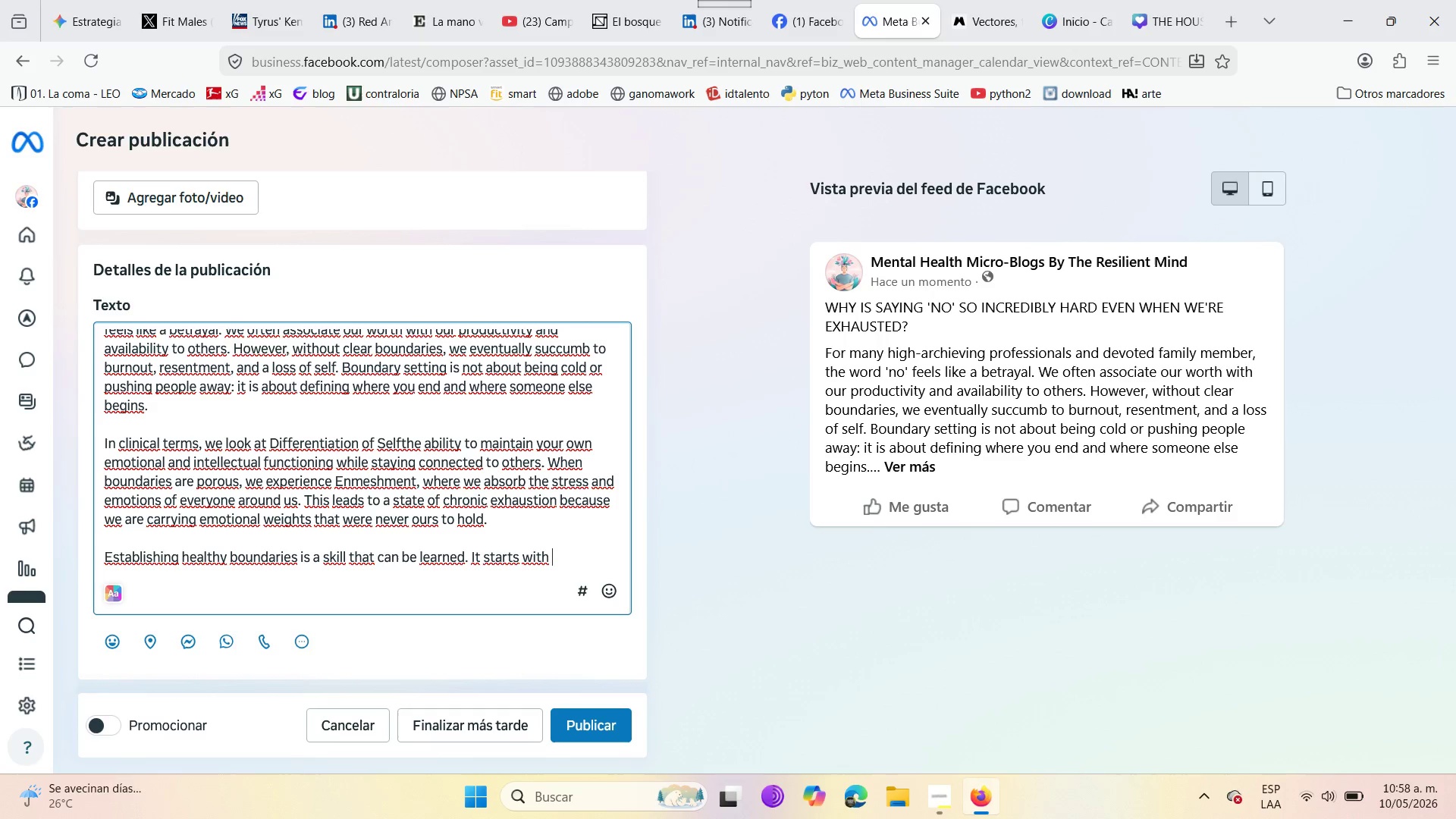 
wait(8.16)
 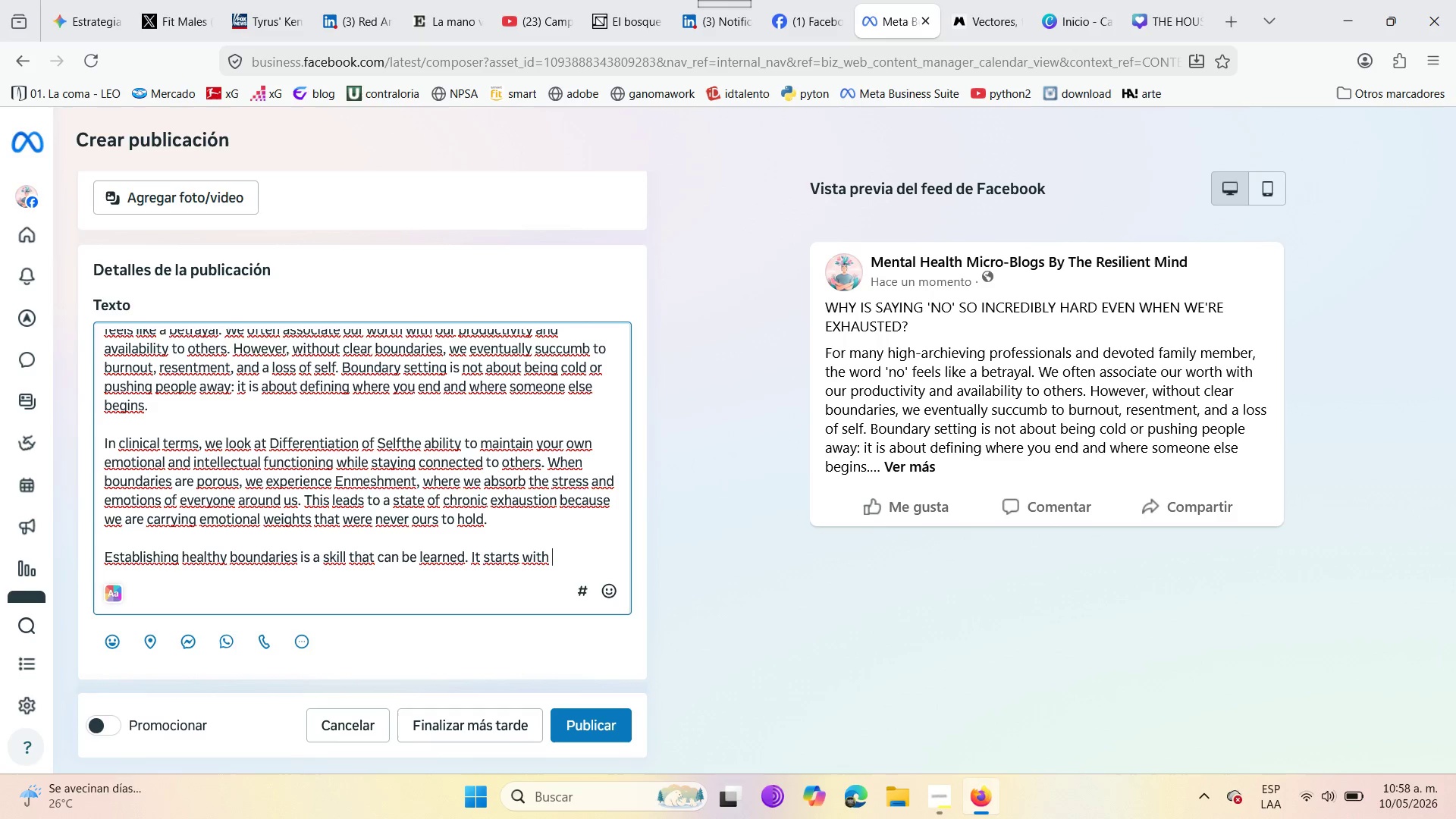 
type(recog)
 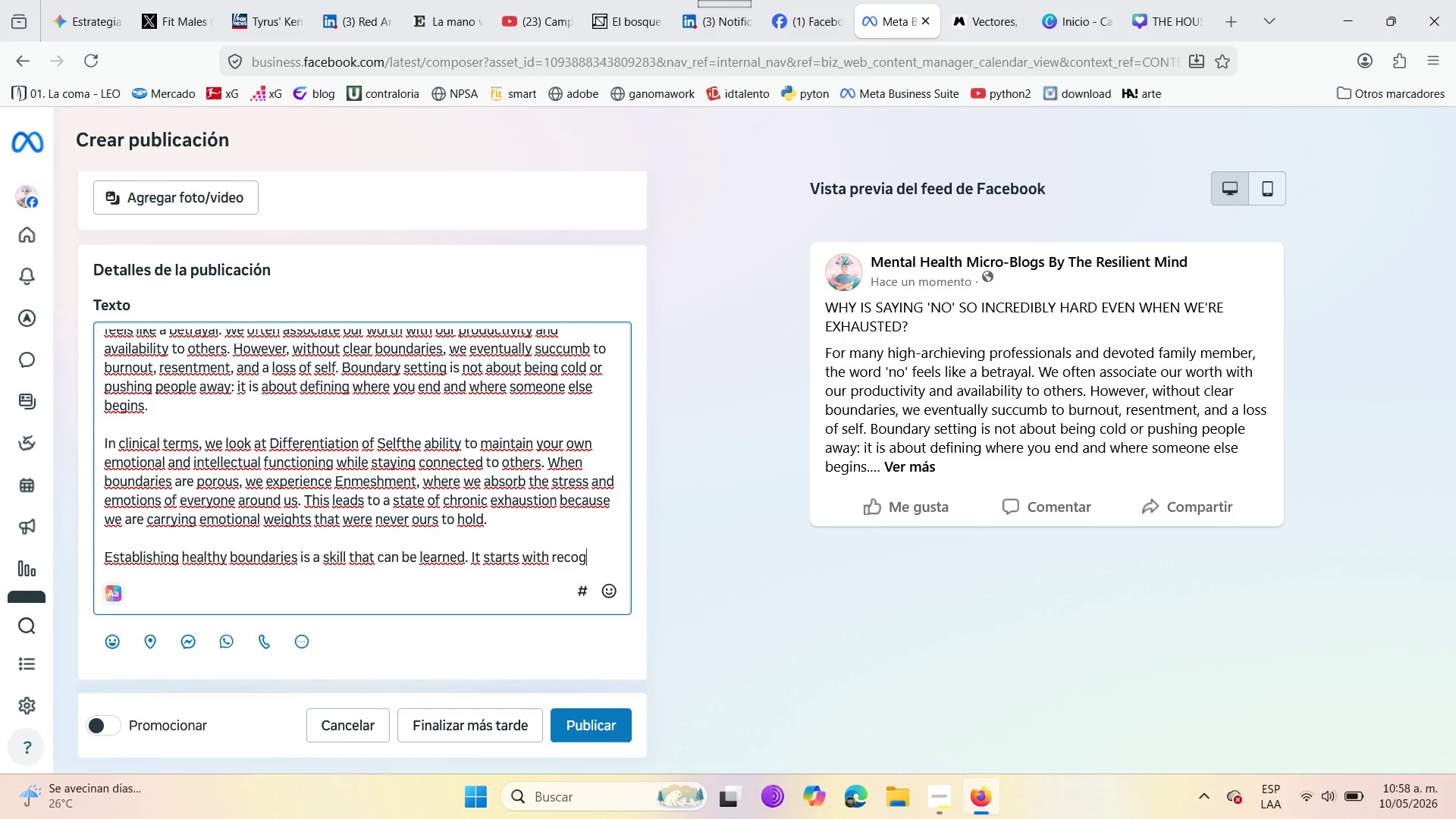 
type(ni)
 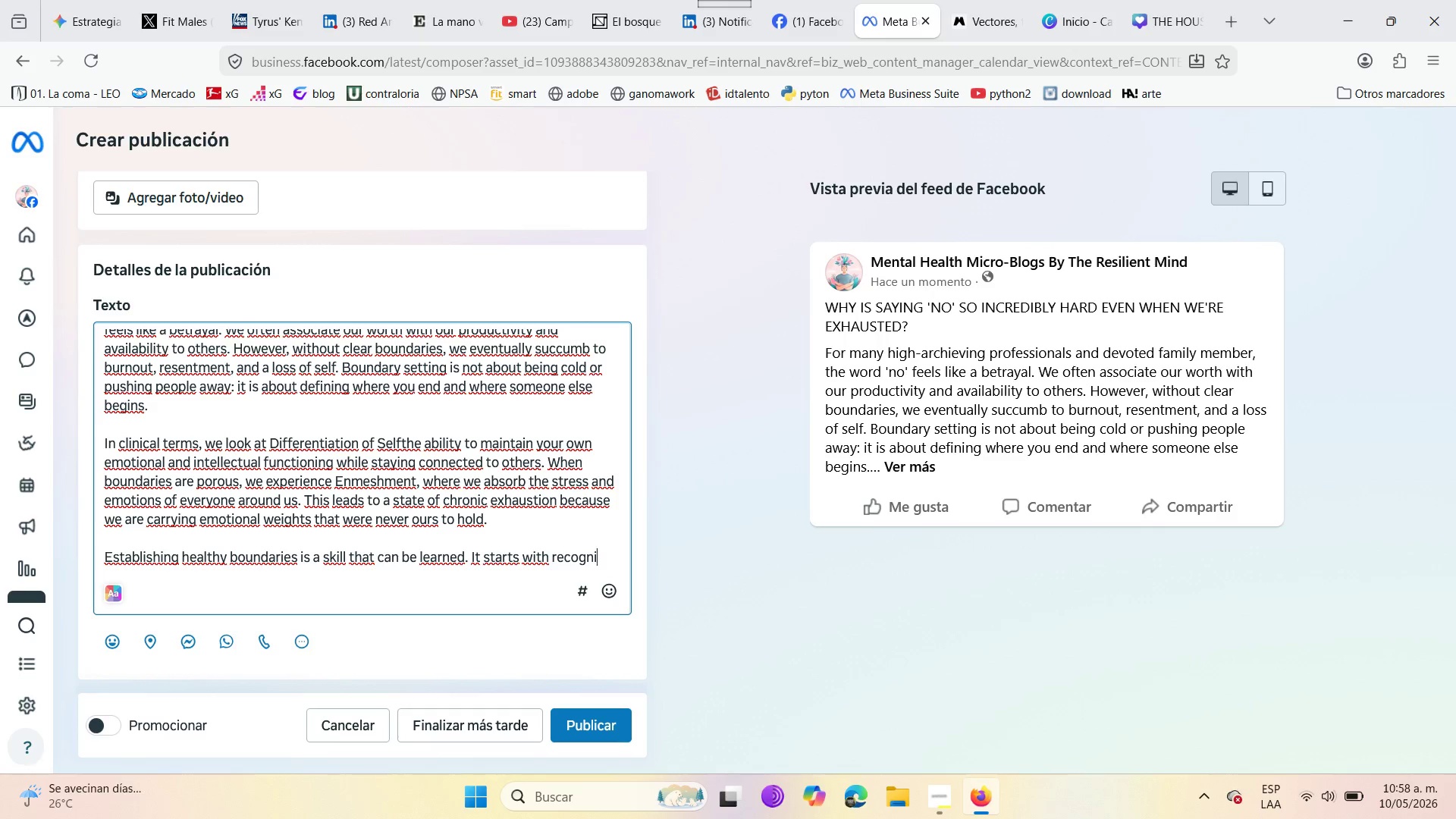 
wait(6.01)
 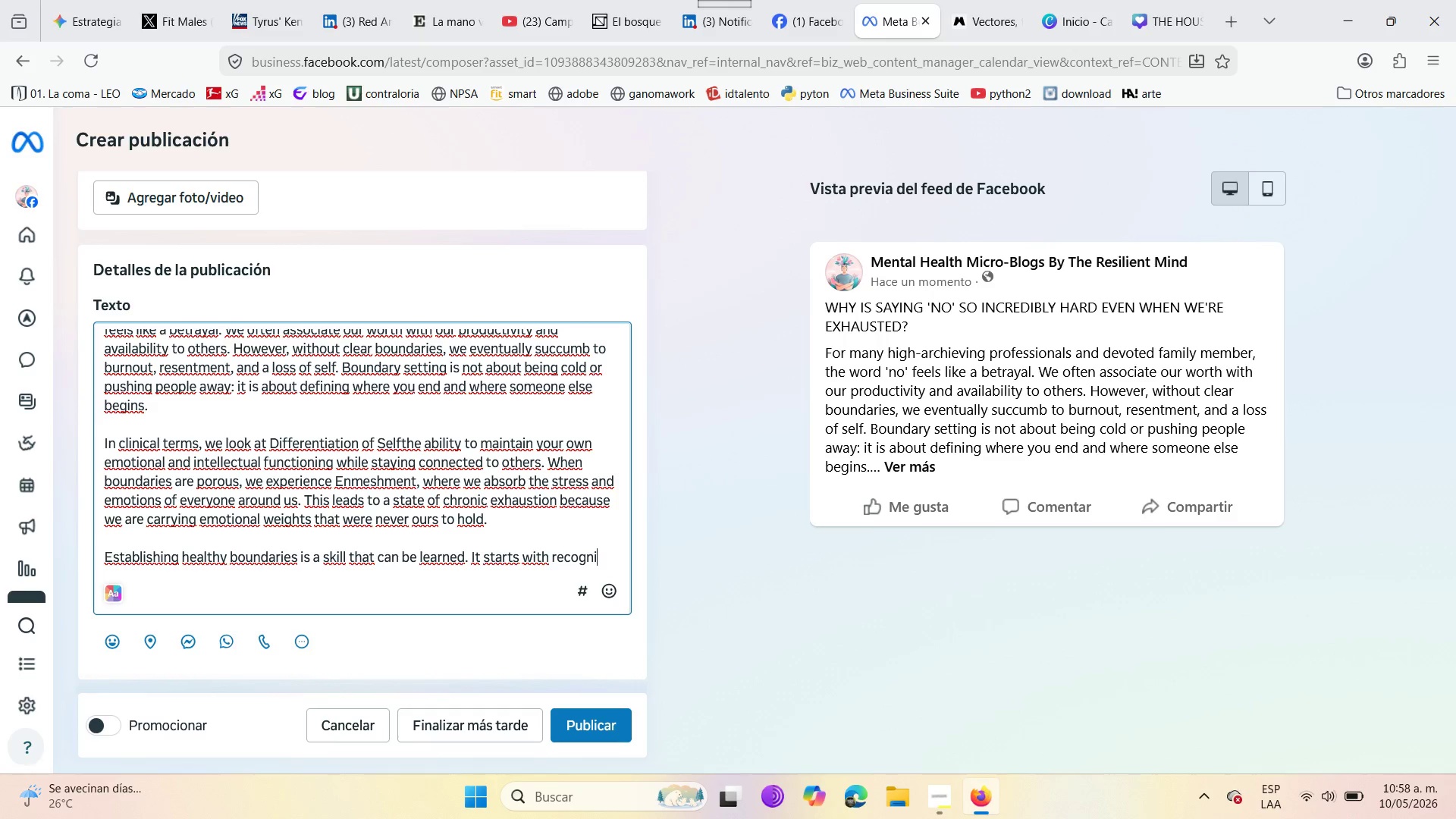 
type(zing your own limita )
key(Backspace)
key(Backspace)
type( )
key(Backspace)
type(s and honoring them )
key(Backspace)
type(. If saying )
 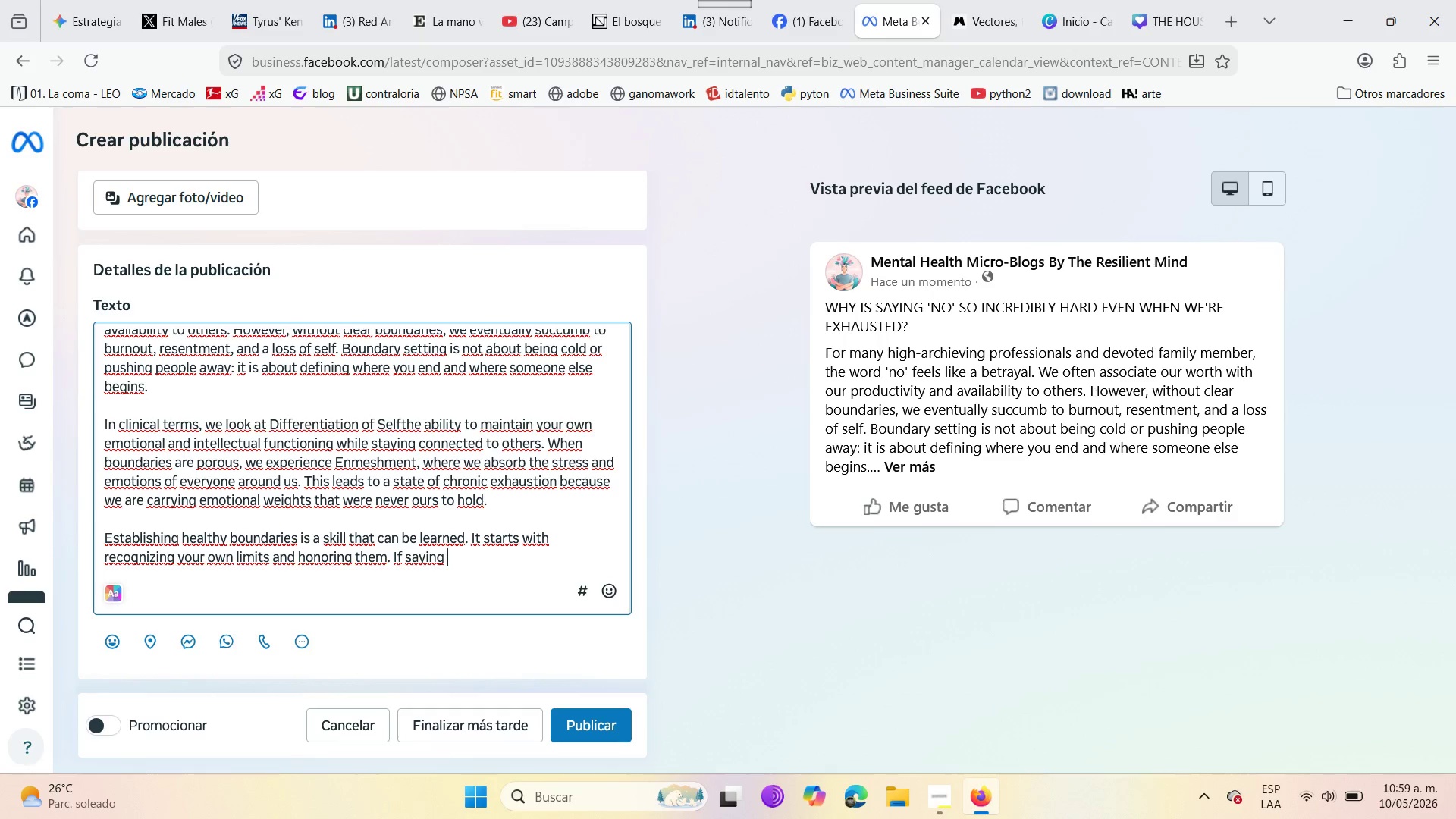 
hold_key(key=ShiftRight, duration=0.45)
 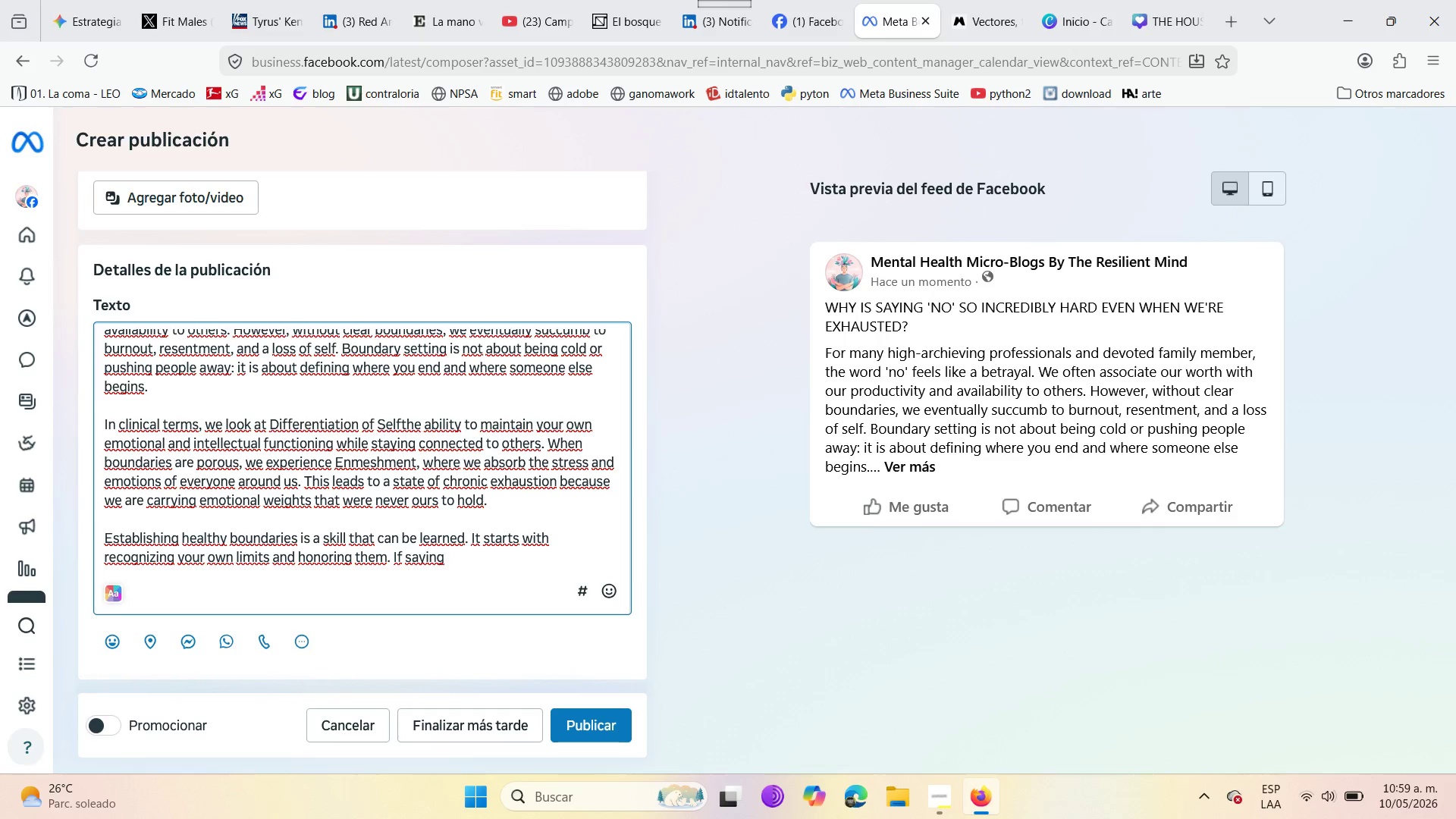 
type([yes[ toa )
key(Backspace)
key(Backspace)
type( a colleague or a family )
 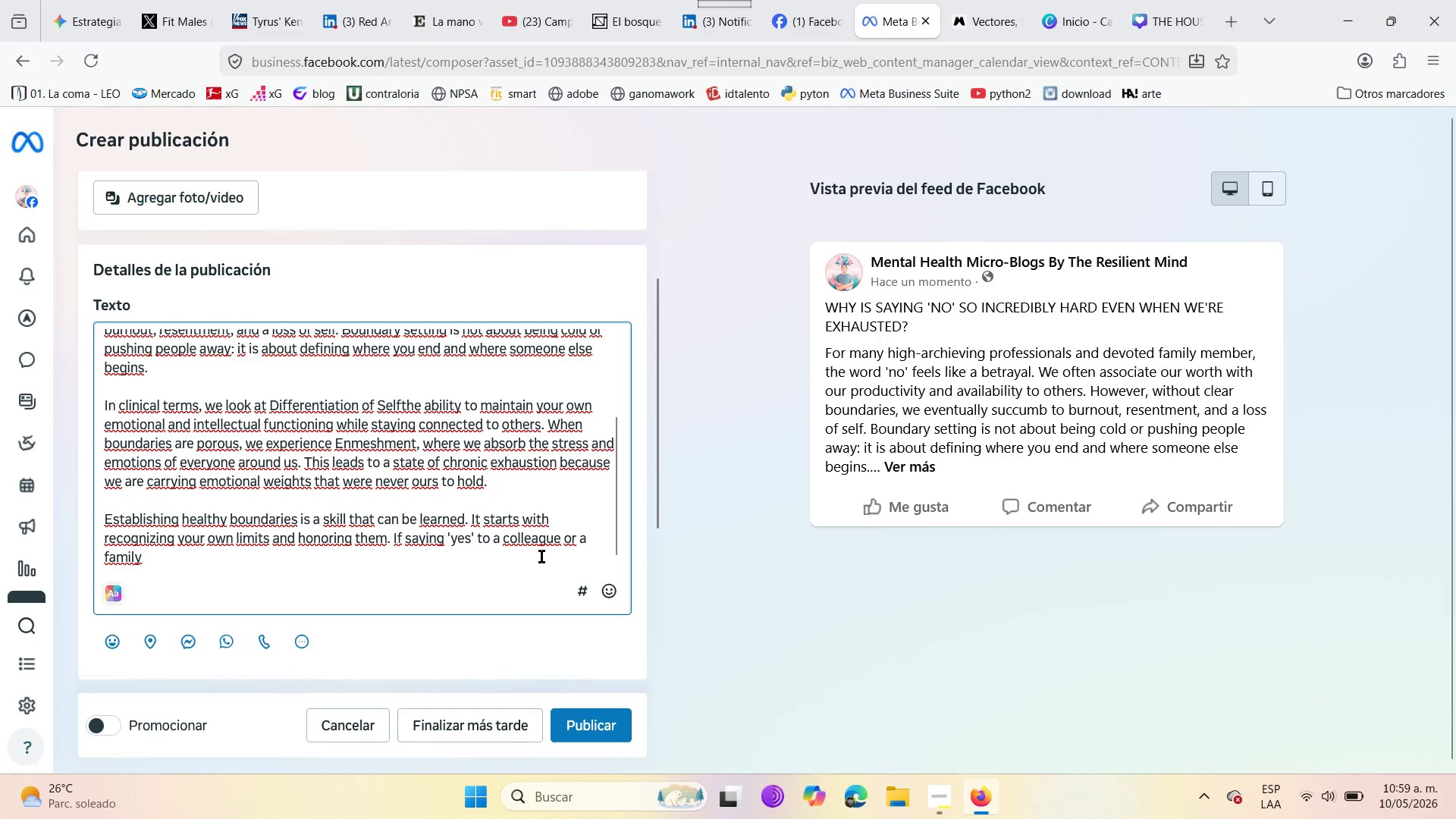 
wait(10.06)
 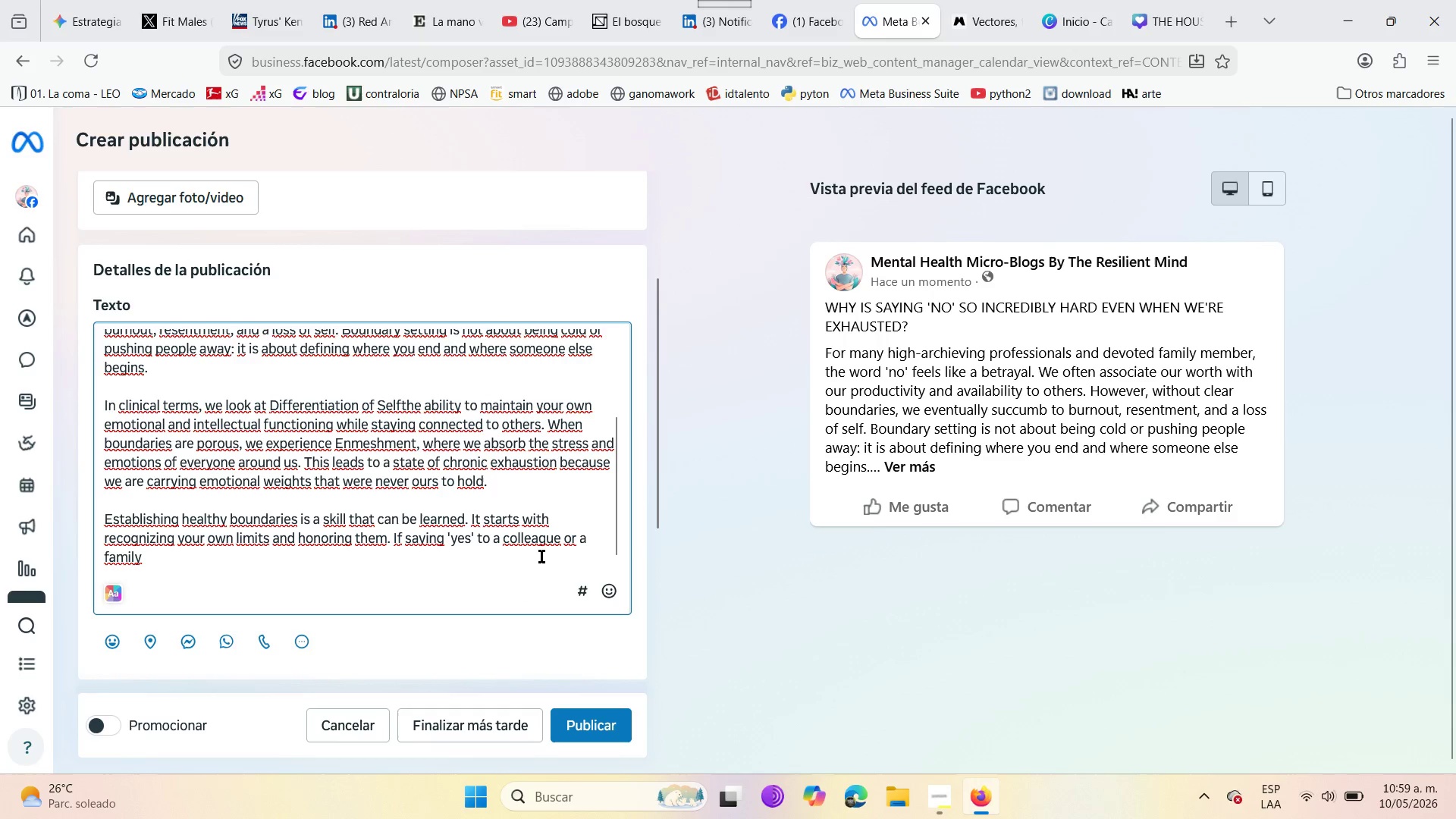 
type(member results ina )
key(Backspace)
key(Backspace)
type( a [)
 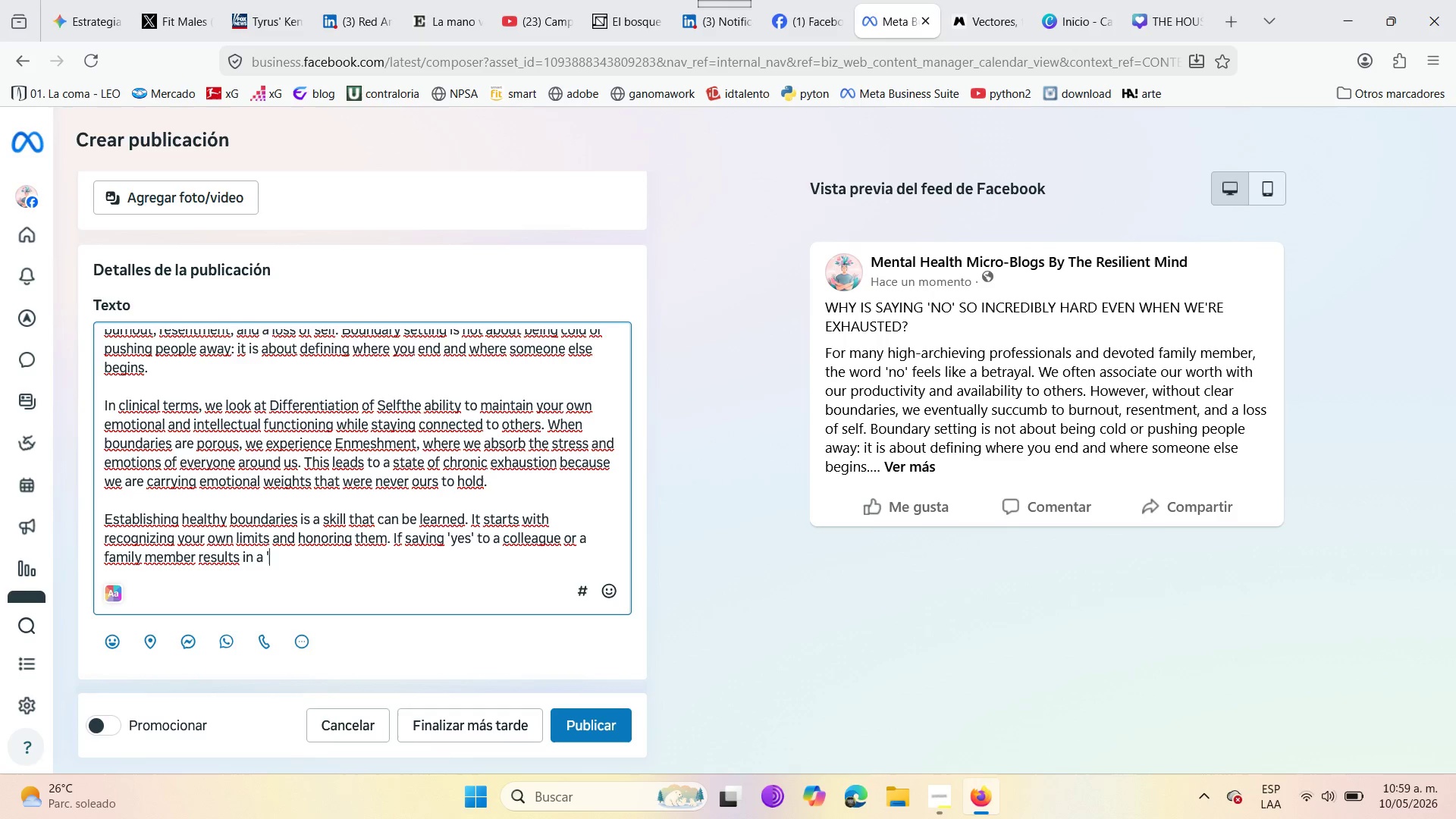 
wait(8.2)
 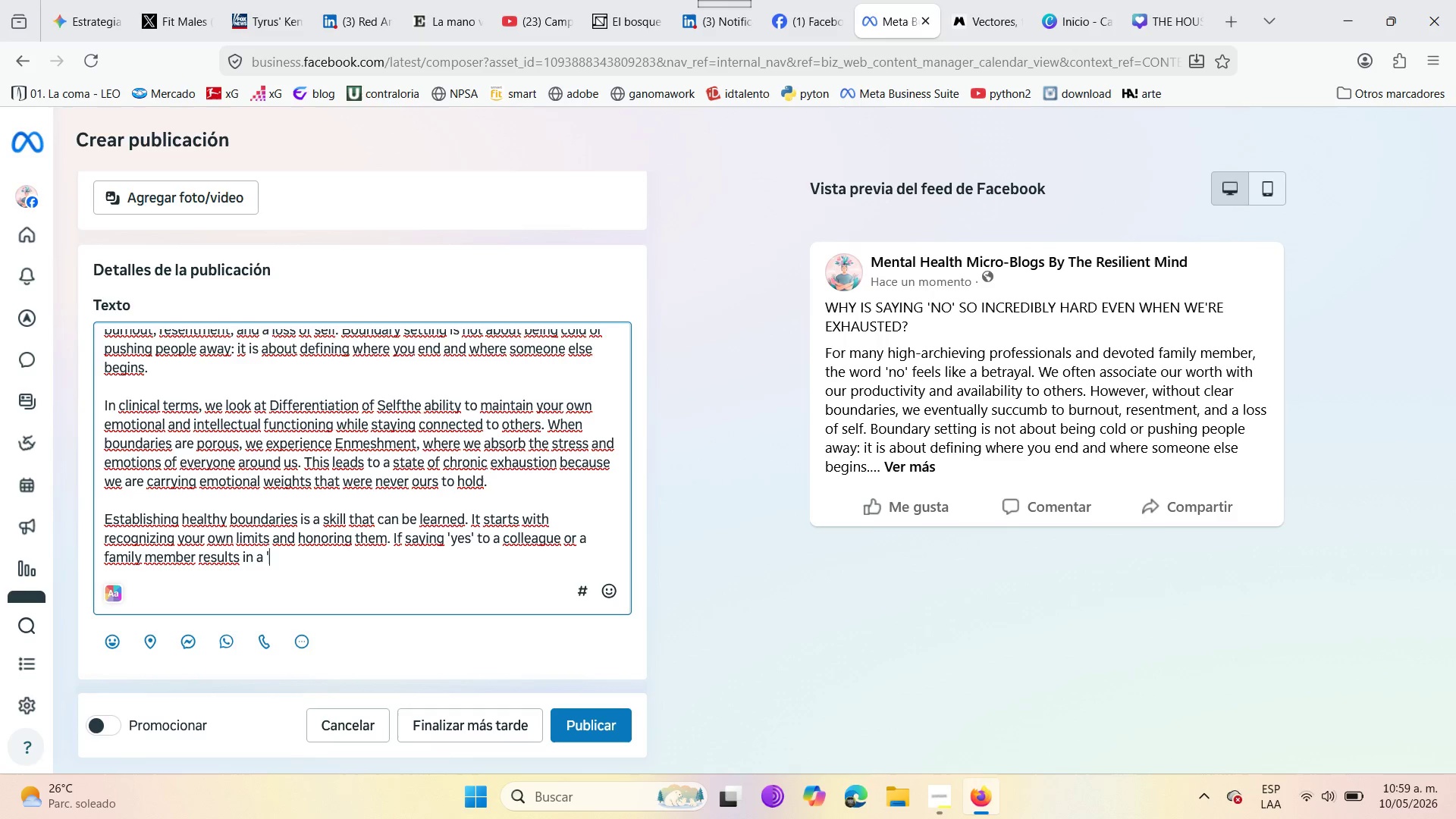 
type(no[ to your own health )
 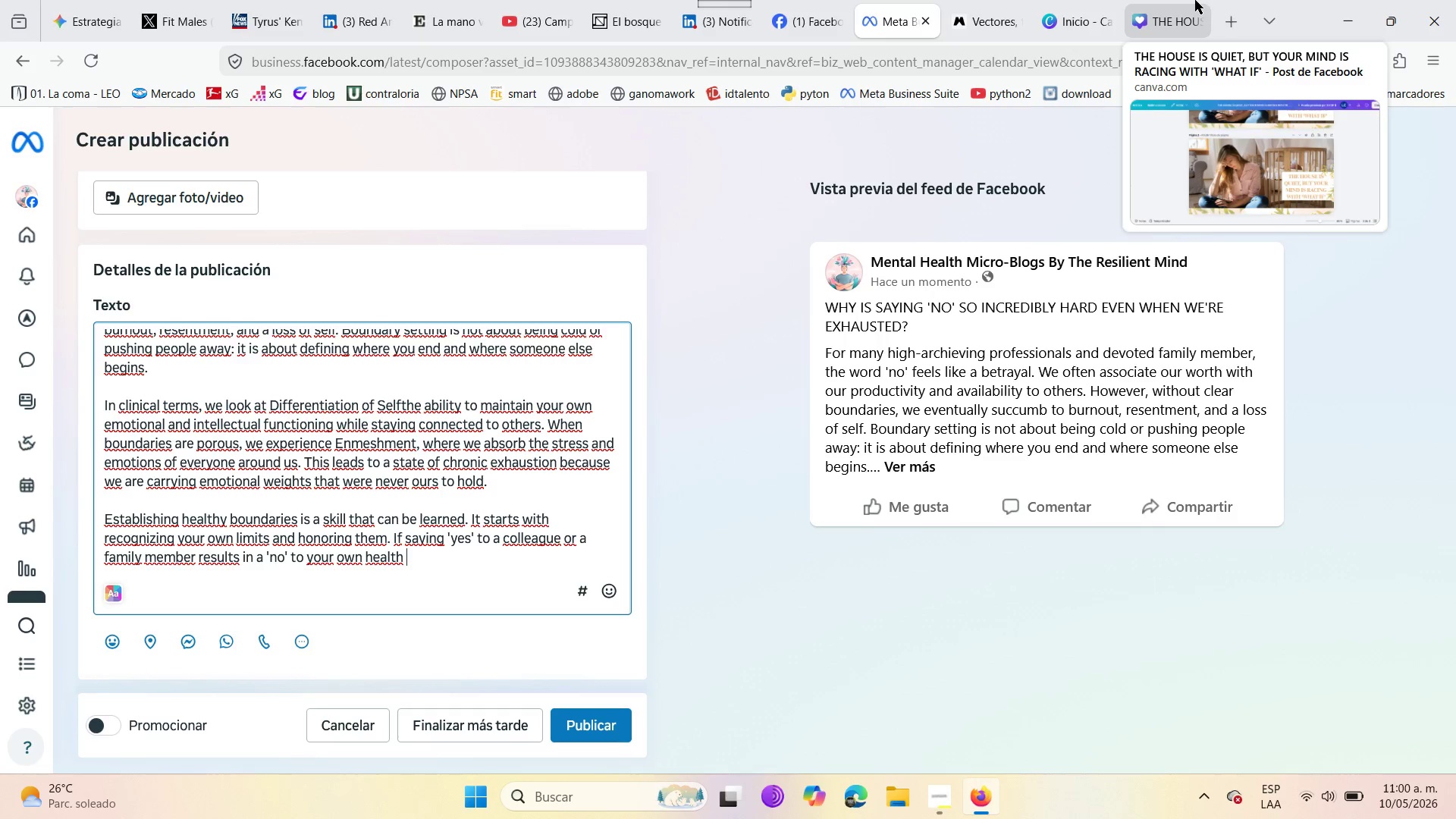 
wait(9.77)
 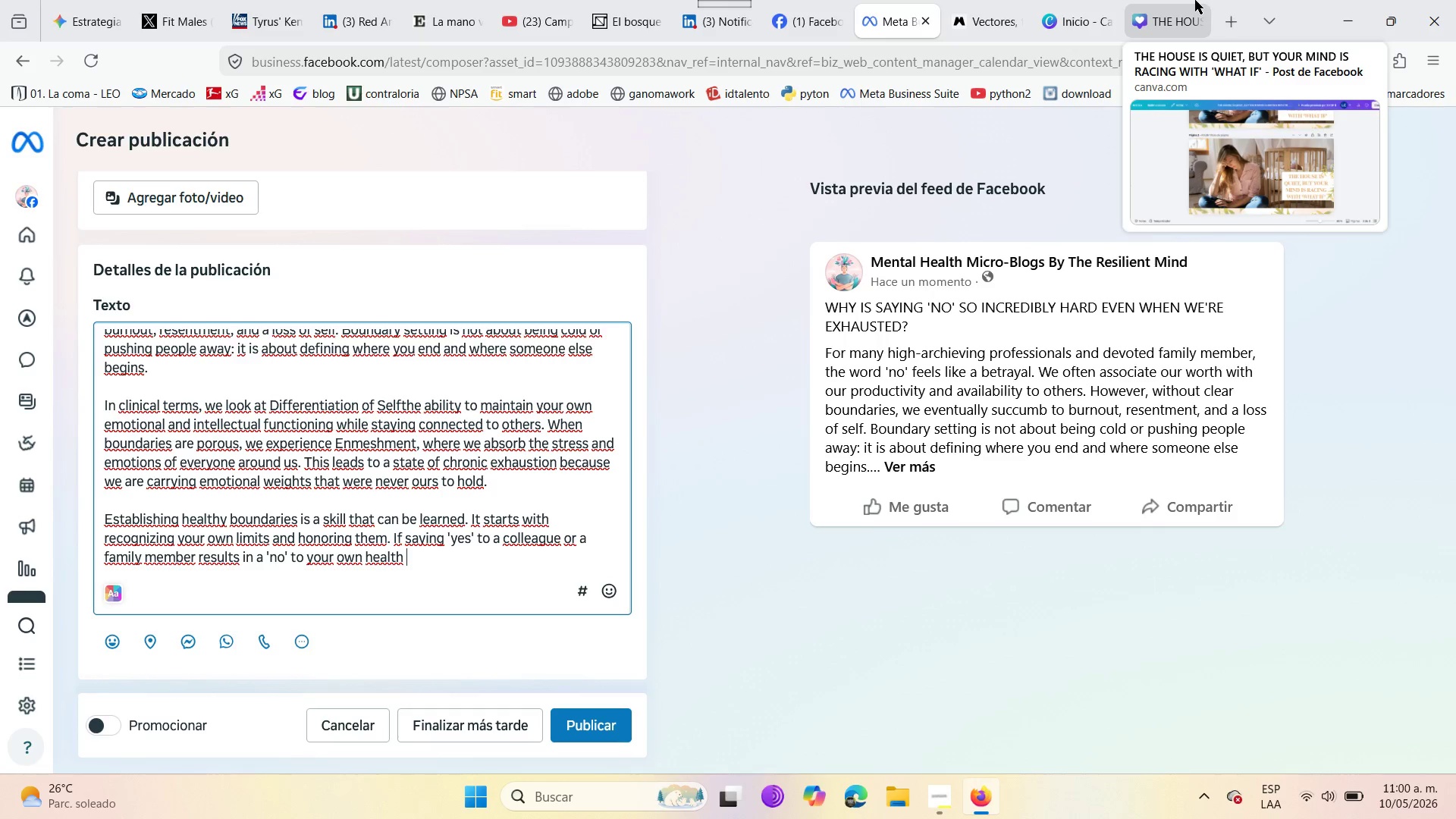 
key(Backspace)
type(, s`l)
key(Backspace)
key(Backspace)
type(leeop)
key(Backspace)
key(Backspace)
type(p )
 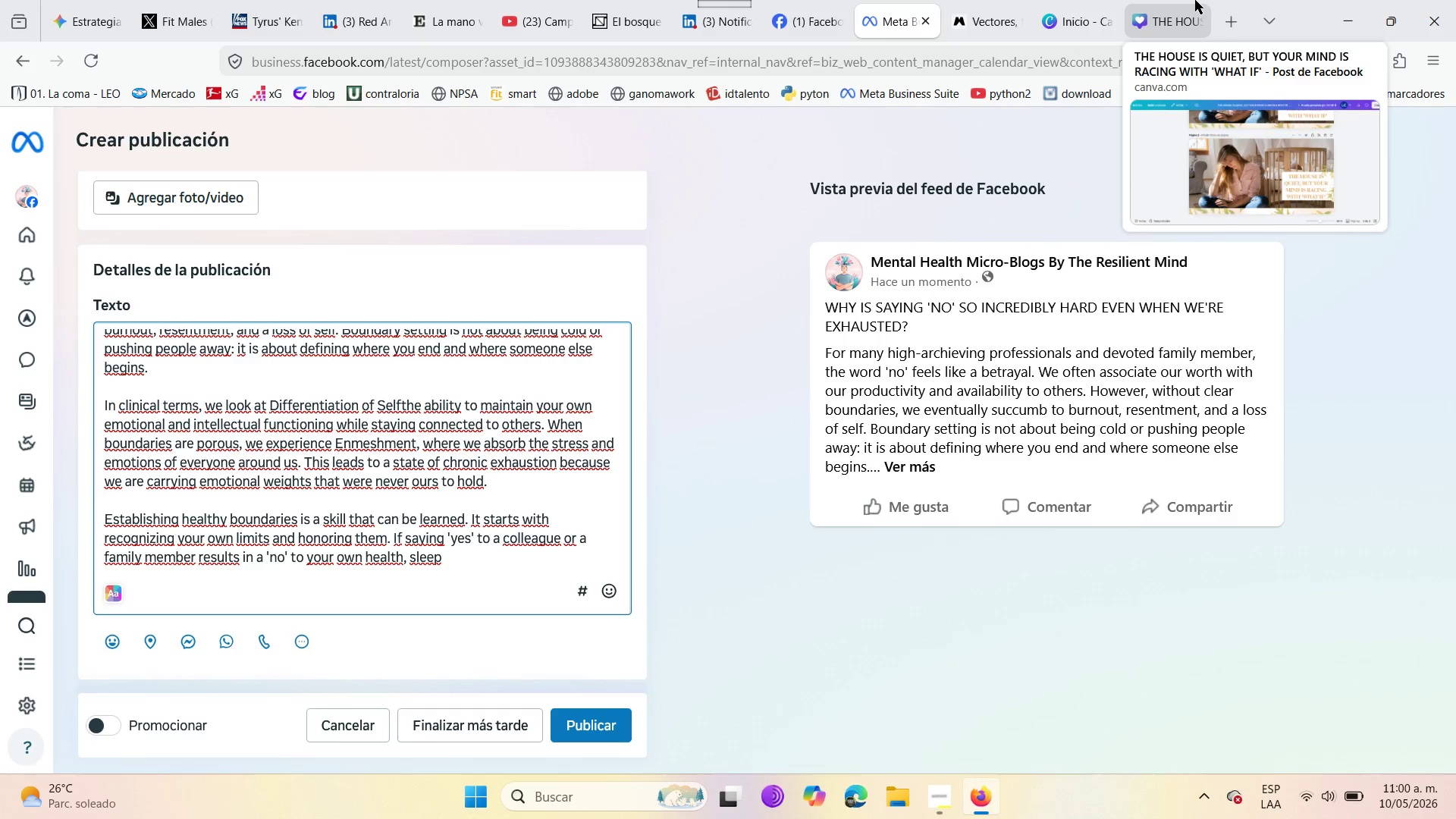 
key(Backspace)
type(, or peace of ming)
key(Backspace)
type(d )
key(Backspace)
type(, the cost is too )
 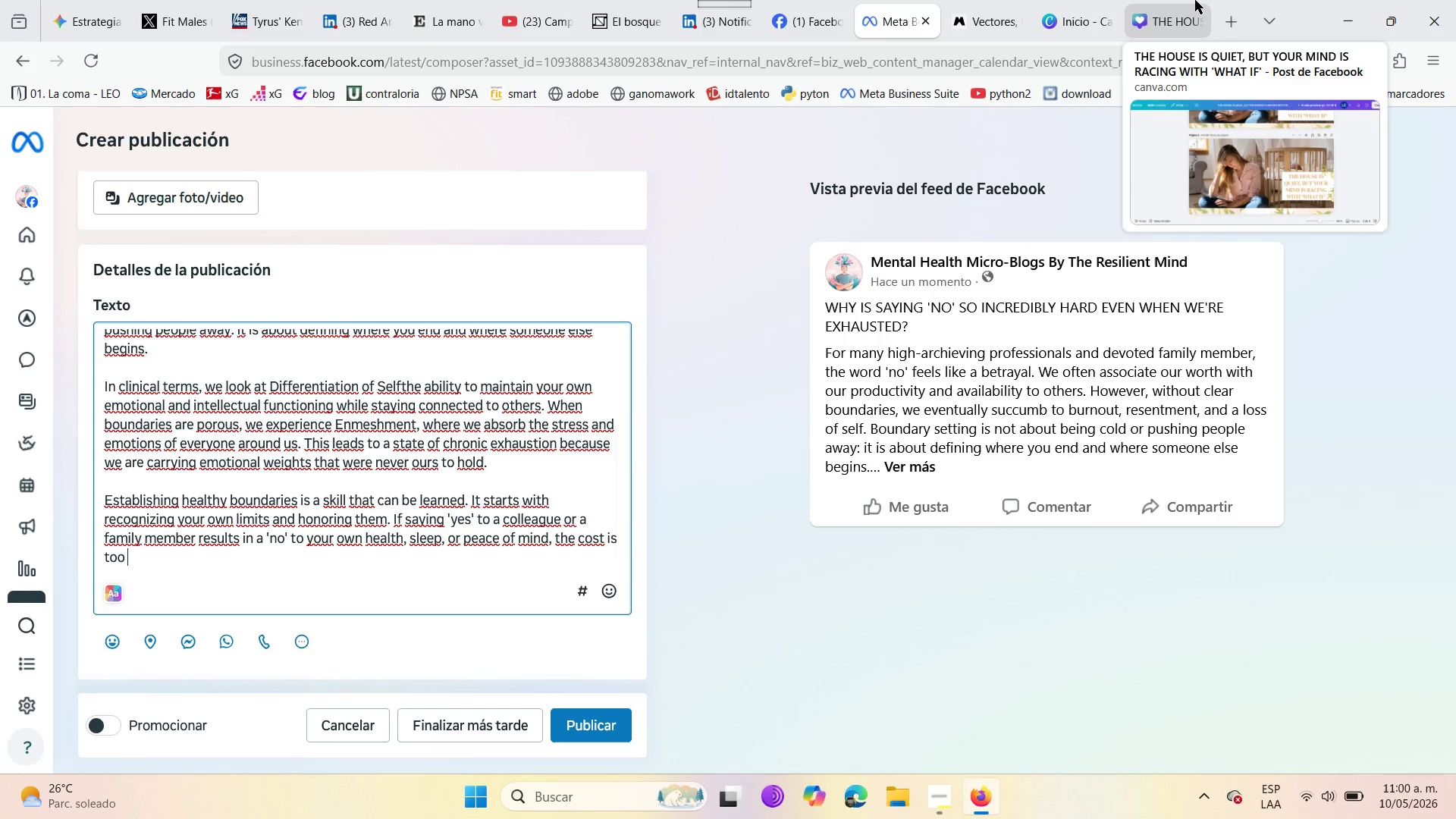 
type(hu)
key(Backspace)
type(igh )
key(Backspace)
type(. A baoun)
key(Backspace)
key(Backspace)
key(Backspace)
key(Backspace)
type(oun)
 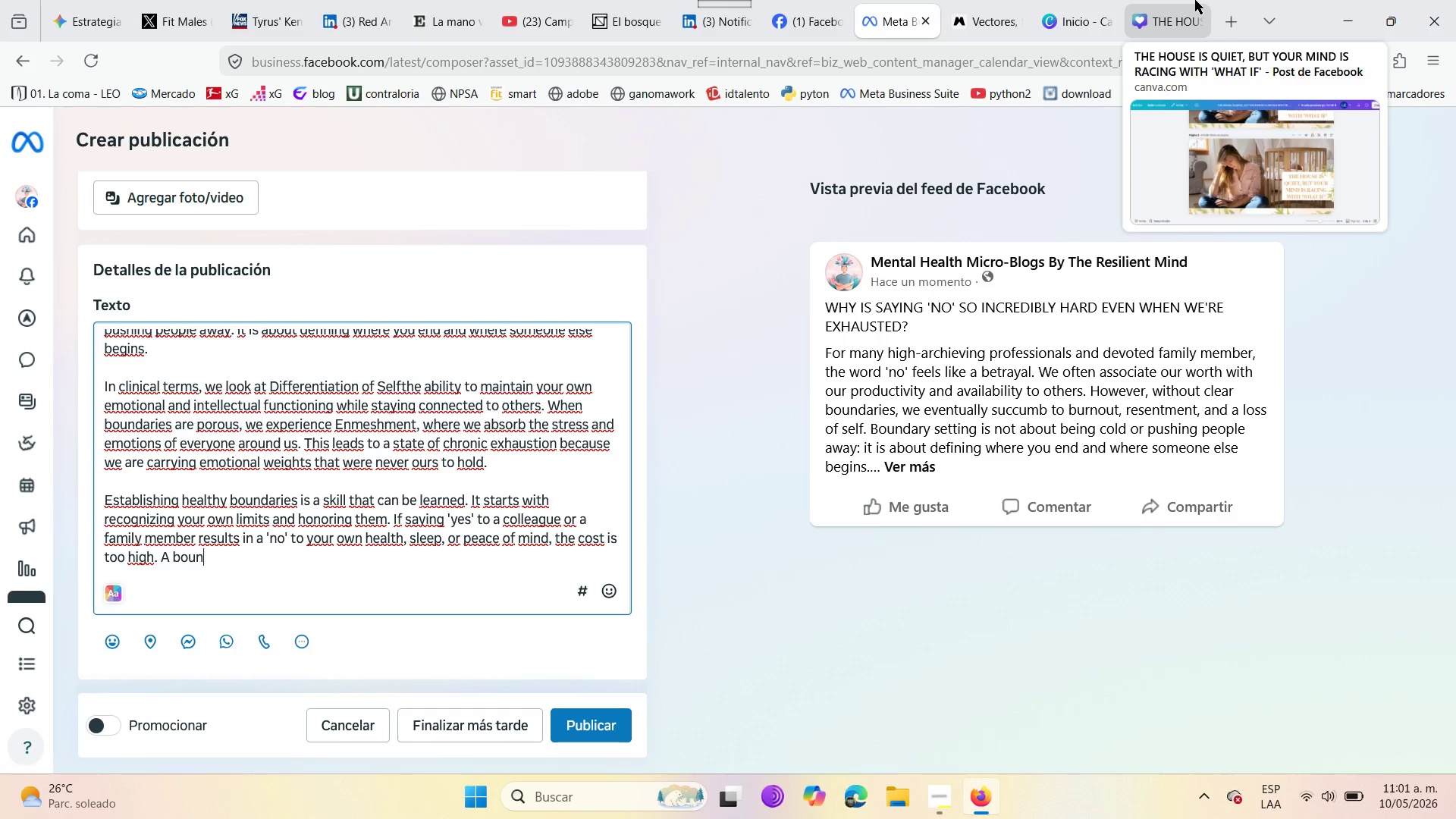 
type(dary is a circle )
key(Backspace)
type( of protection ara)
key(Backspace)
type(ound your energy )
key(Backspace)
type(, allowing )
 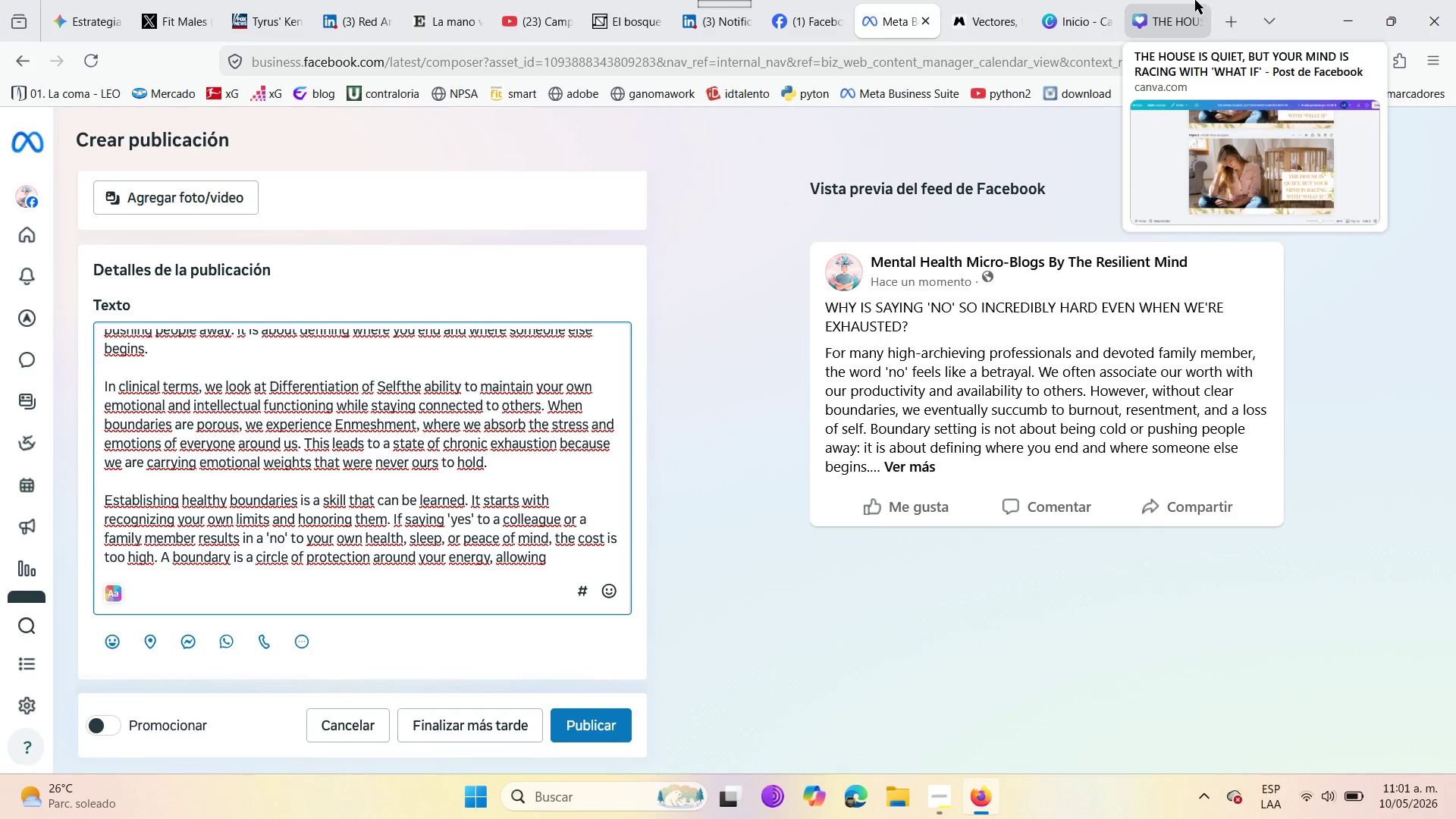 
type(you to f)
key(Backspace)
type(give from a polace )
key(Backspace)
key(Backspace)
key(Backspace)
key(Backspace)
key(Backspace)
key(Backspace)
type(lace )
 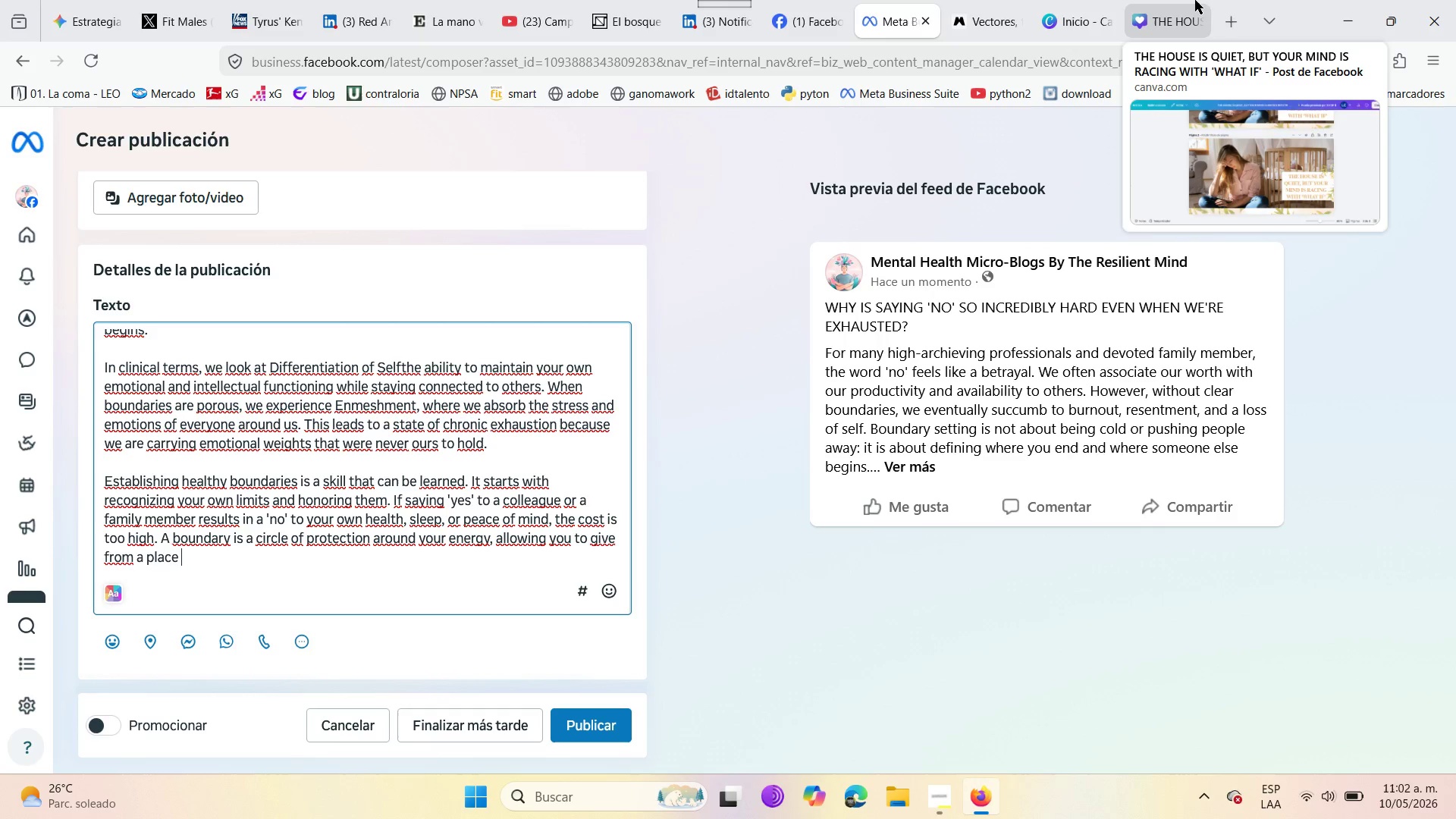 
type(of )
 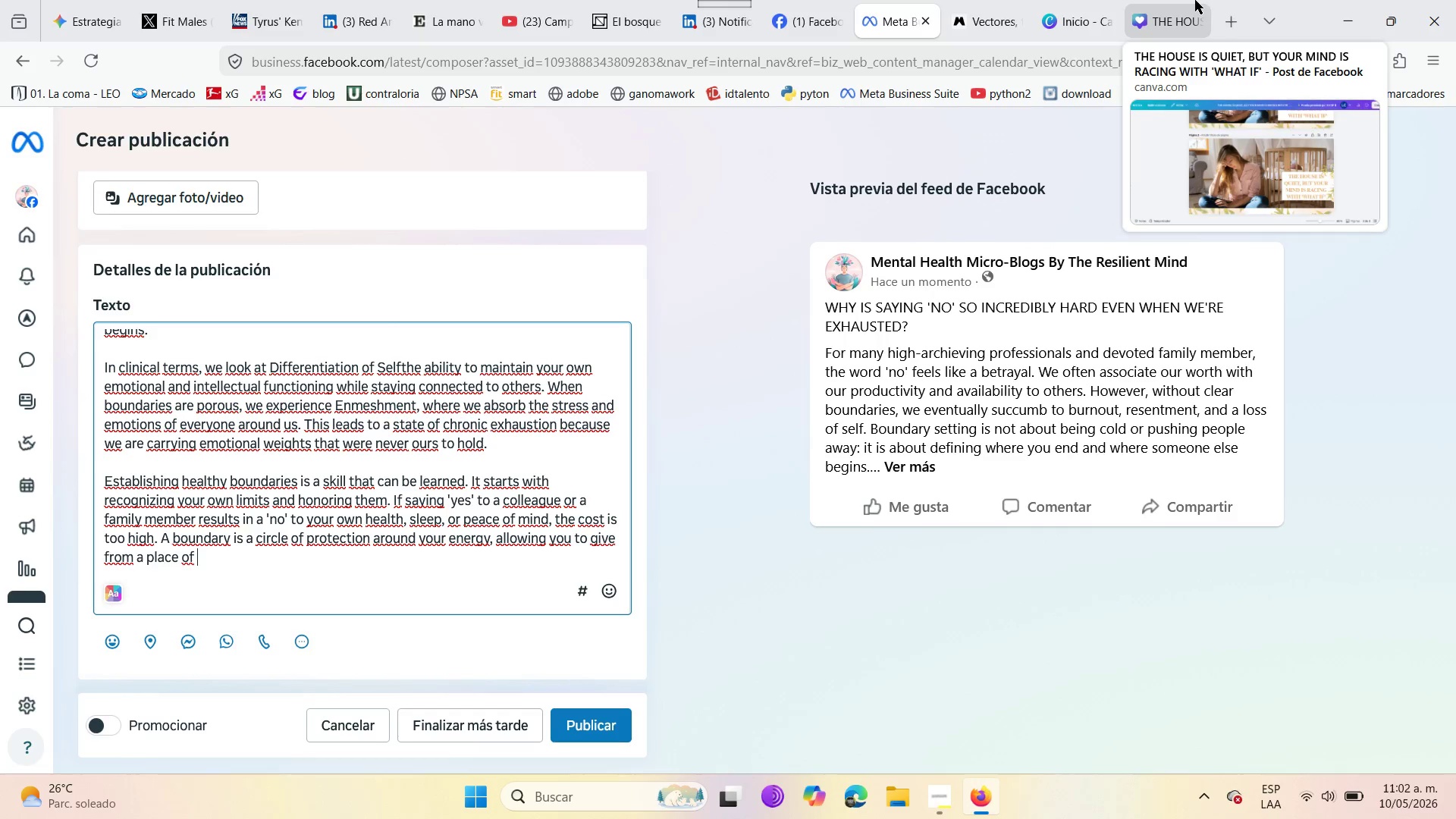 
type(abundace )
key(Backspace)
key(Backspace)
key(Backspace)
key(Backspace)
type(ance )
 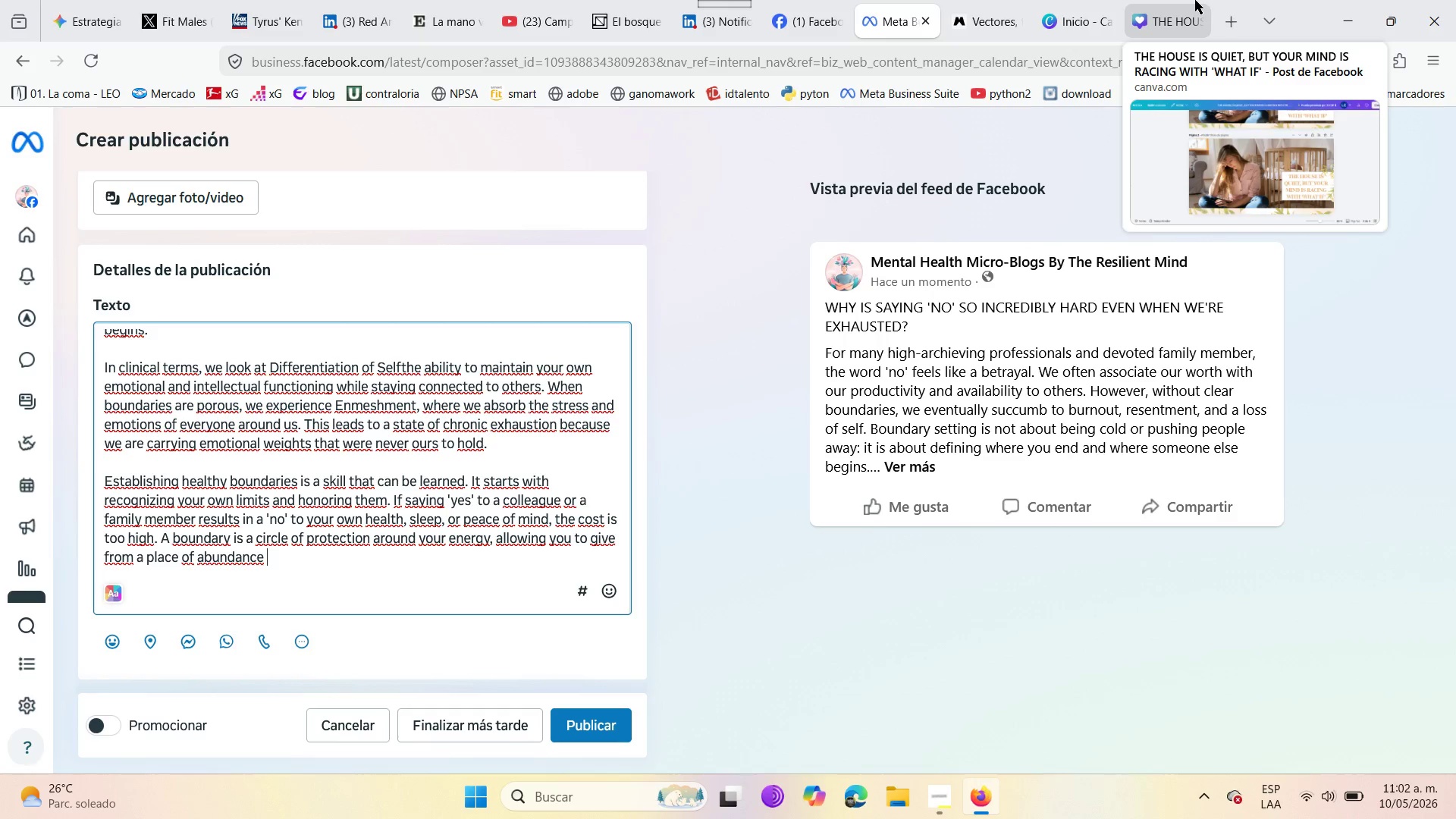 
type(rather than deple)
 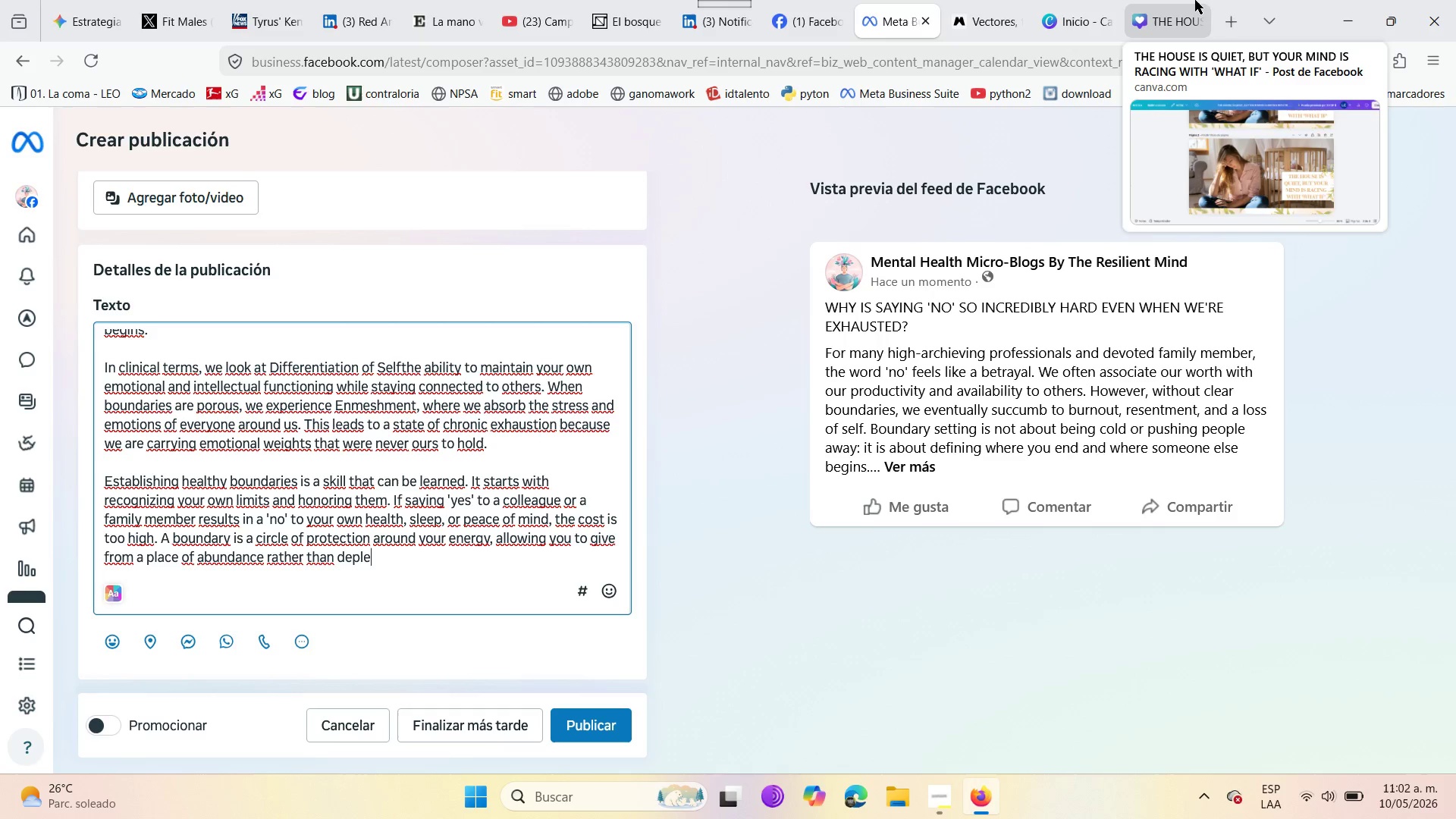 
type(tion. )
 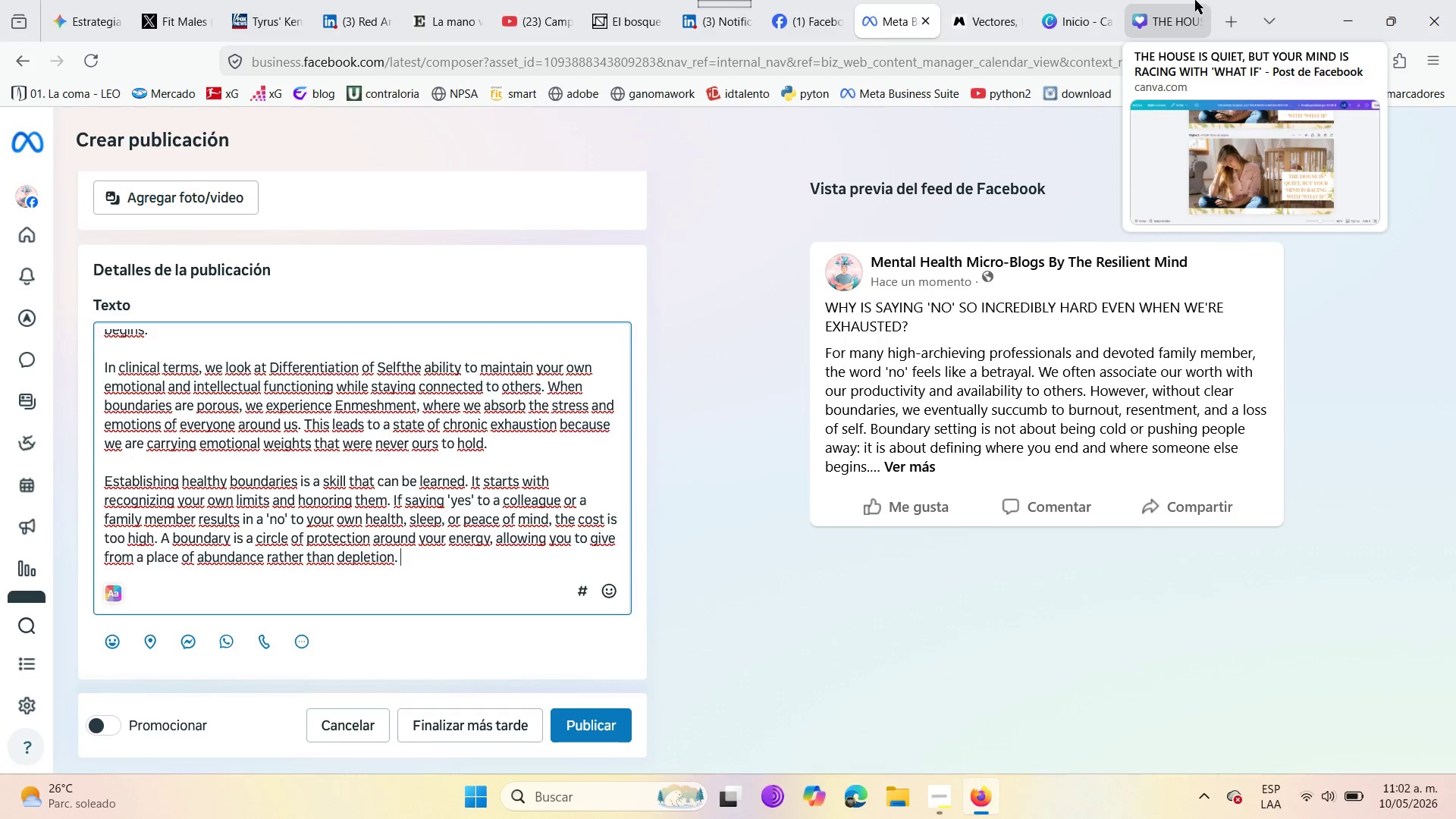 
key(Enter)
 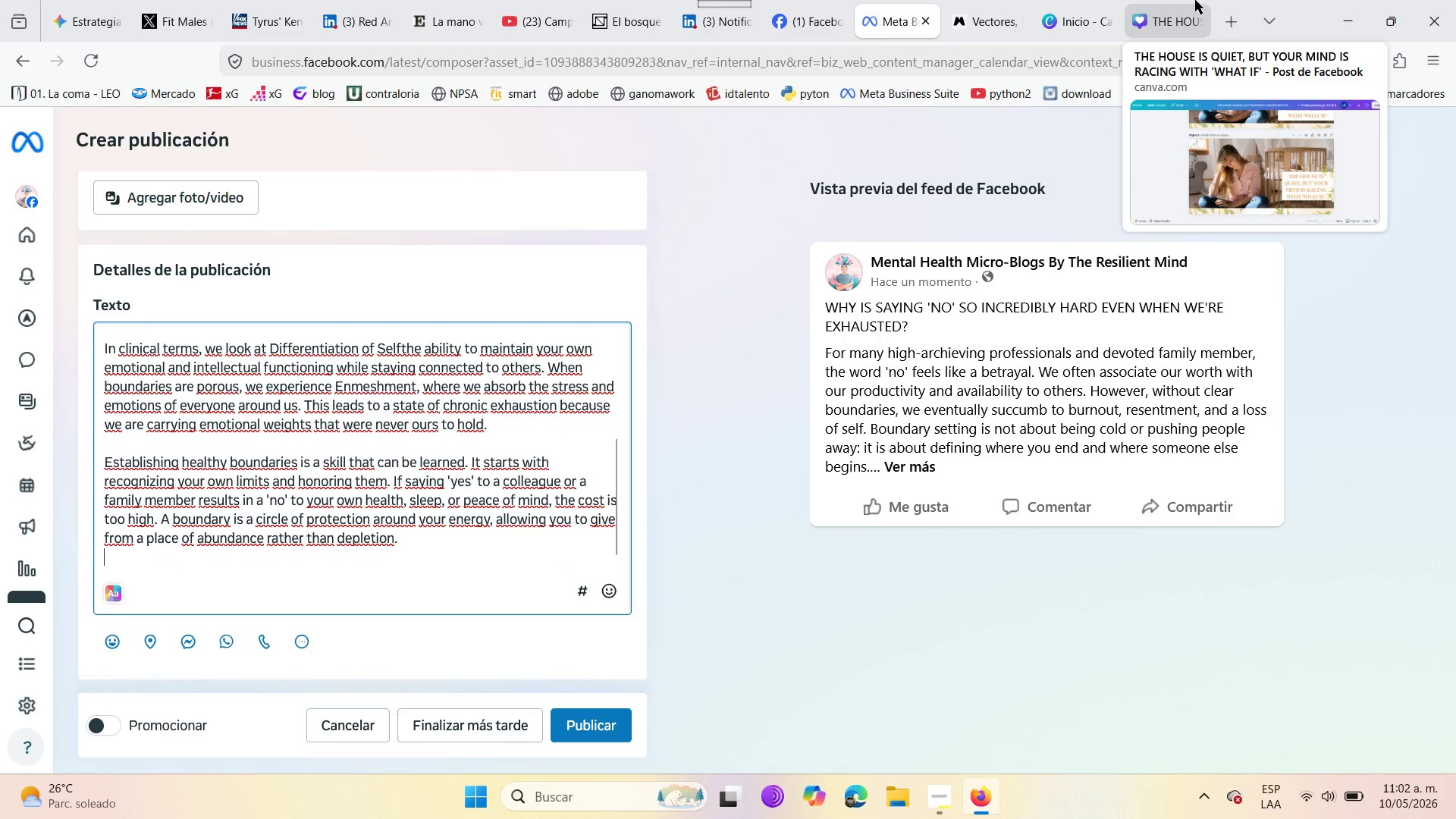 
key(Enter)
 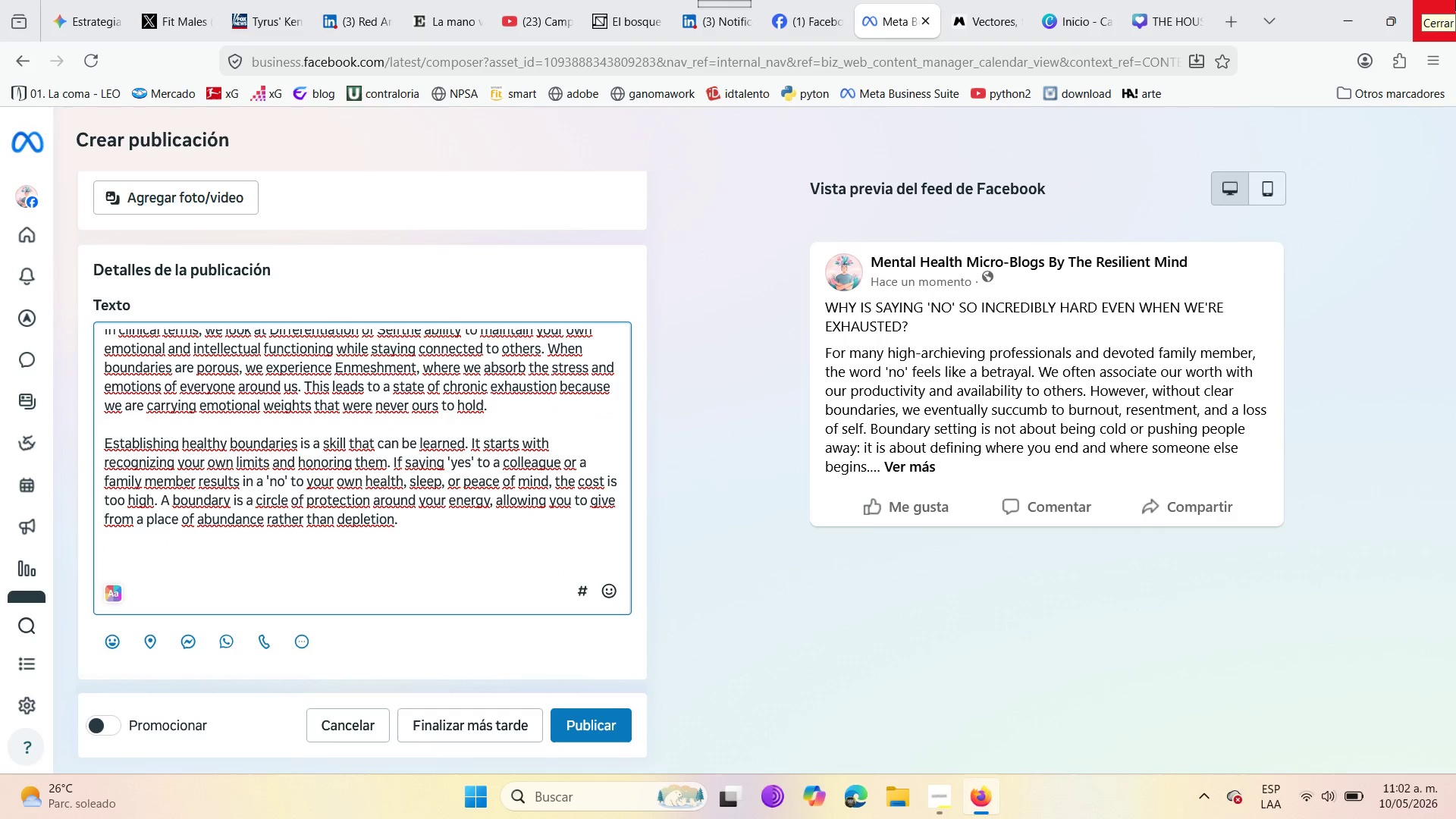 
wait(10.2)
 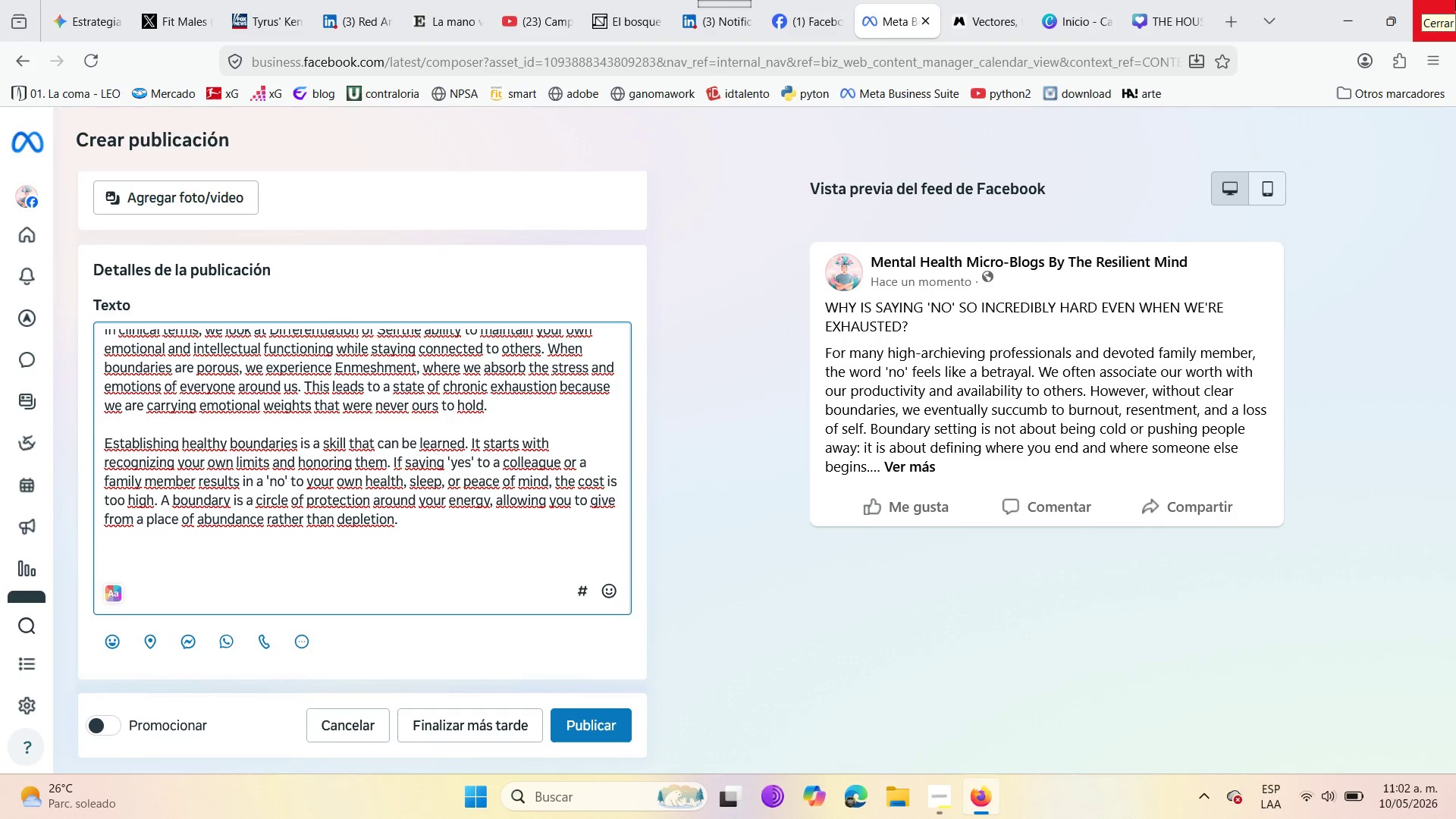 
type(At The Rsi)
key(Backspace)
key(Backspace)
type(esilient Mond )
key(Backspace)
key(Backspace)
key(Backspace)
key(Backspace)
type(ind )
key(Backspace)
type(, we help you v)
key(Backspace)
type(navif)
key(Backspace)
type(gate )
 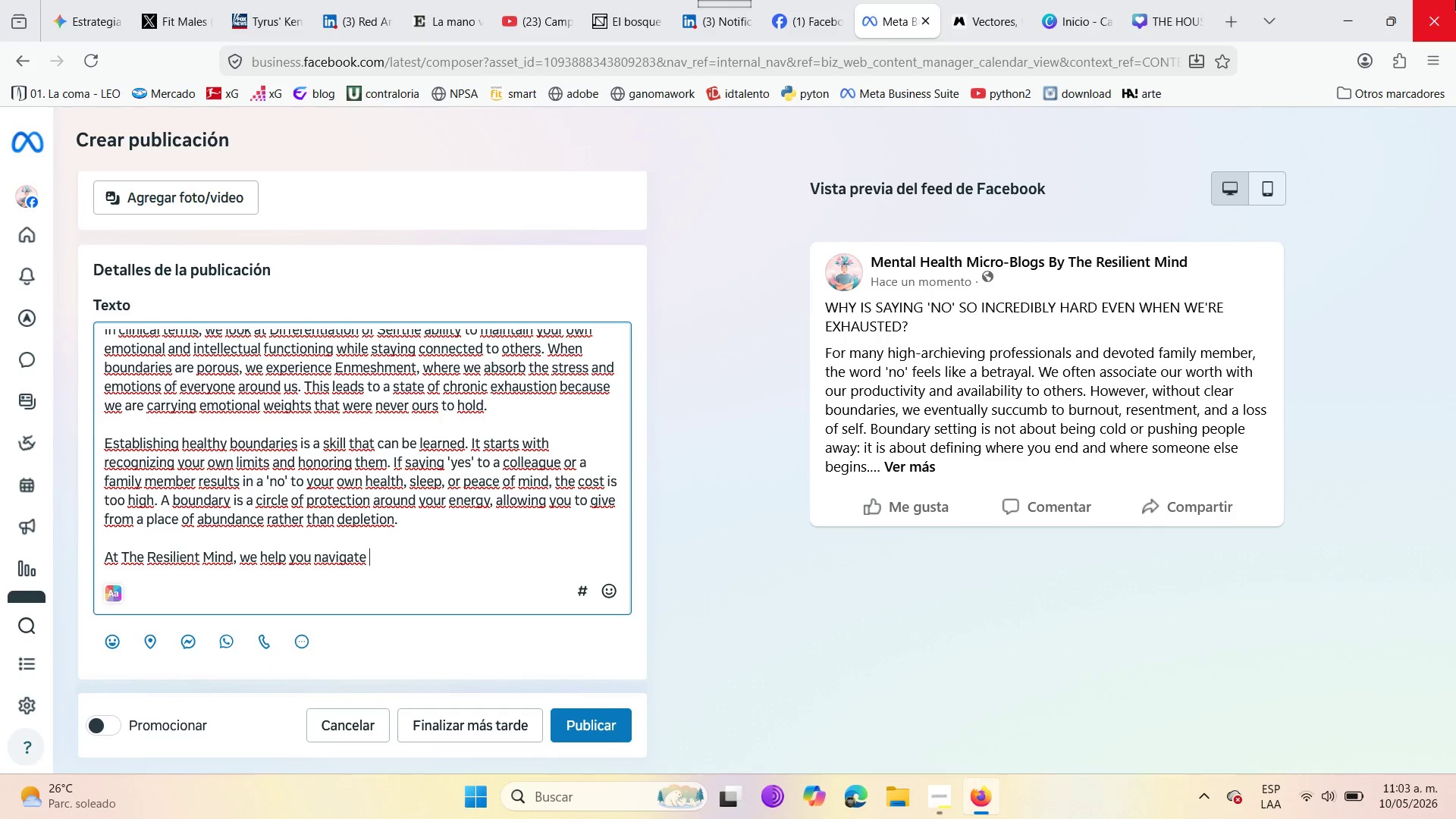 
wait(17.94)
 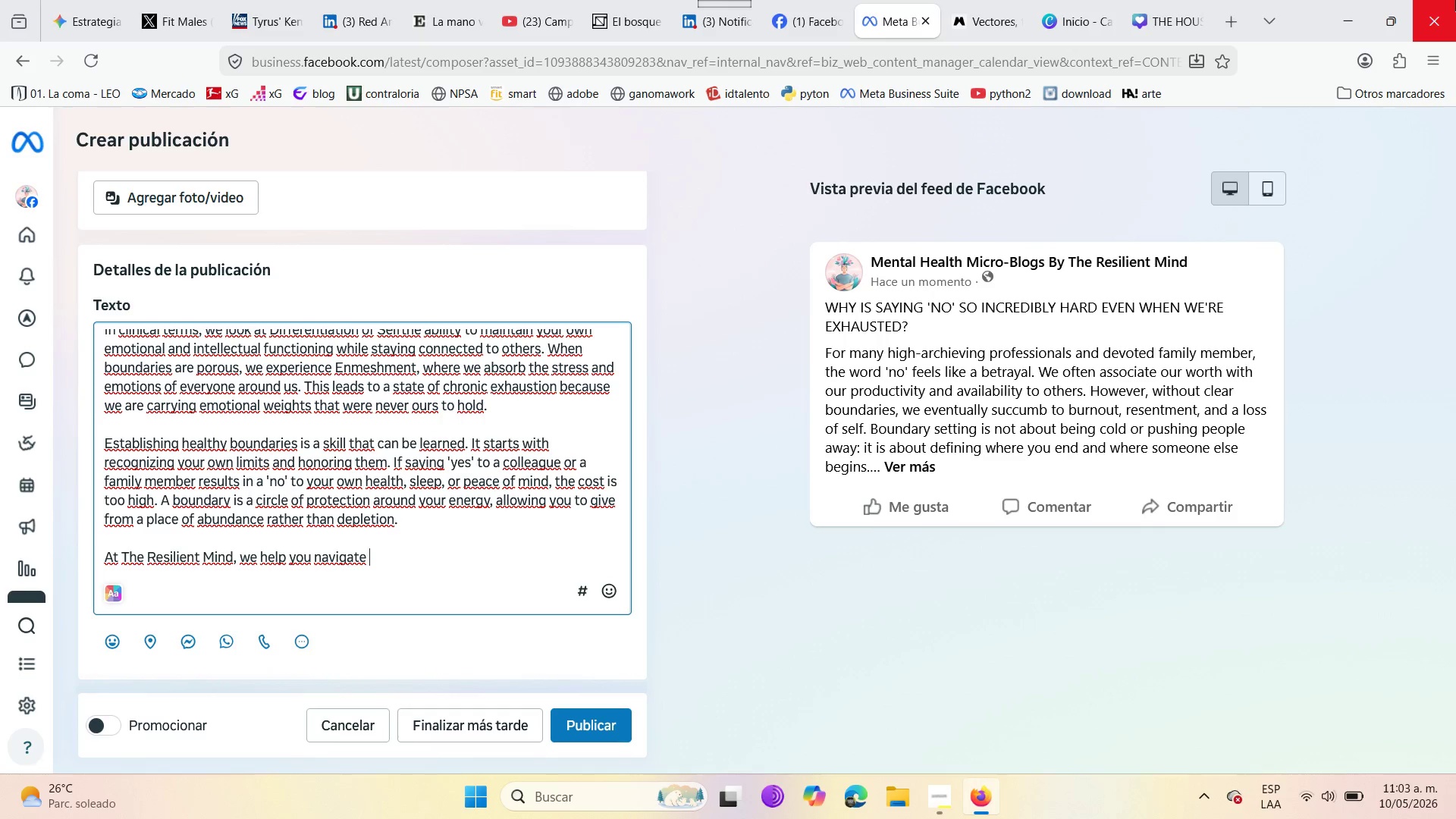 
type(the guil)
 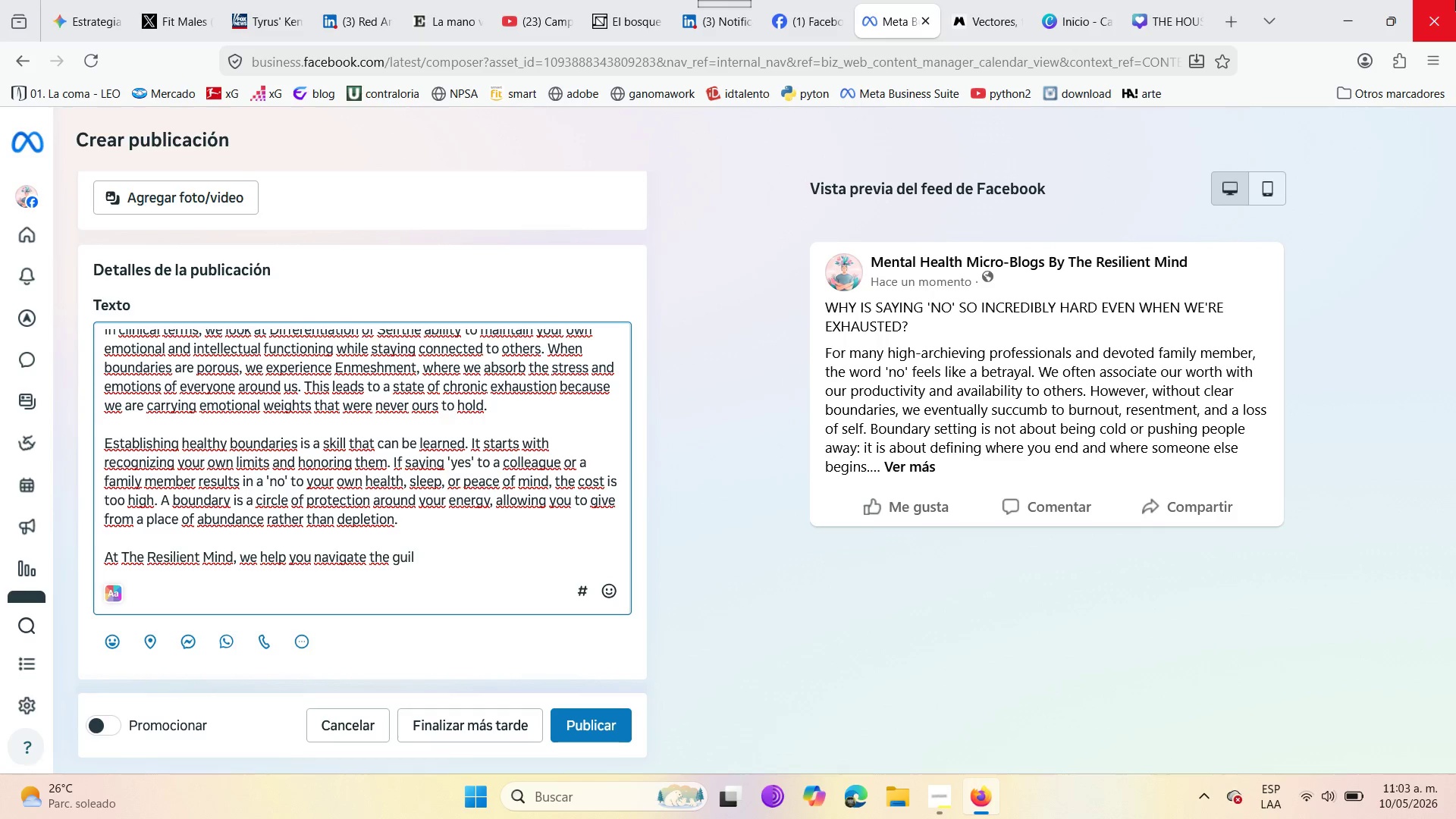 
type(t that often follows a boundary )
key(Backspace)
type(. We provide practical tools to communicate )
 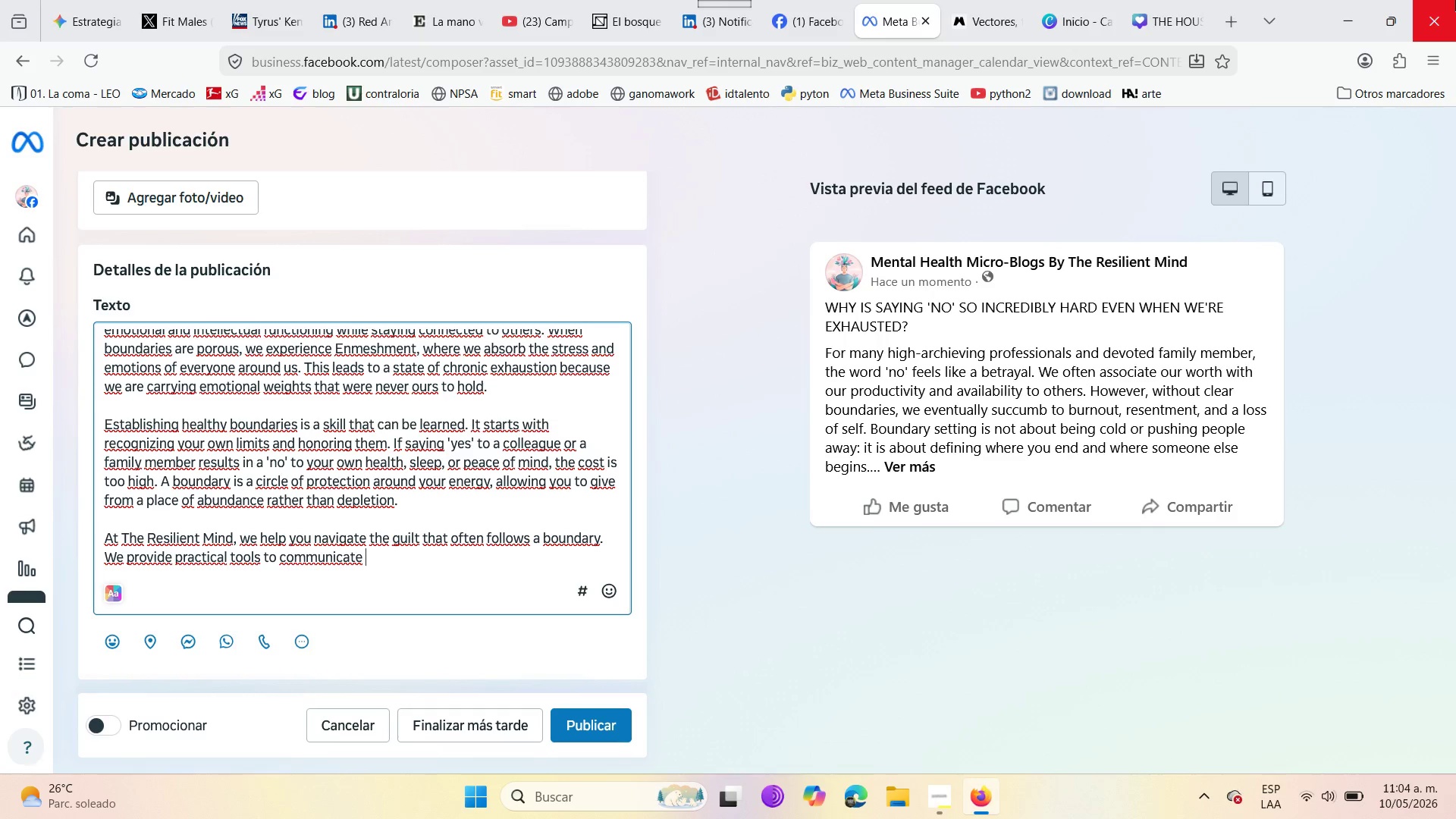 
type(your needs clearly )
 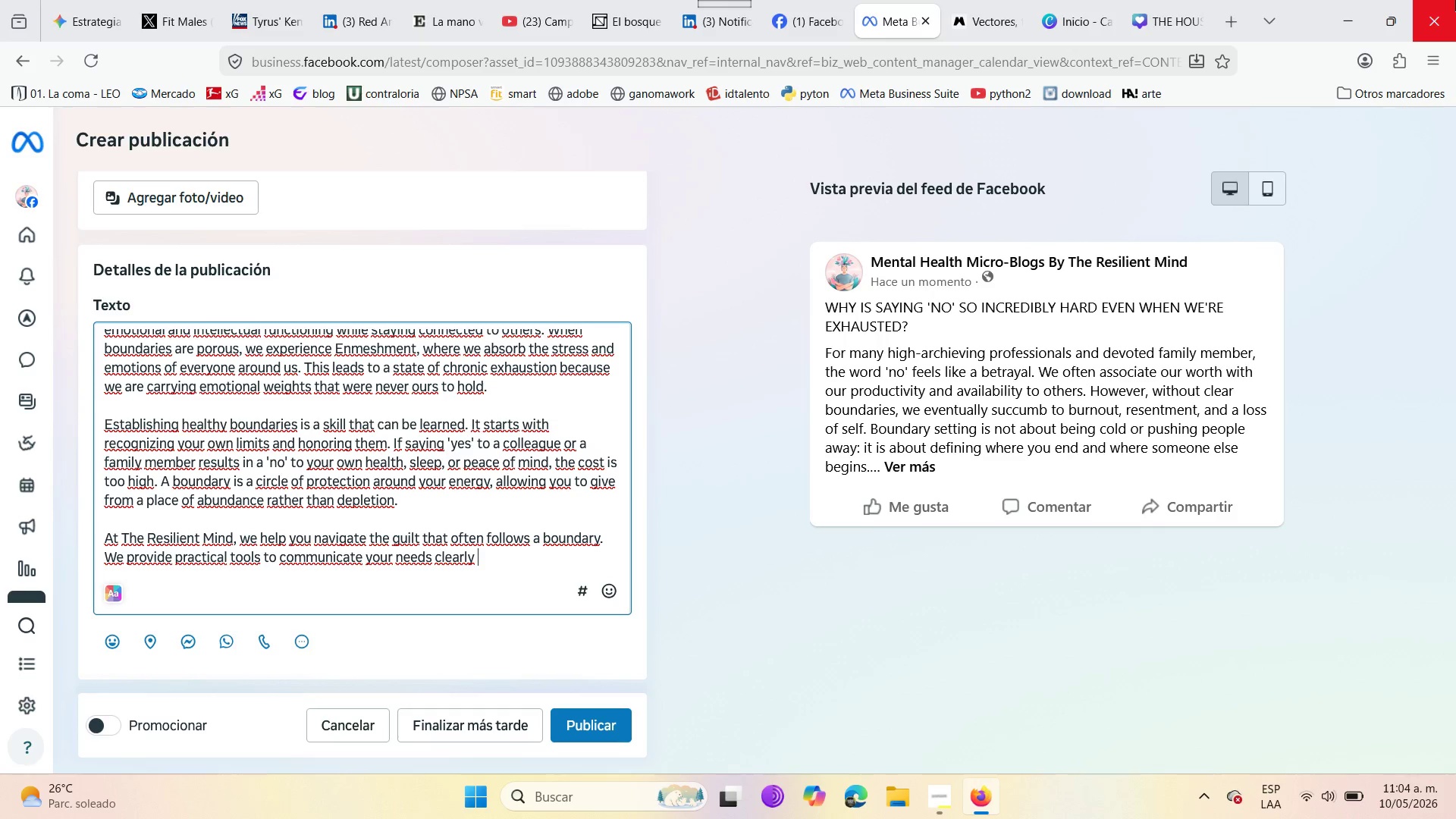 
wait(7.53)
 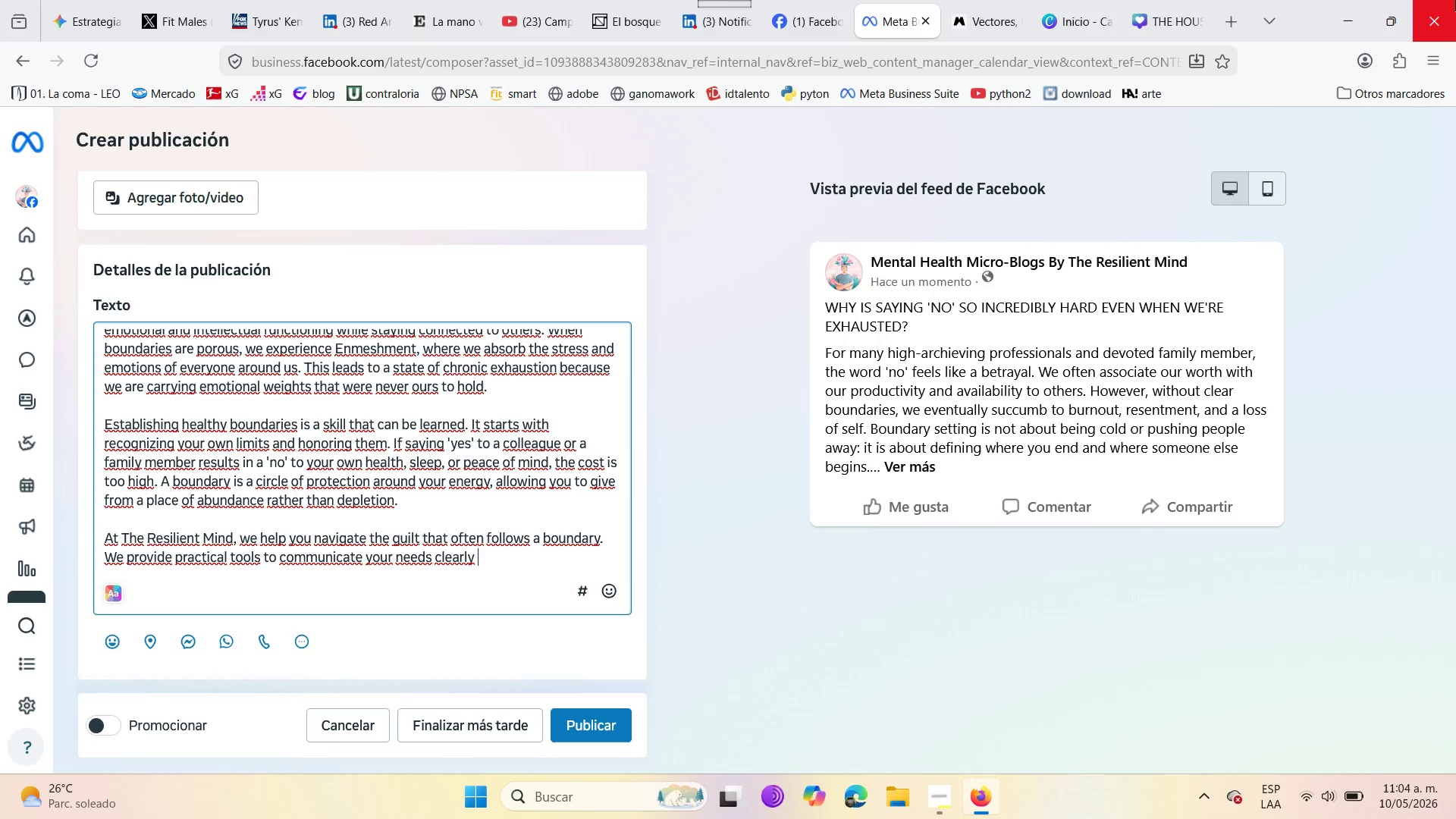 
type(and firmly )
 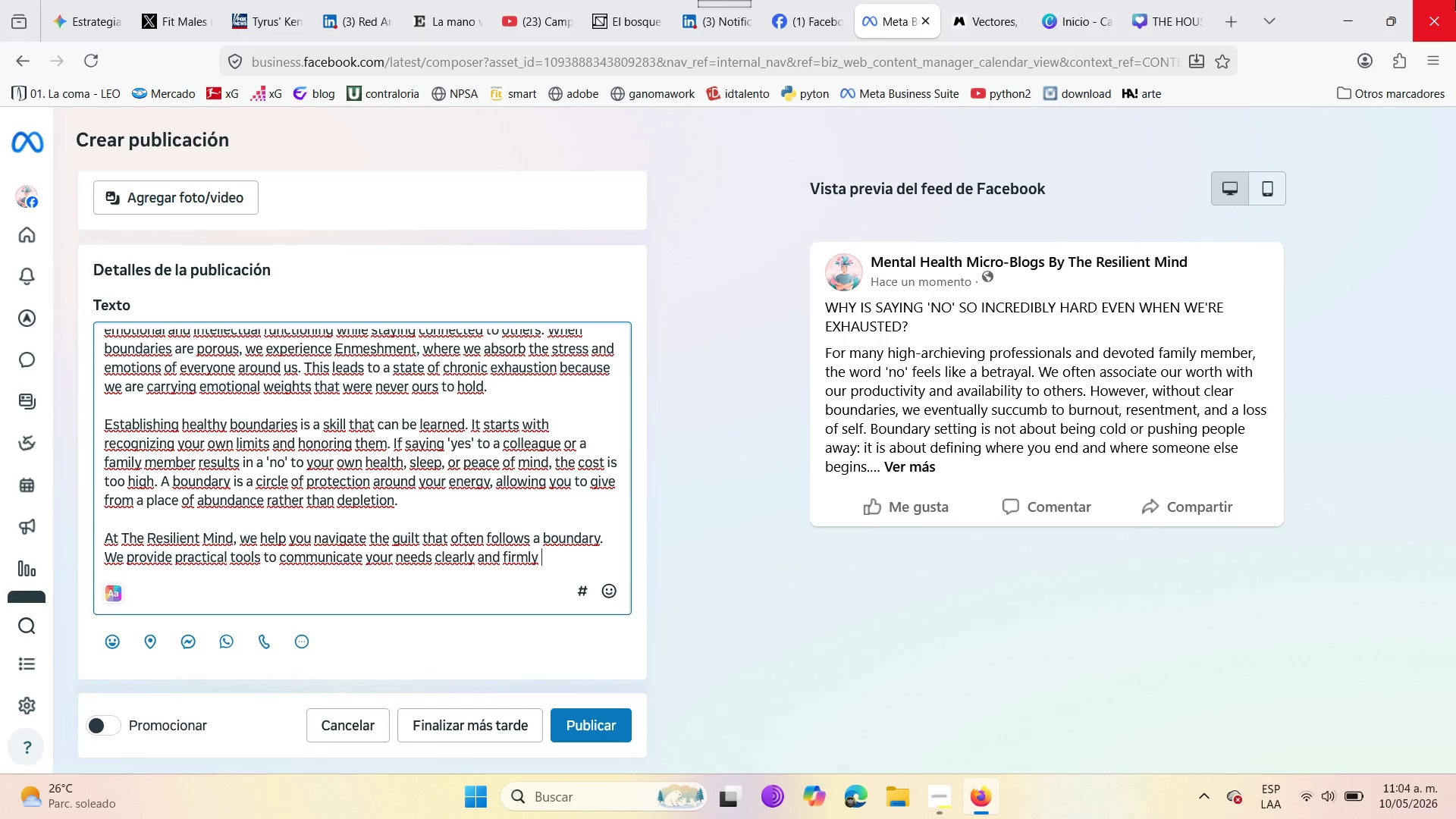 
wait(7.53)
 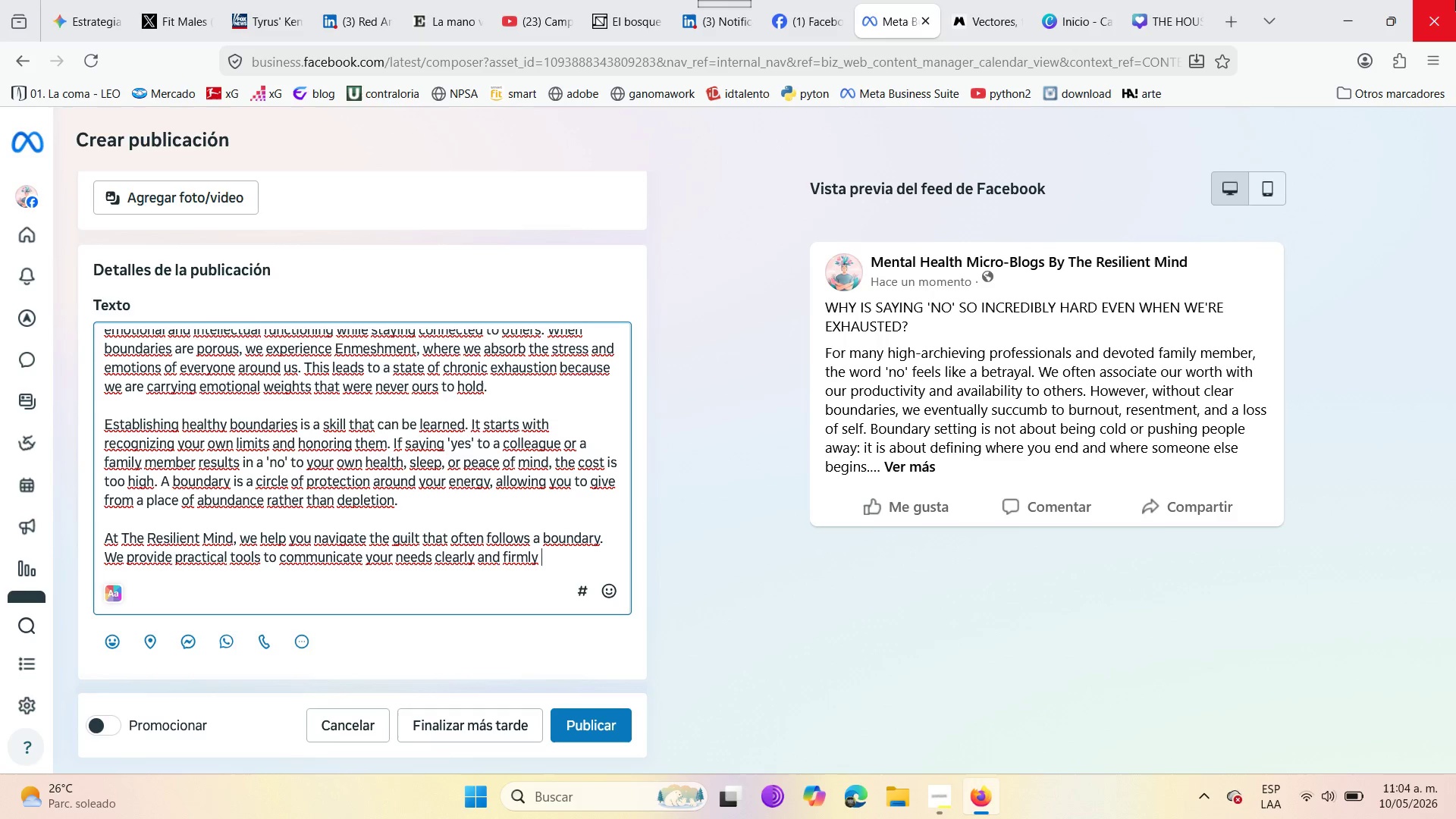 
type(without  being agressive )
key(Backspace)
 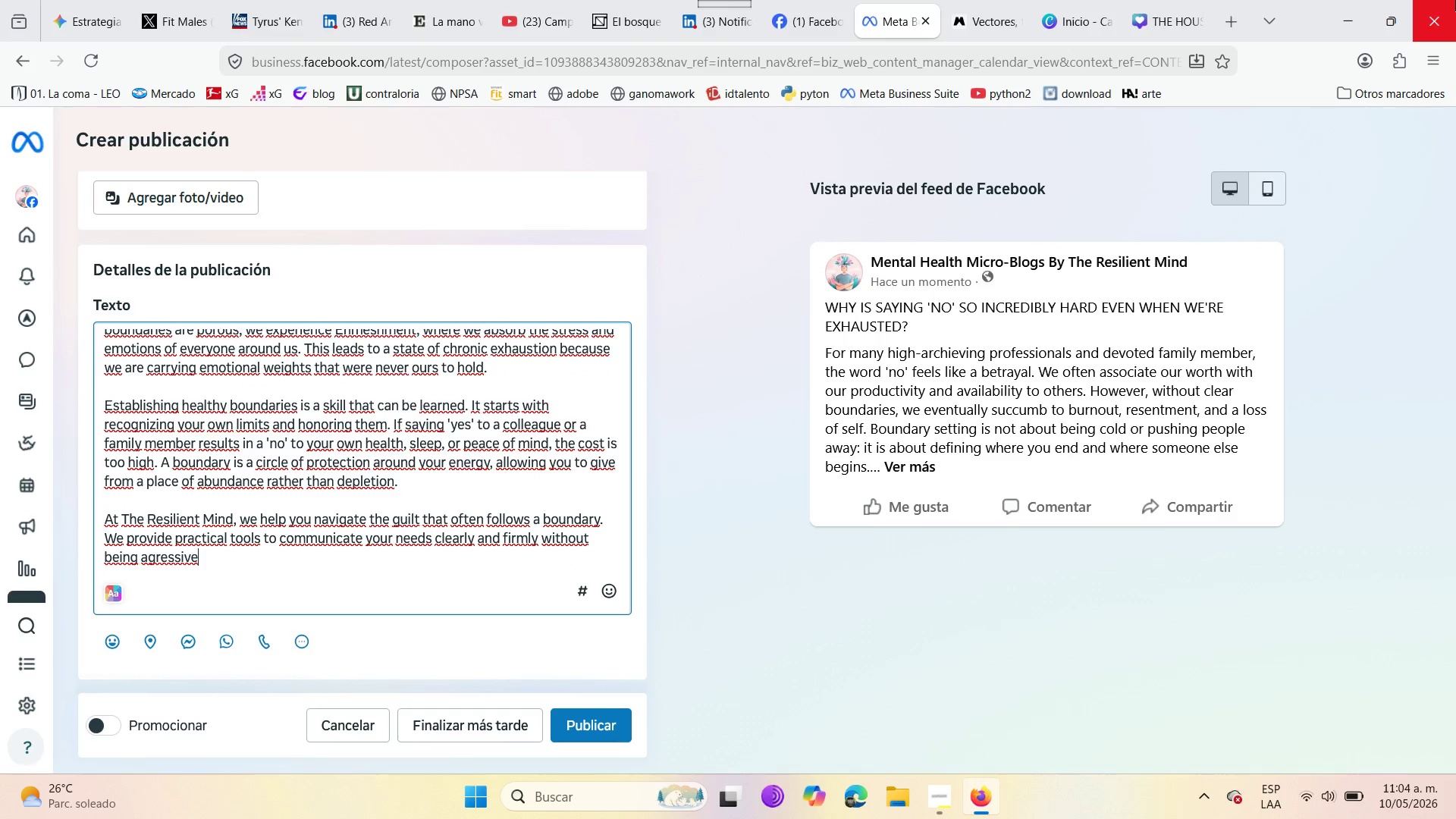 
type(. Learning to say [no[ )
 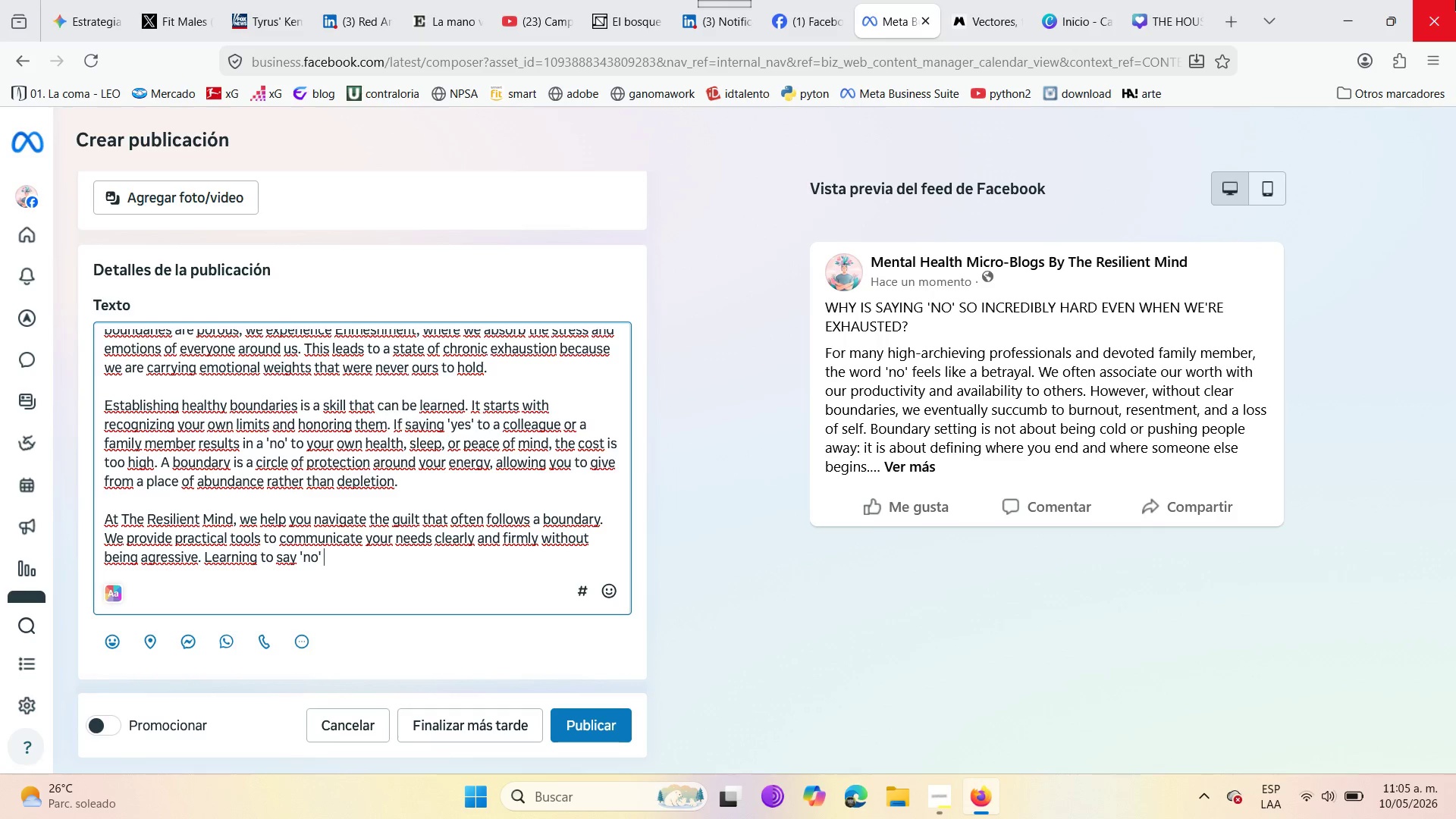 
type(is actually an act of res)
 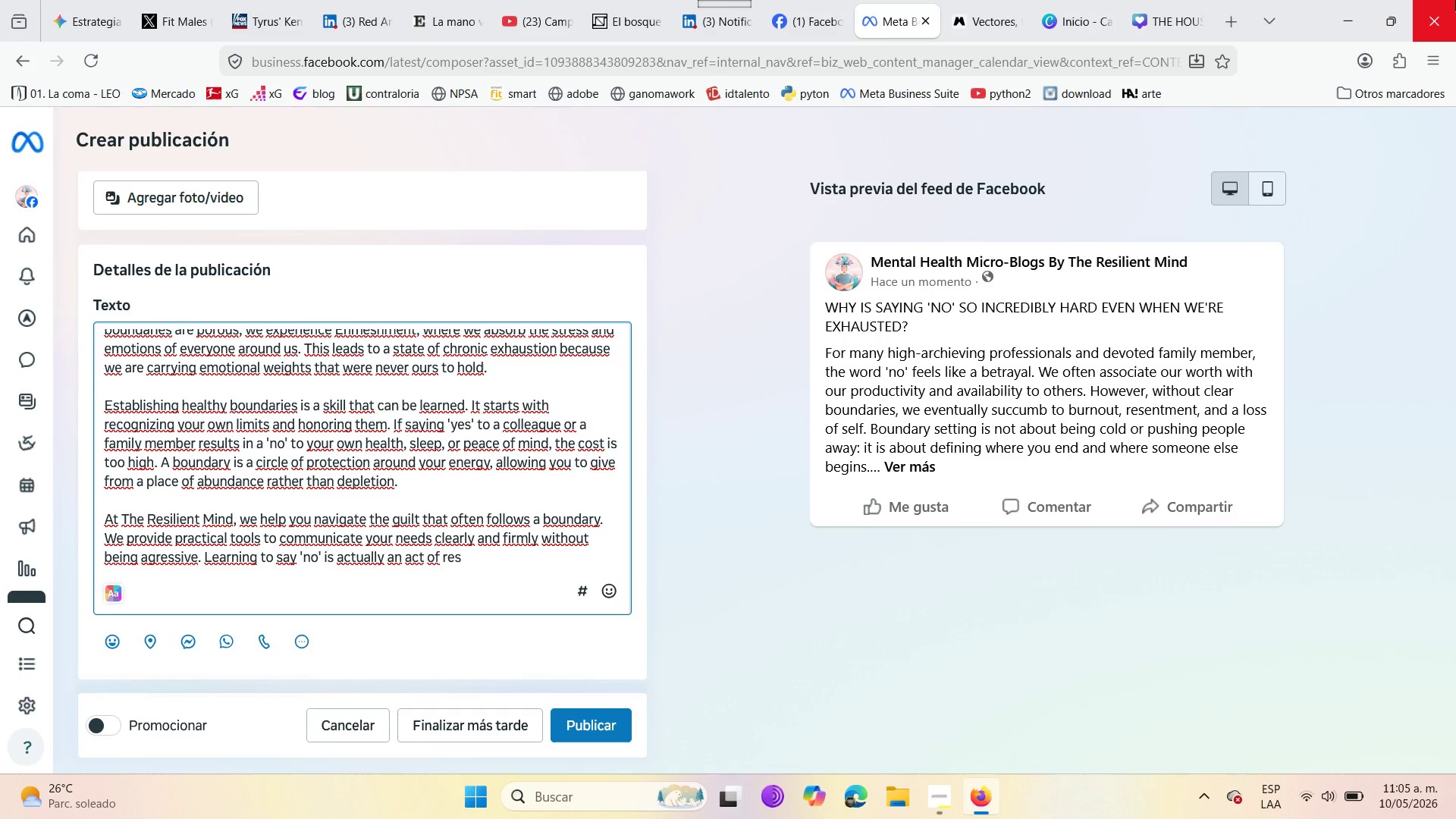 
type(pect )
key(Backspace)
type(both for t)
key(Backspace)
type(yourself and the rela)
 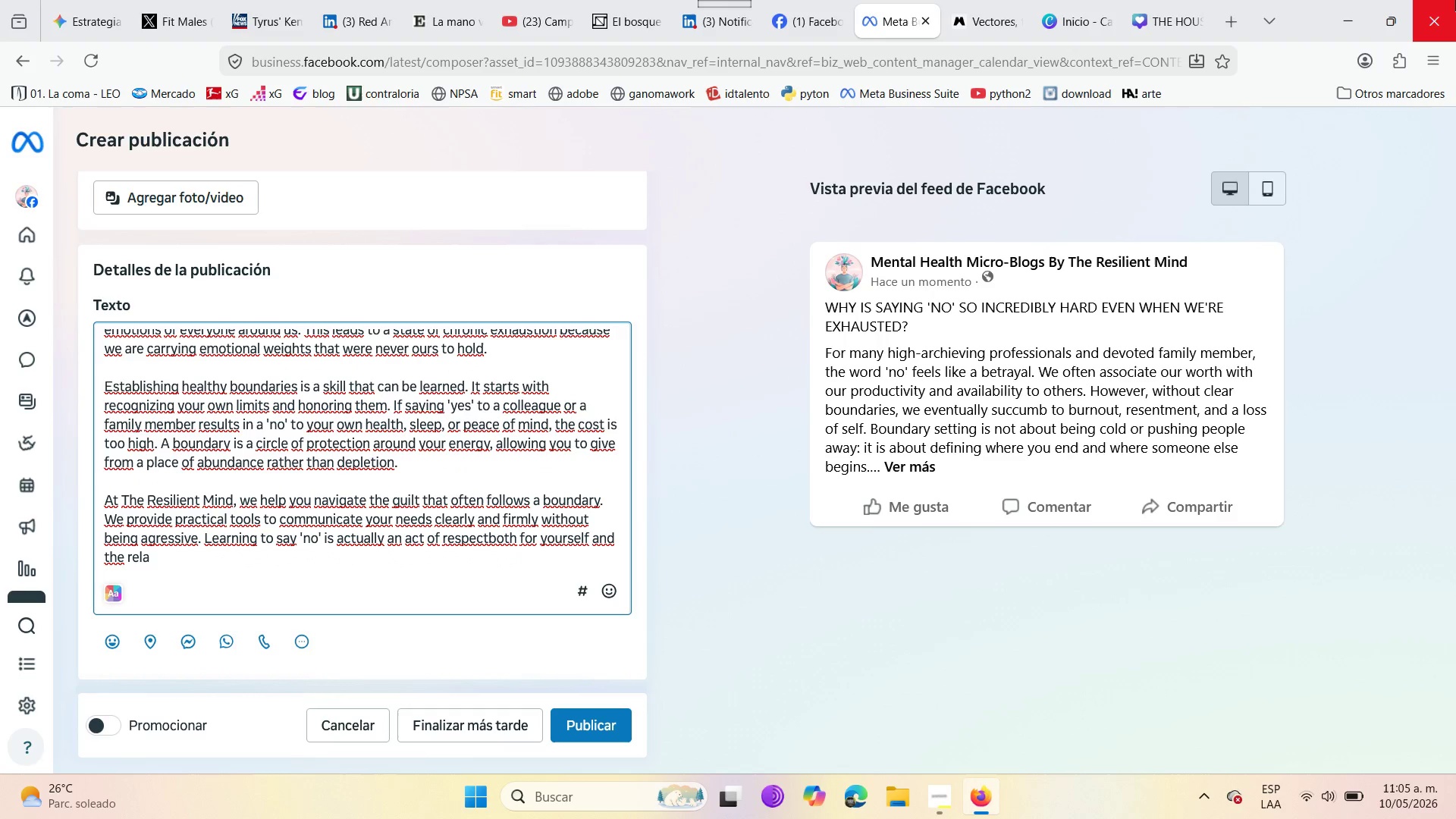 
wait(5.11)
 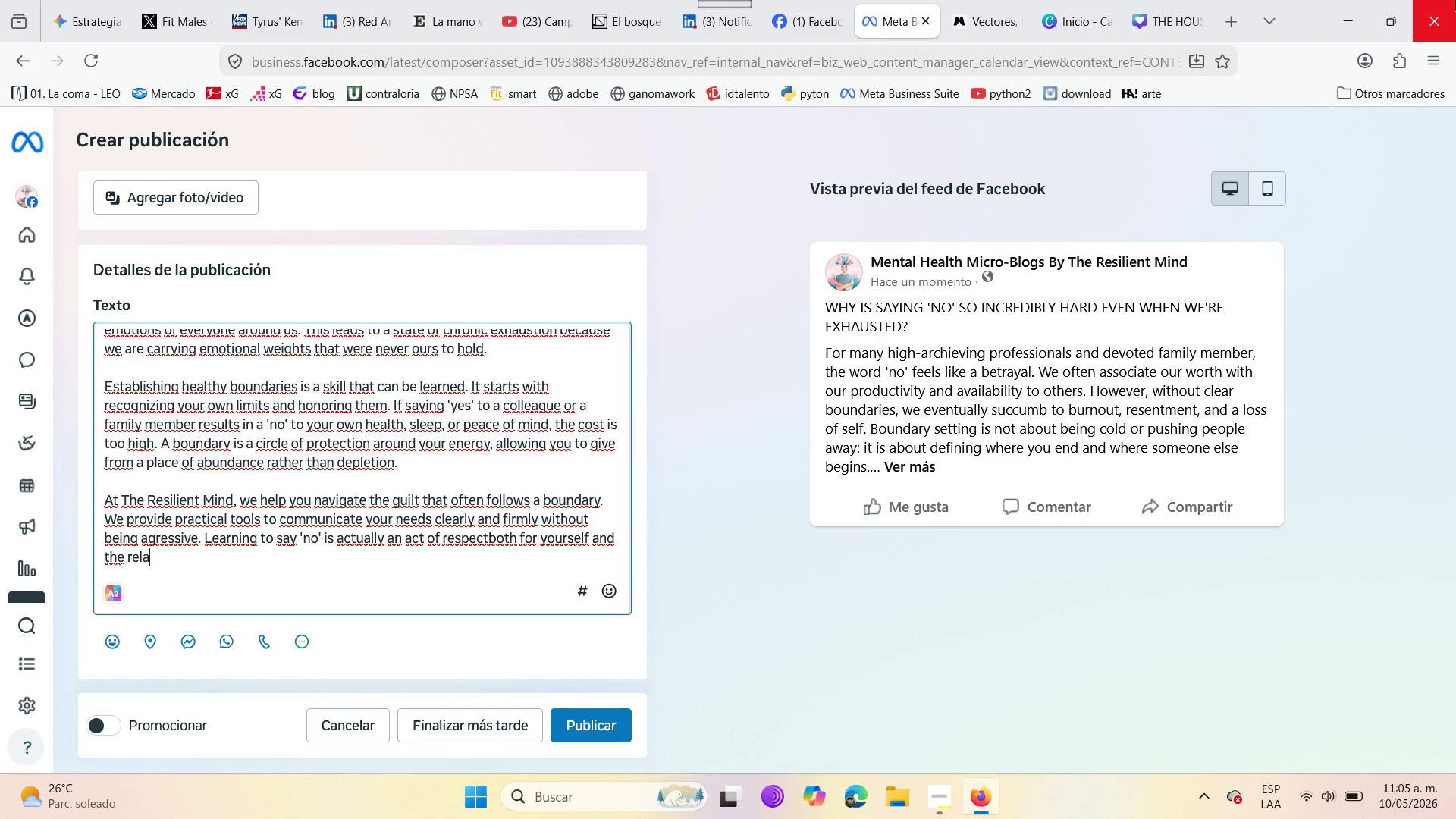 
type(tionship )
key(Backspace)
 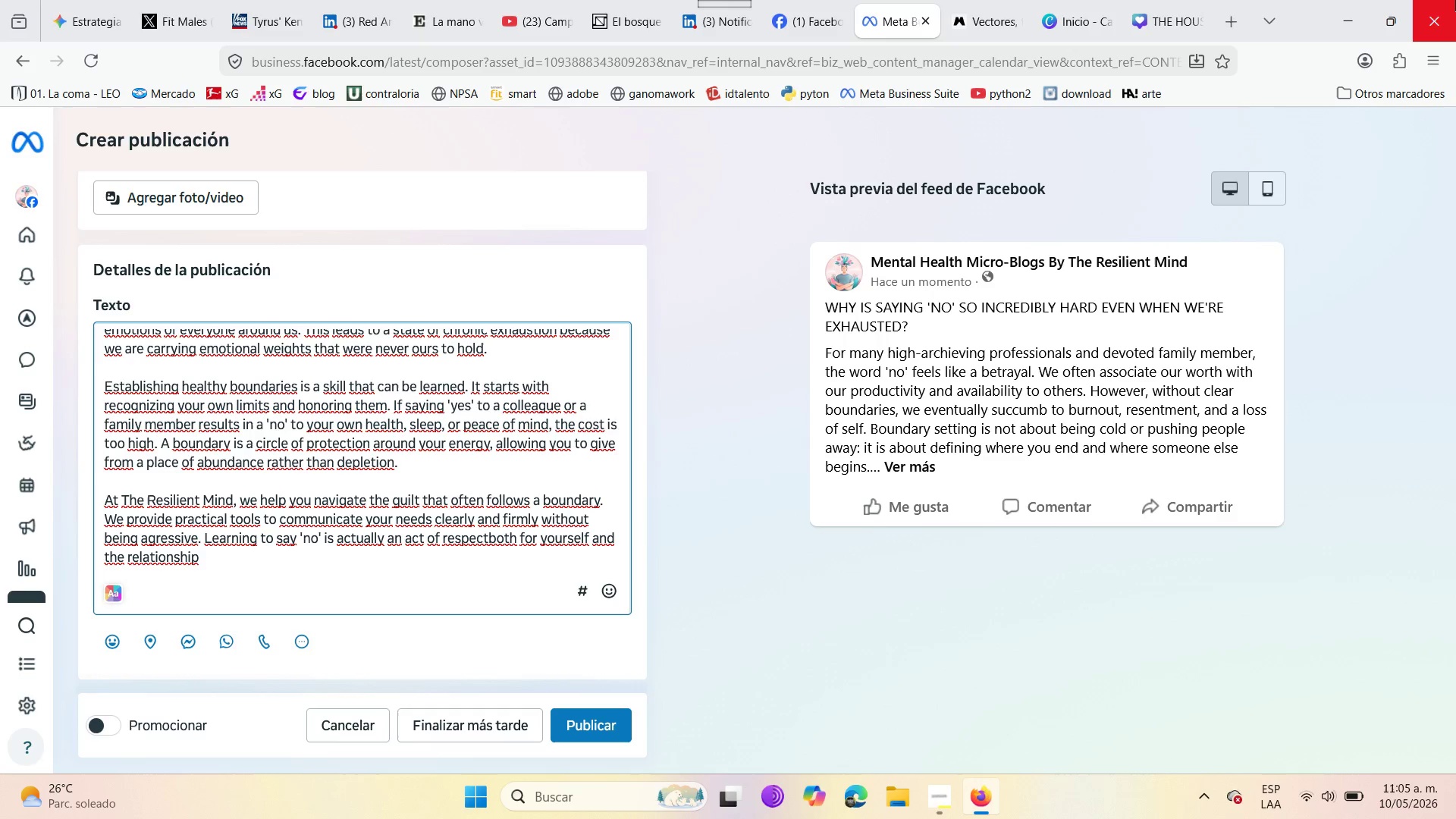 
wait(10.38)
 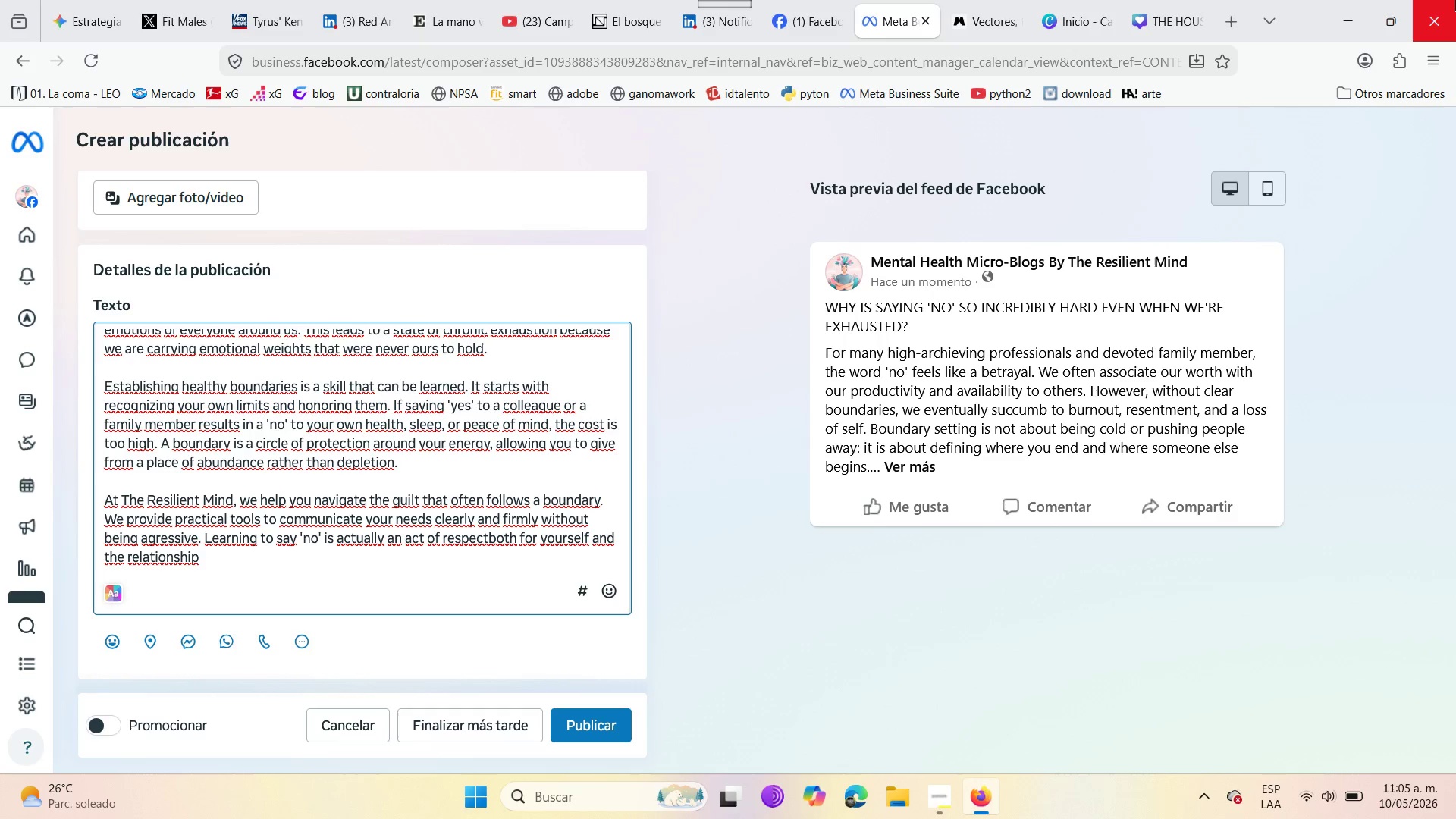 
type(. i)
key(Backspace)
type(It ensures that when )
 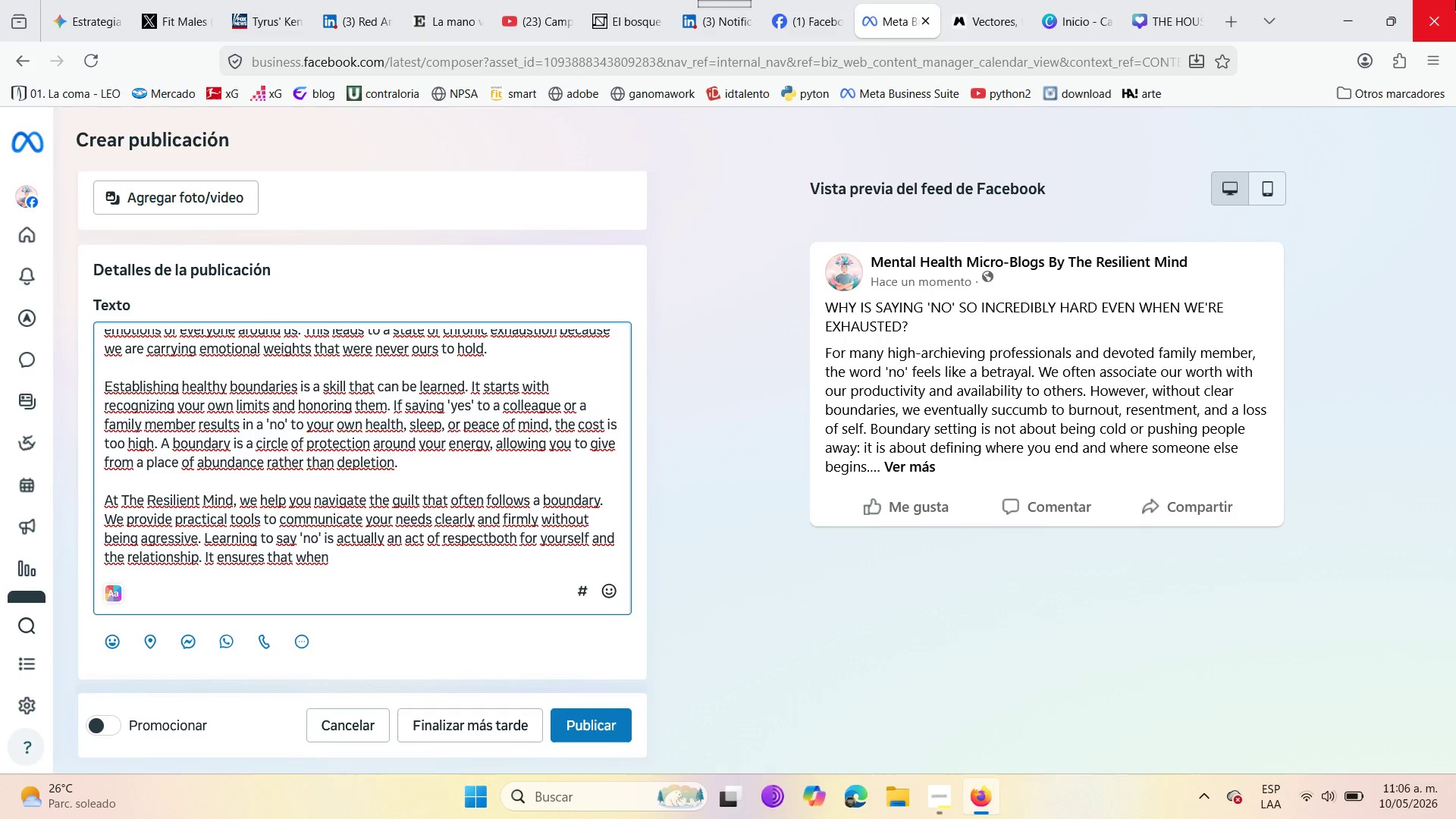 
wait(5.39)
 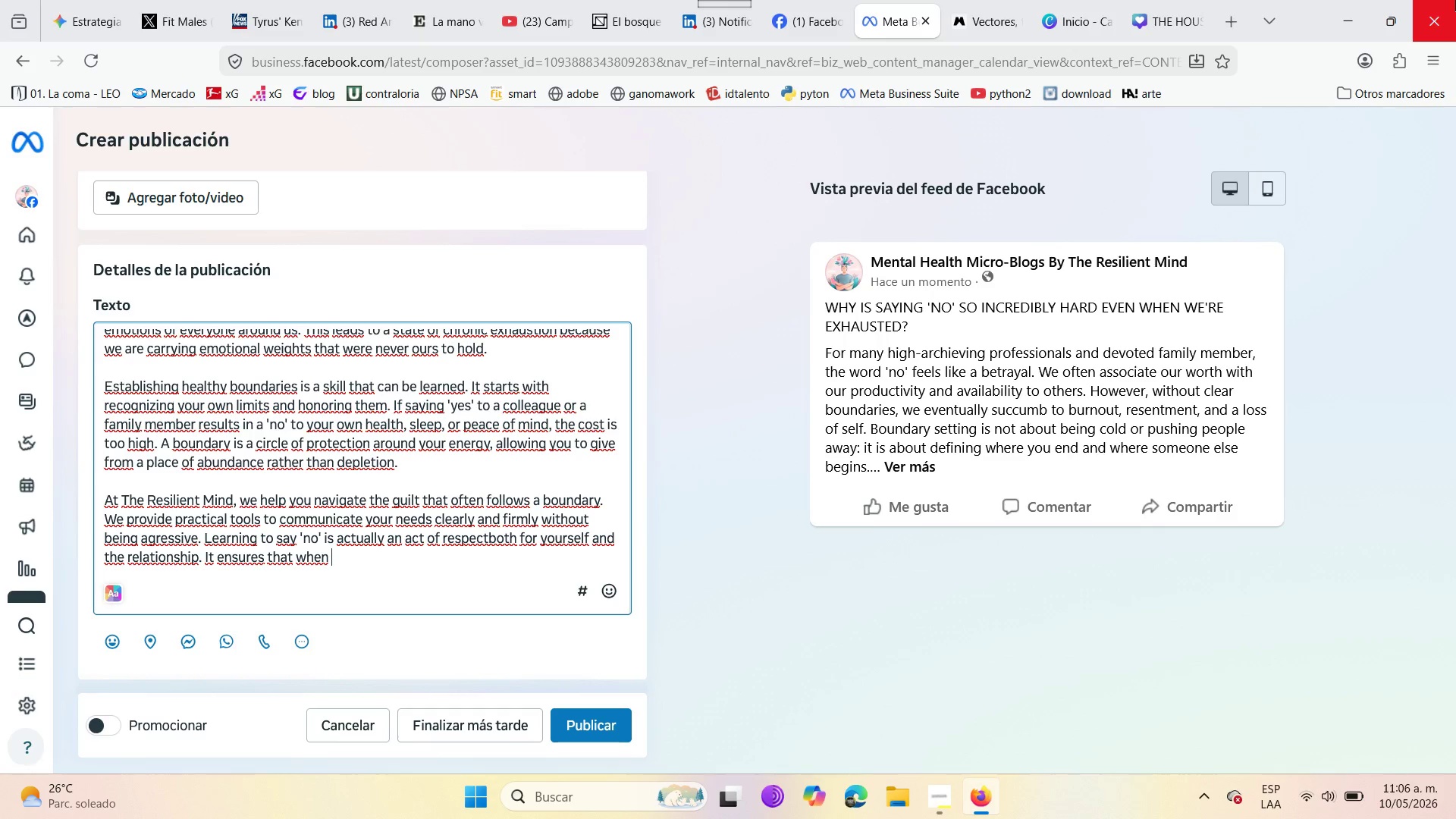 
type(you do saa)
key(Backspace)
type(y )
 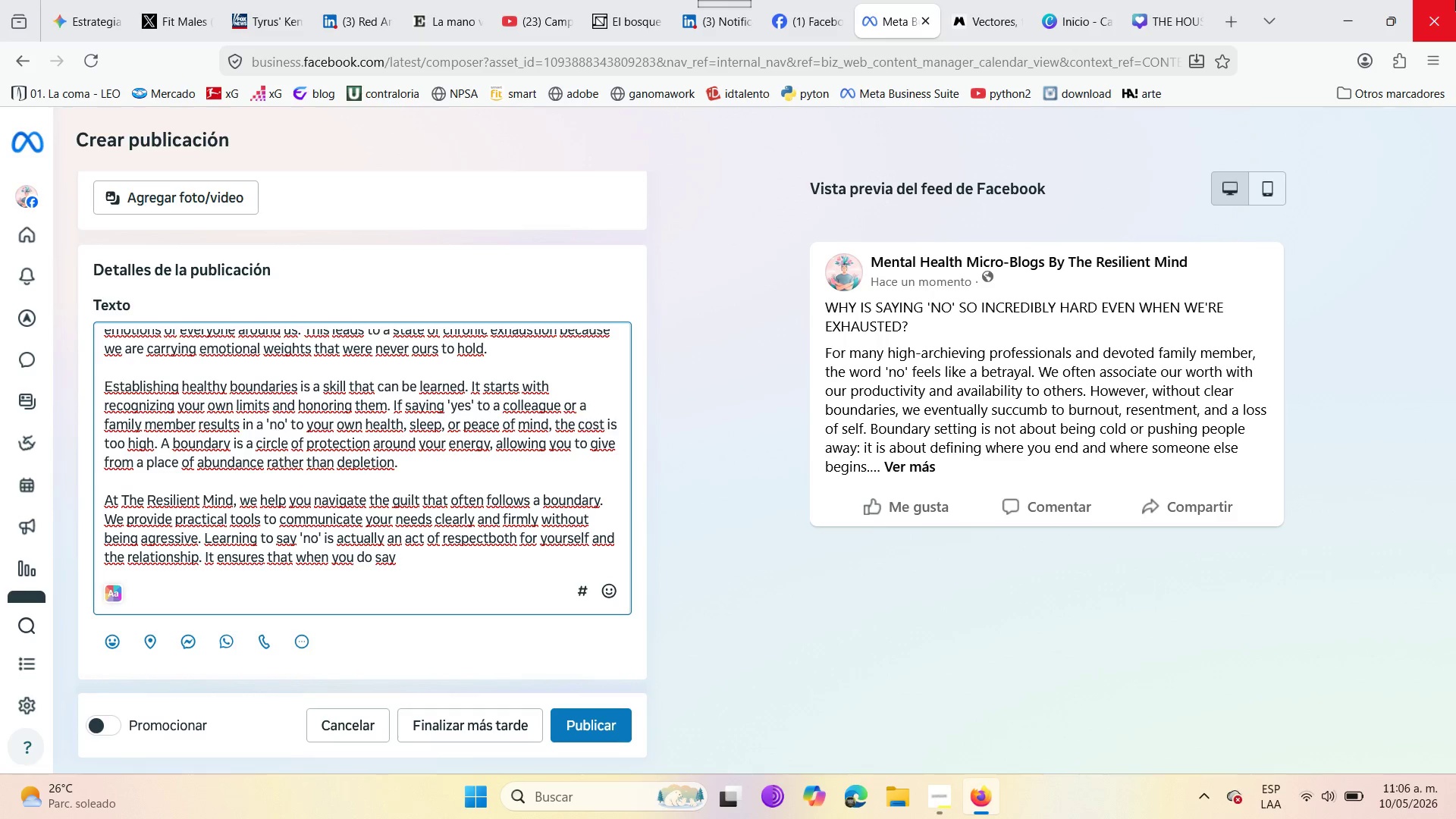 
wait(5.34)
 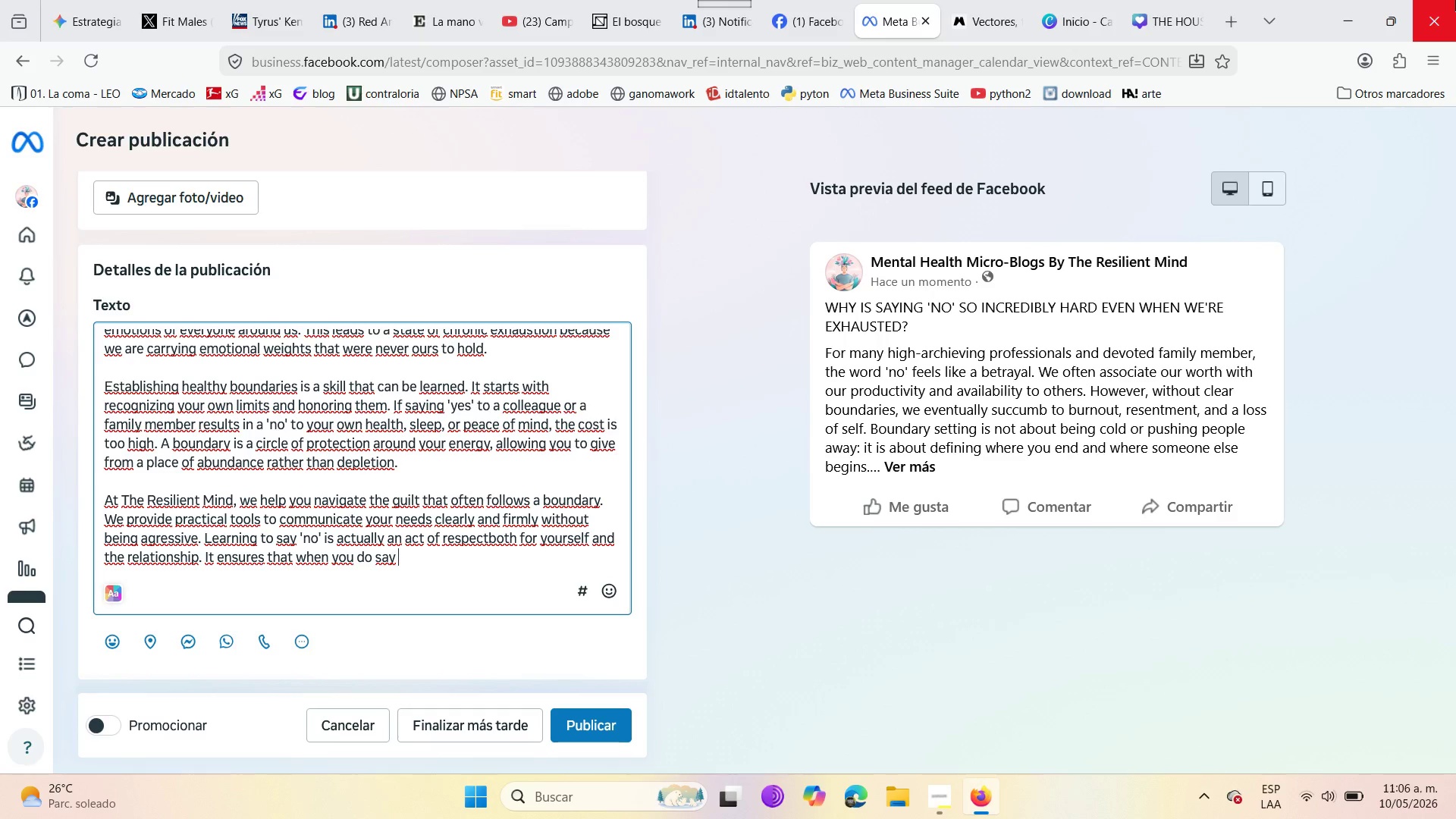 
type( [yes[ )
key(Backspace)
type(, )
 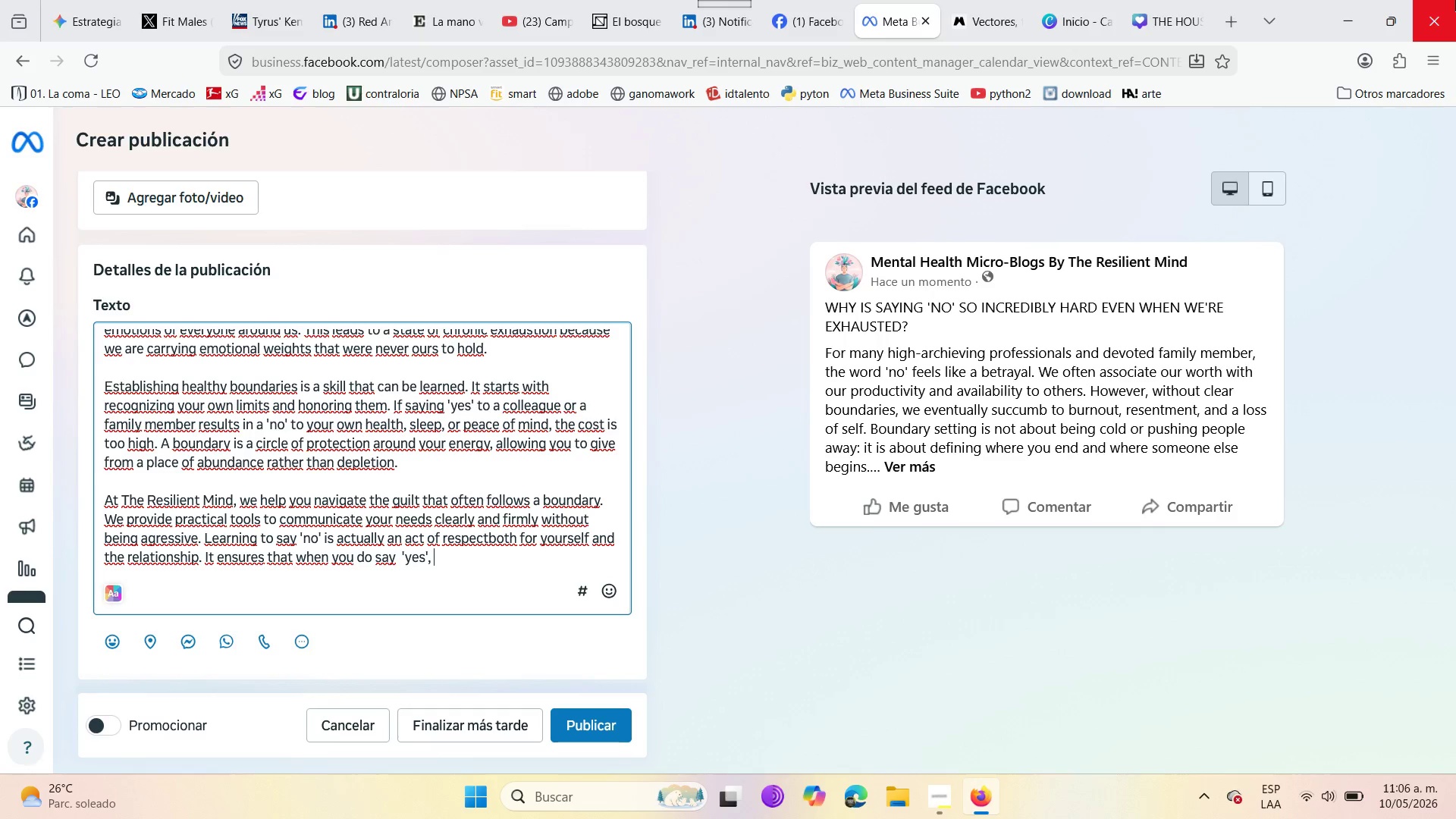 
type(you)
 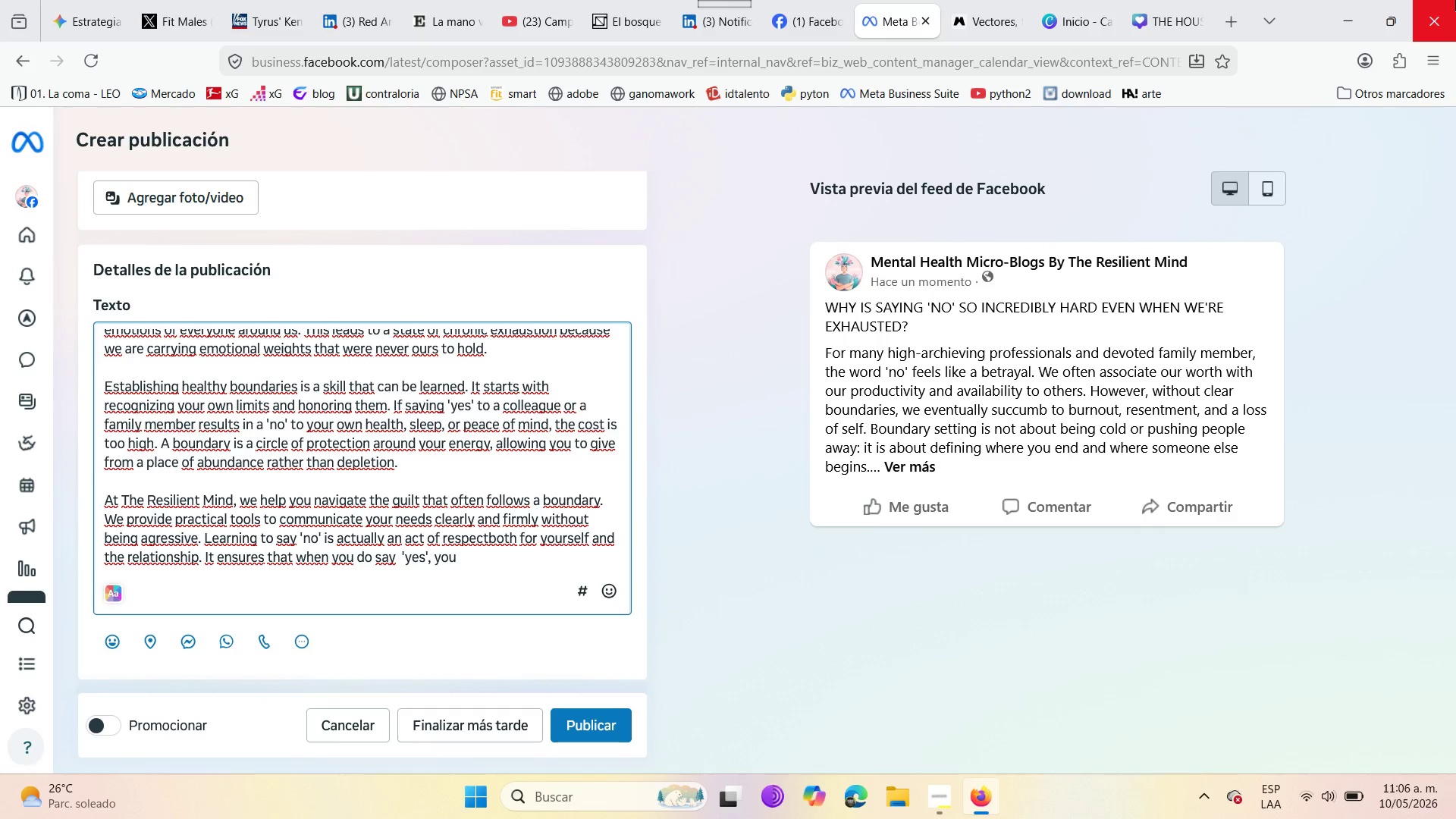 
key(ArrowLeft)
 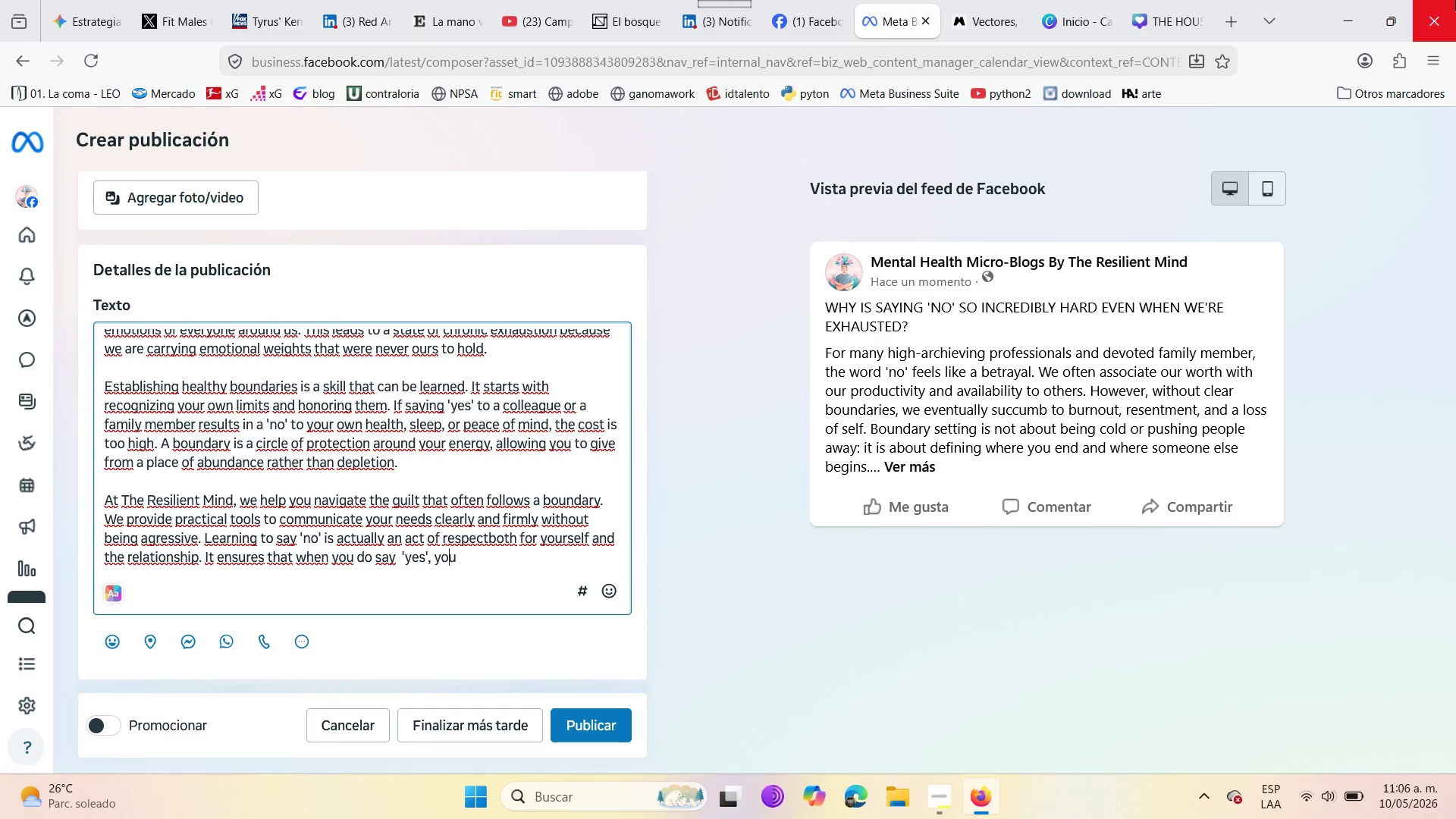 
key(ArrowLeft)
 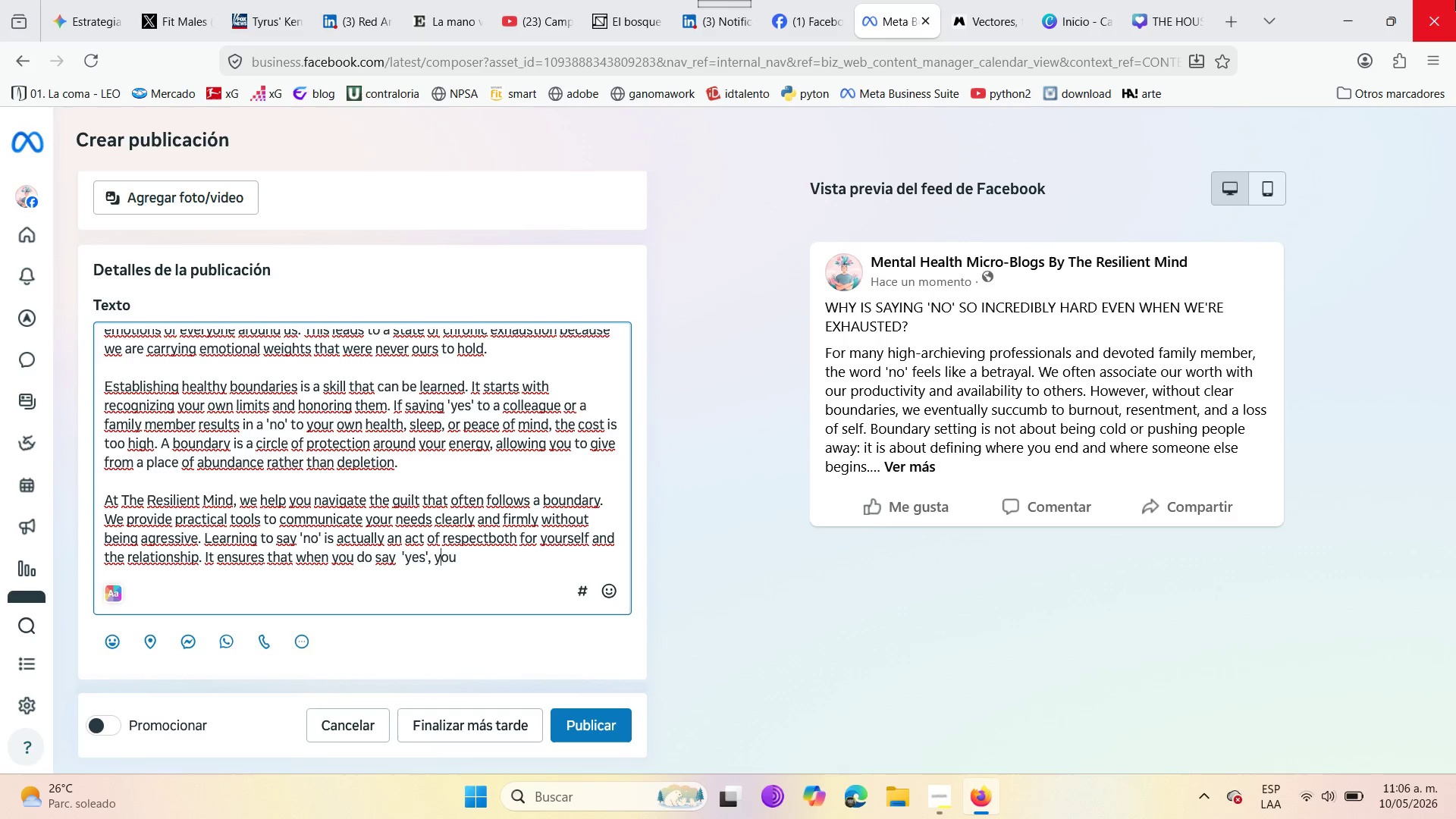 
key(ArrowLeft)
 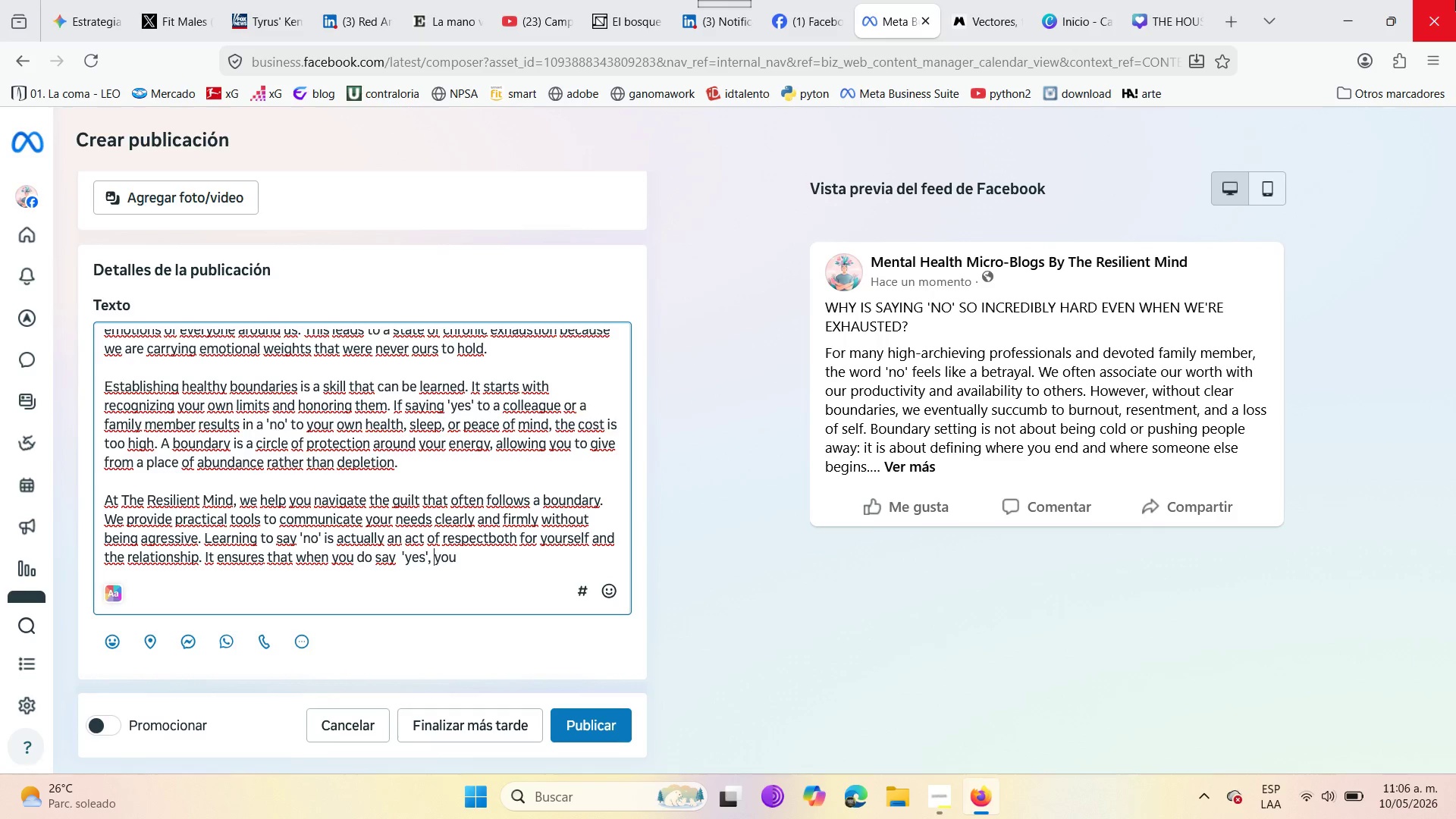 
key(Space)
 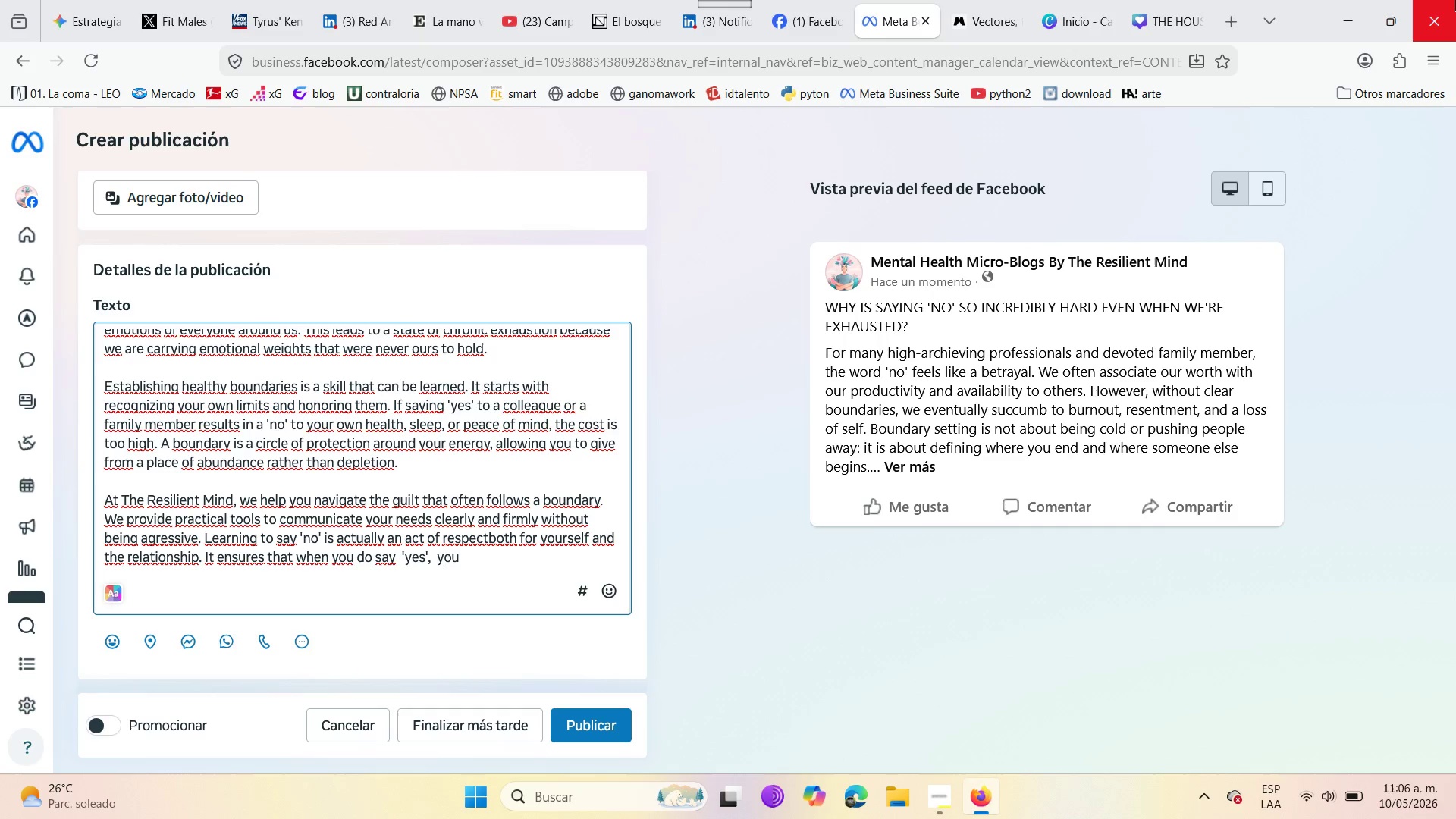 
key(ArrowRight)
 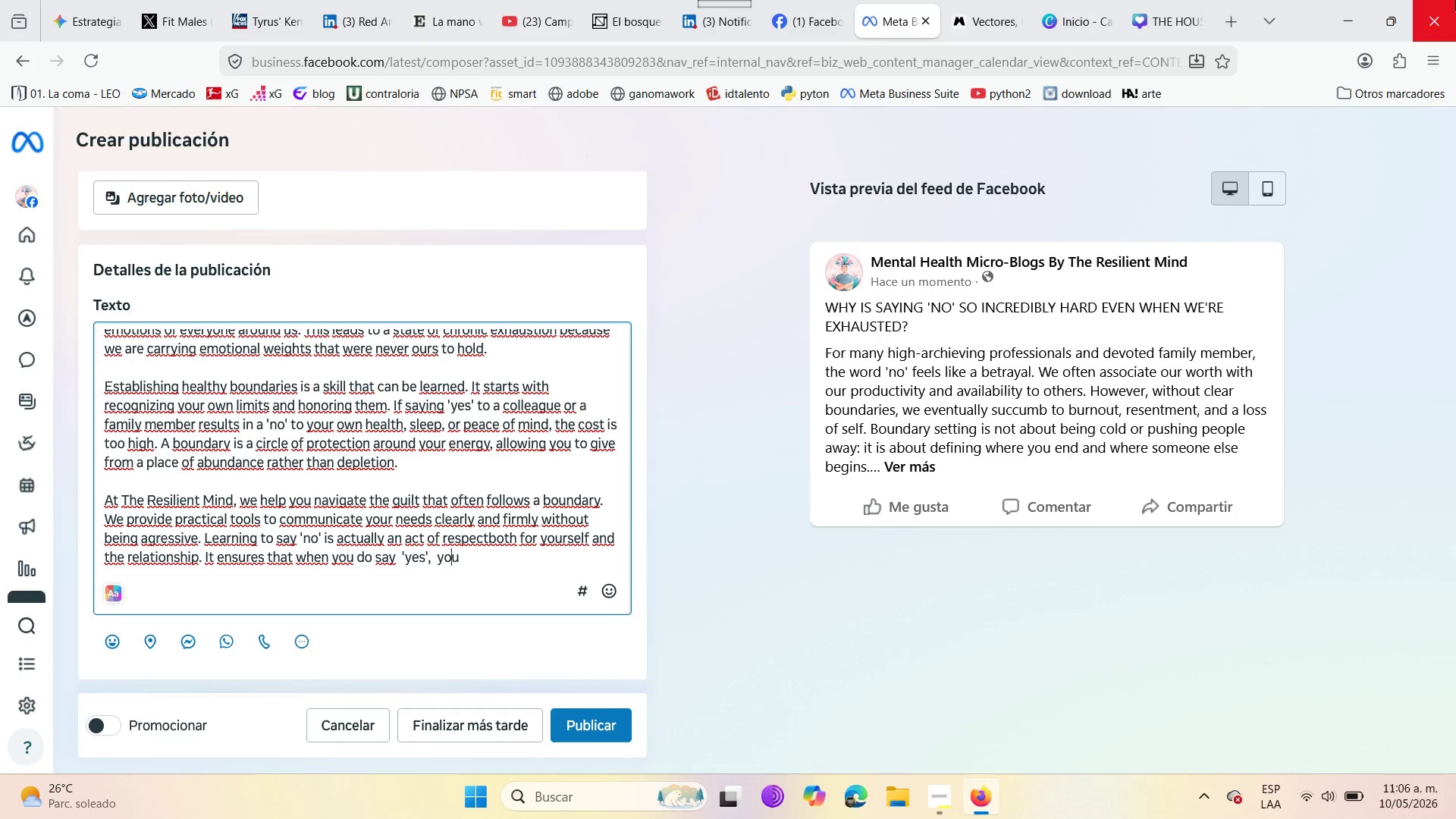 
key(ArrowRight)
 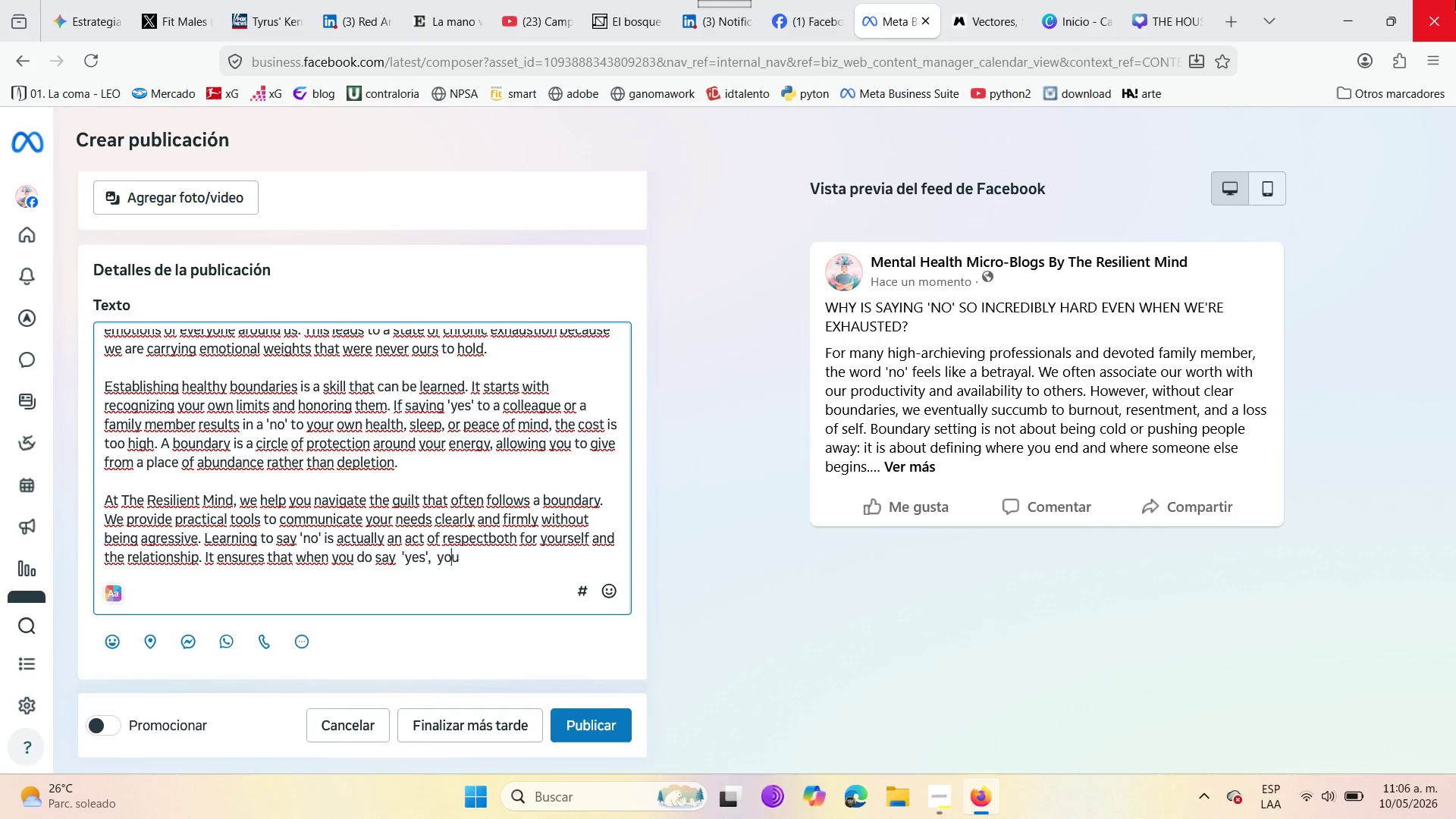 
key(ArrowRight)
 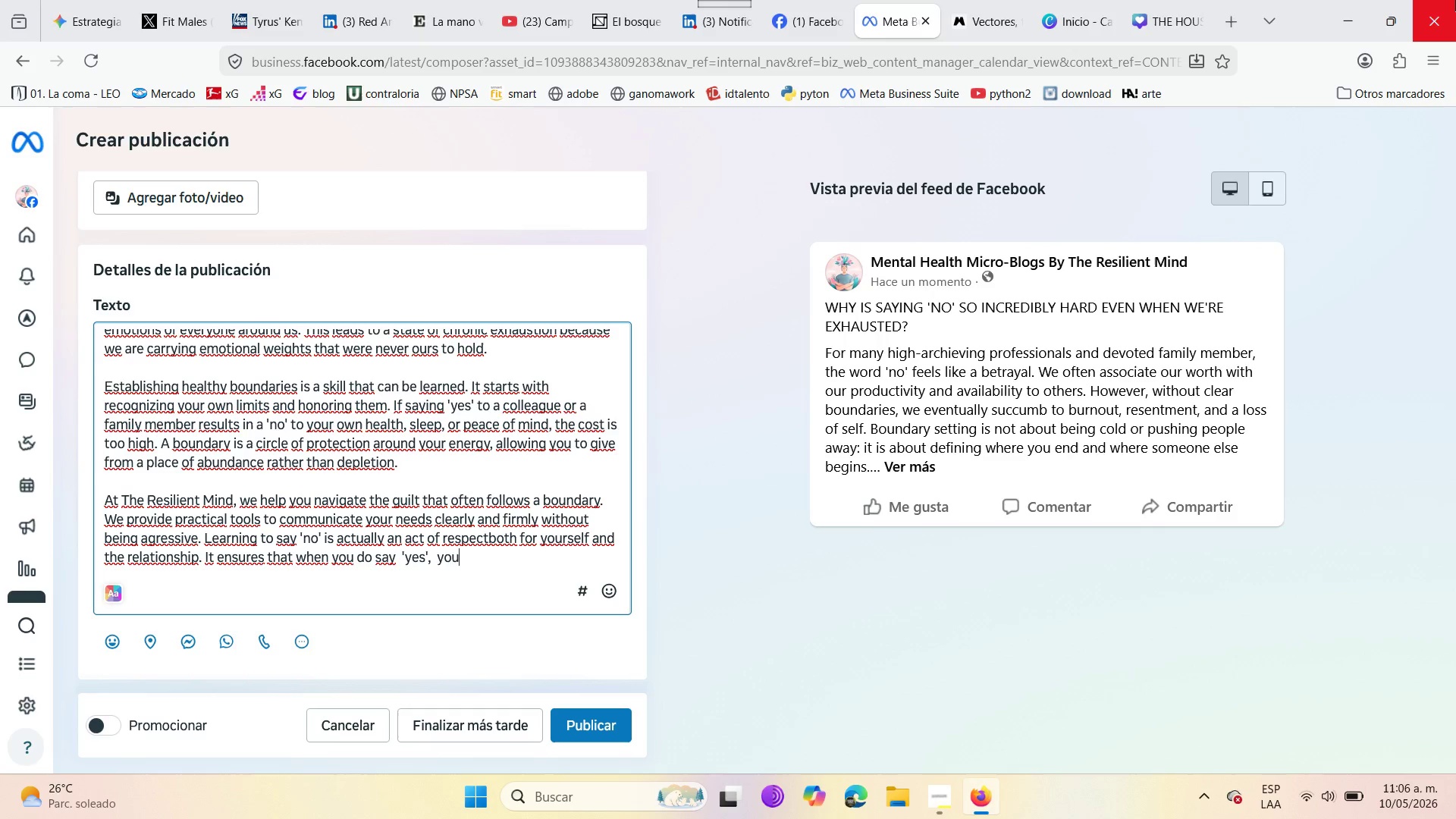 
type( are fully present and committed )
key(Backspace)
type(. )
 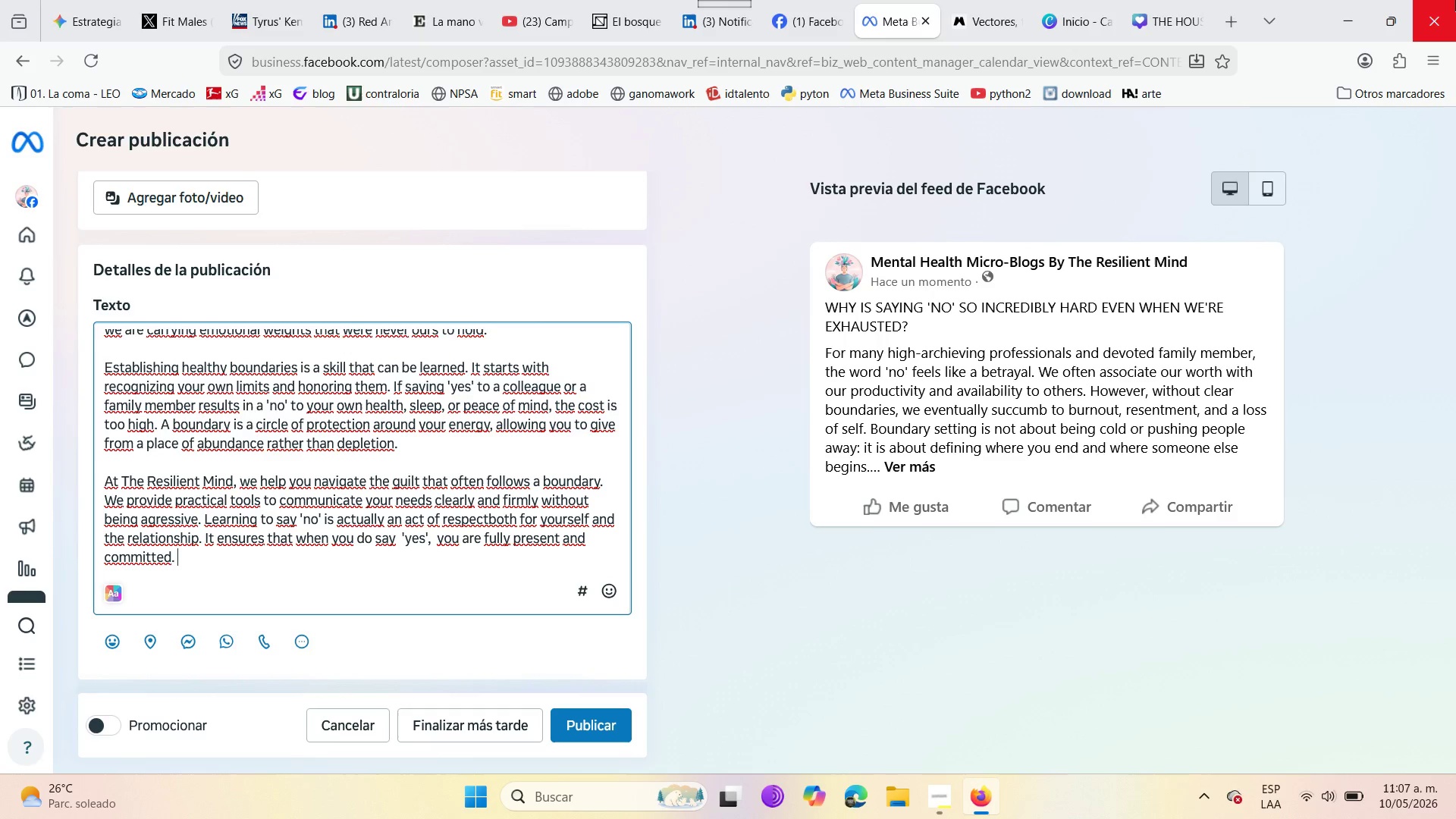 
wait(5.8)
 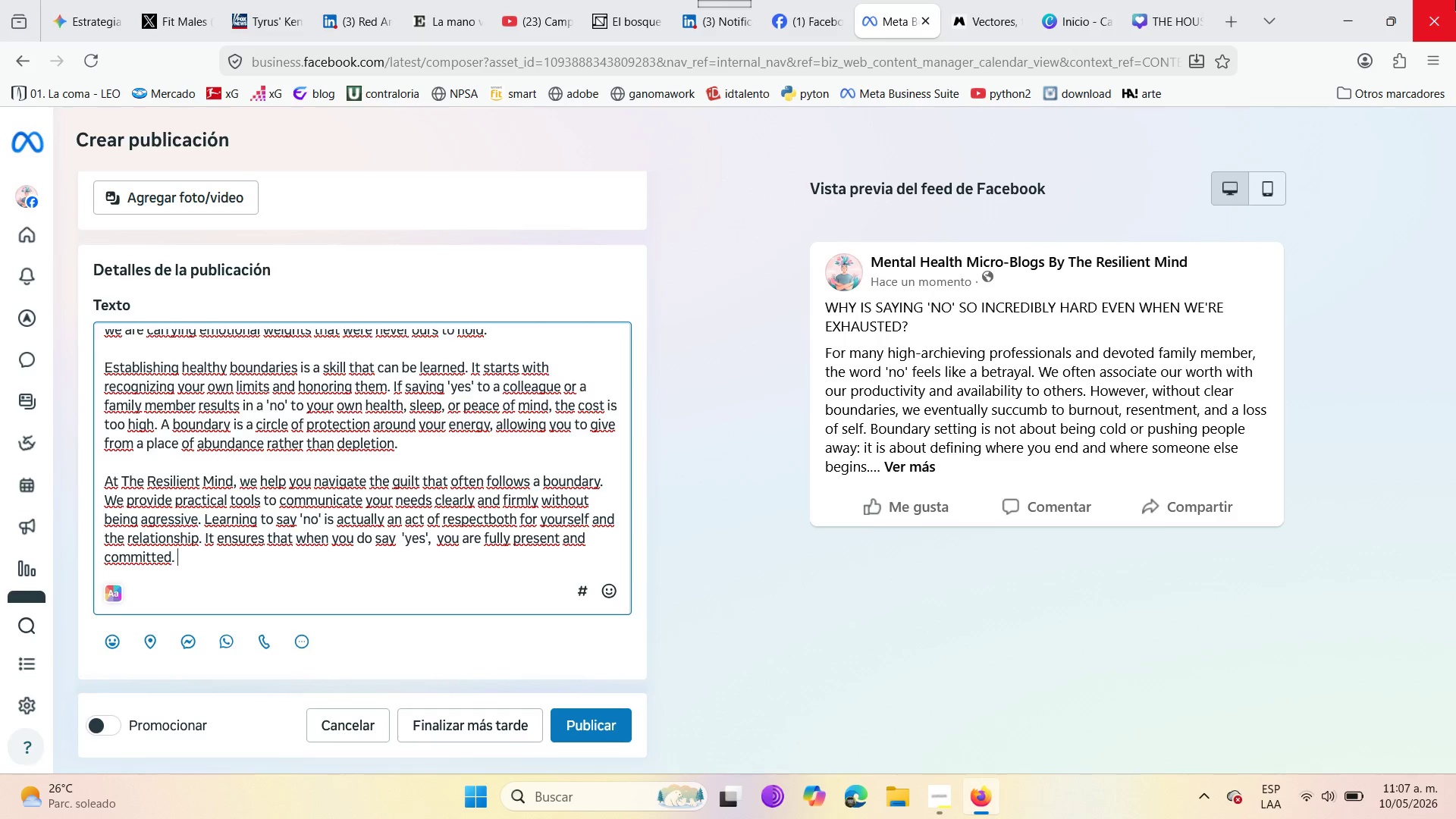 
key(Enter)
 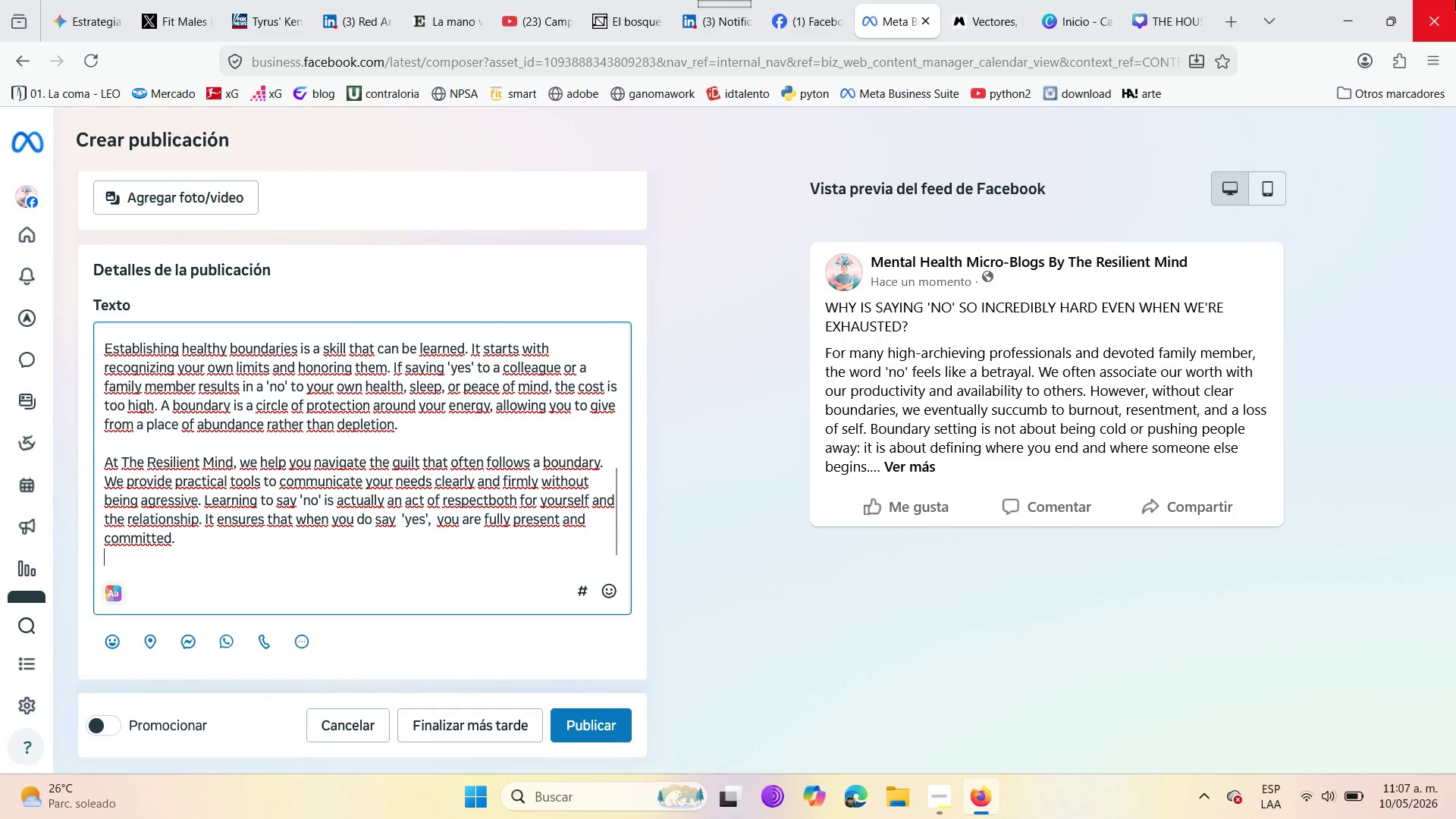 
key(Enter)
 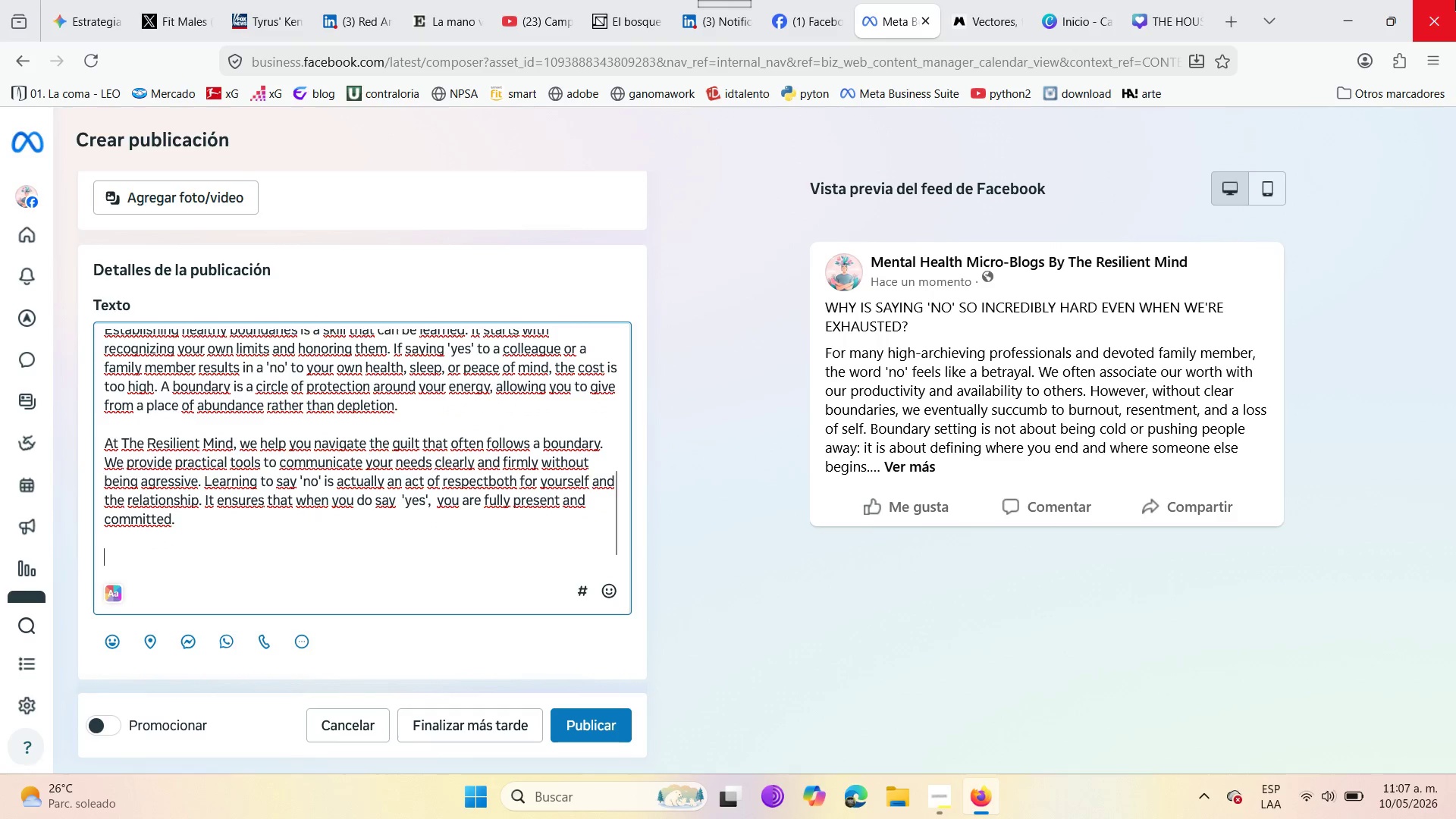 
type(Signs you need boundaries )
 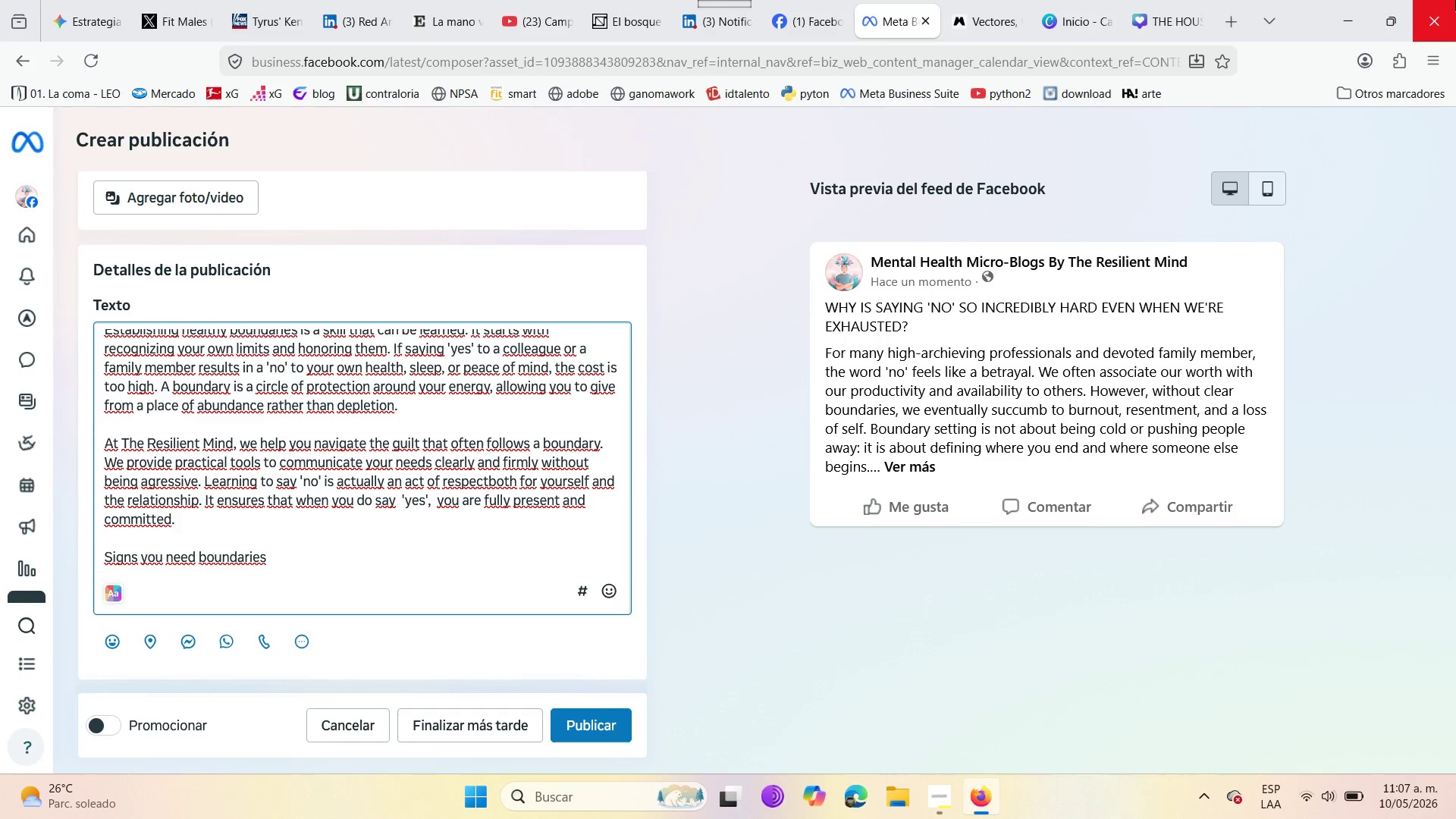 
key(Backspace)
type(> feeling resent)
 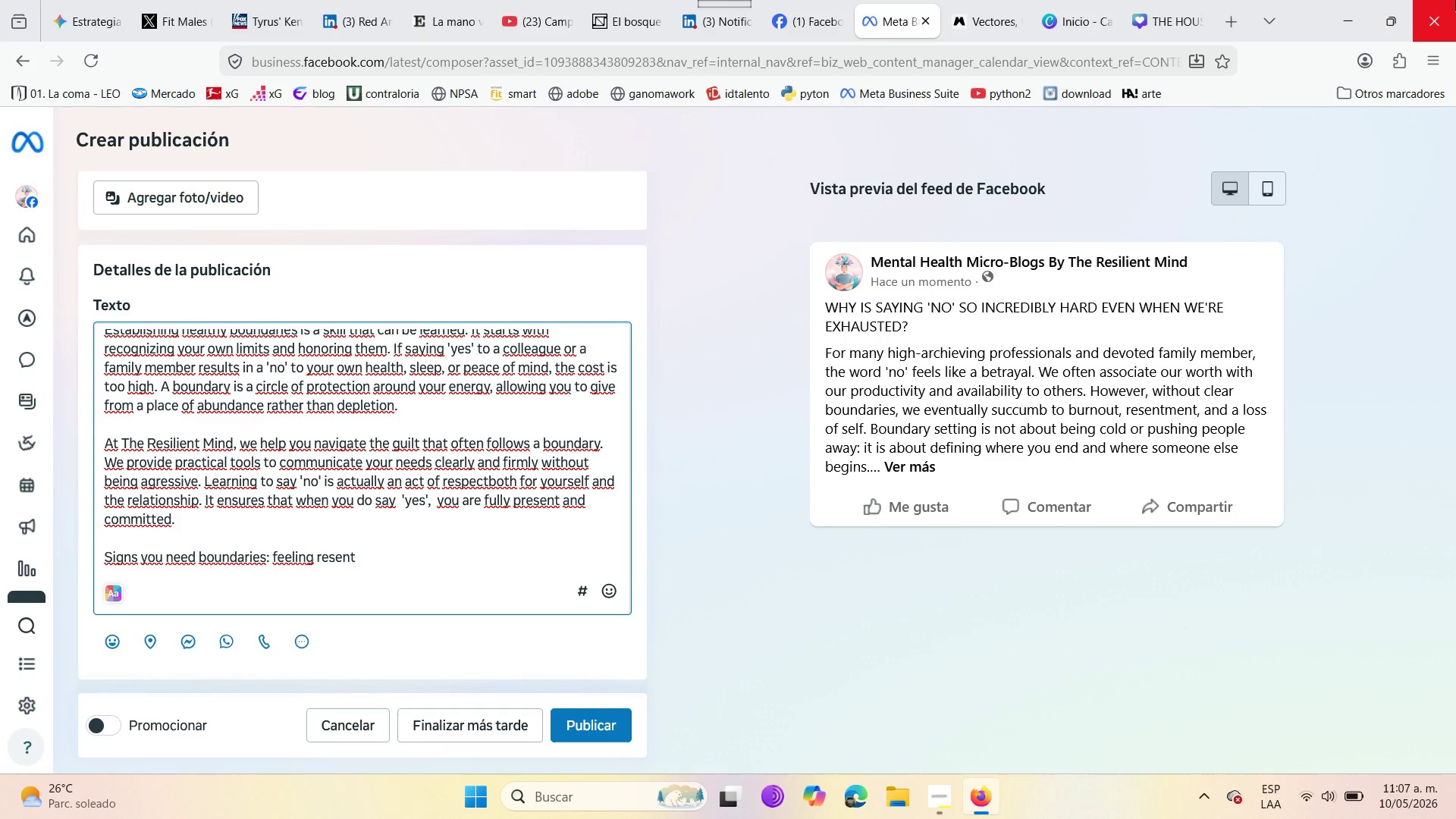 
type(ful, chronic )
 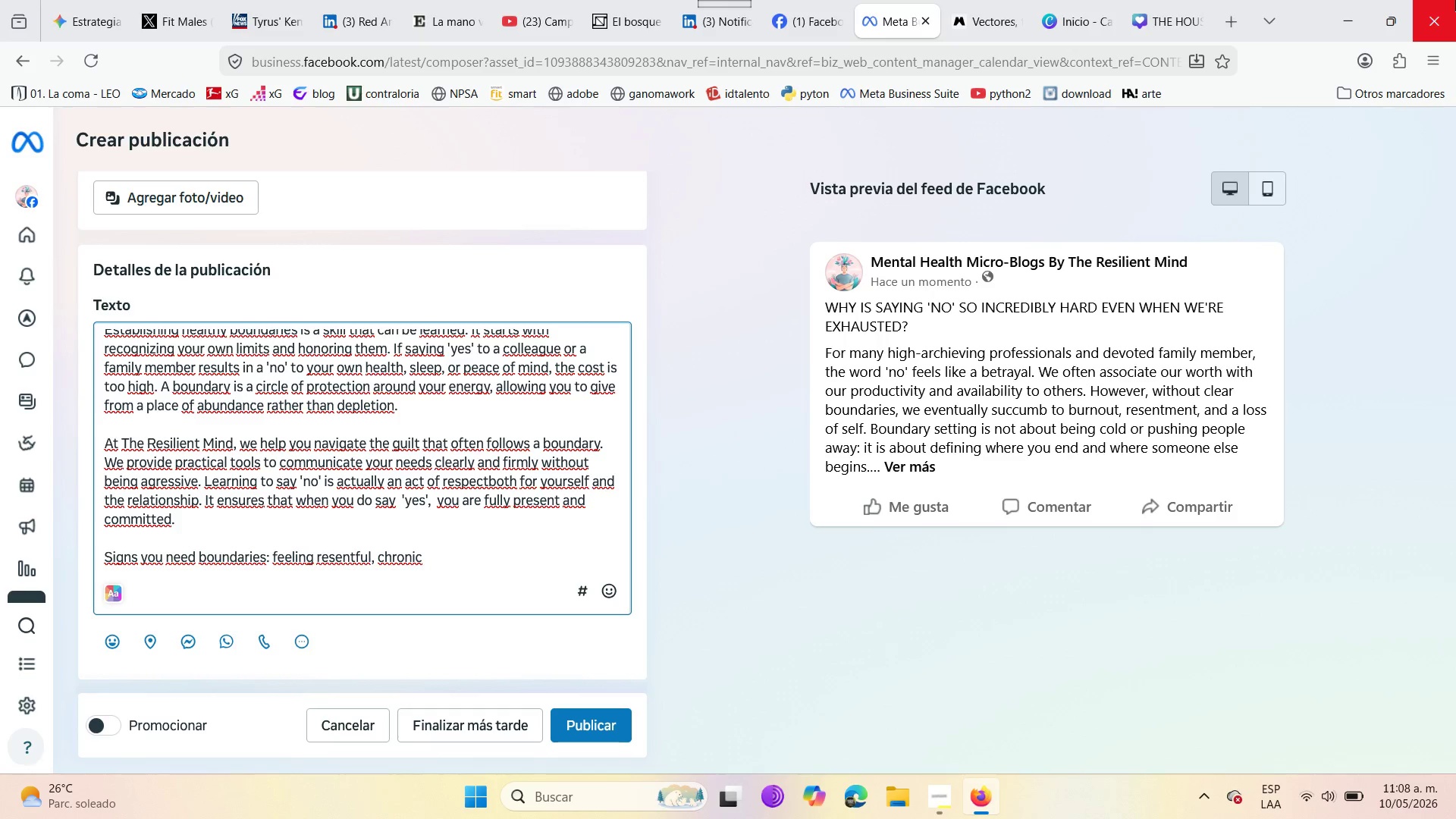 
wait(8.06)
 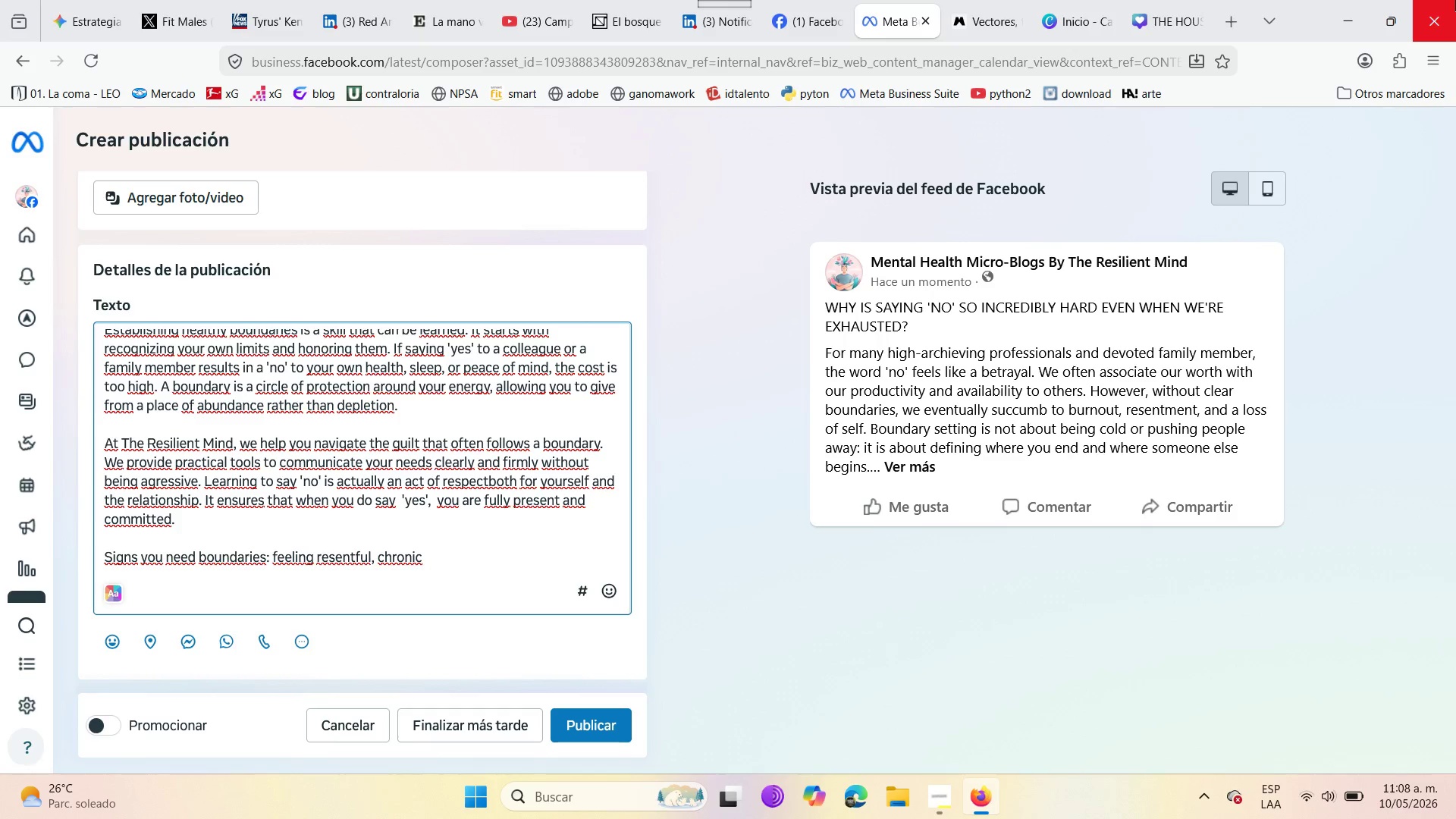 
type(fatigue )
key(Backspace)
type(, and feeling res)
 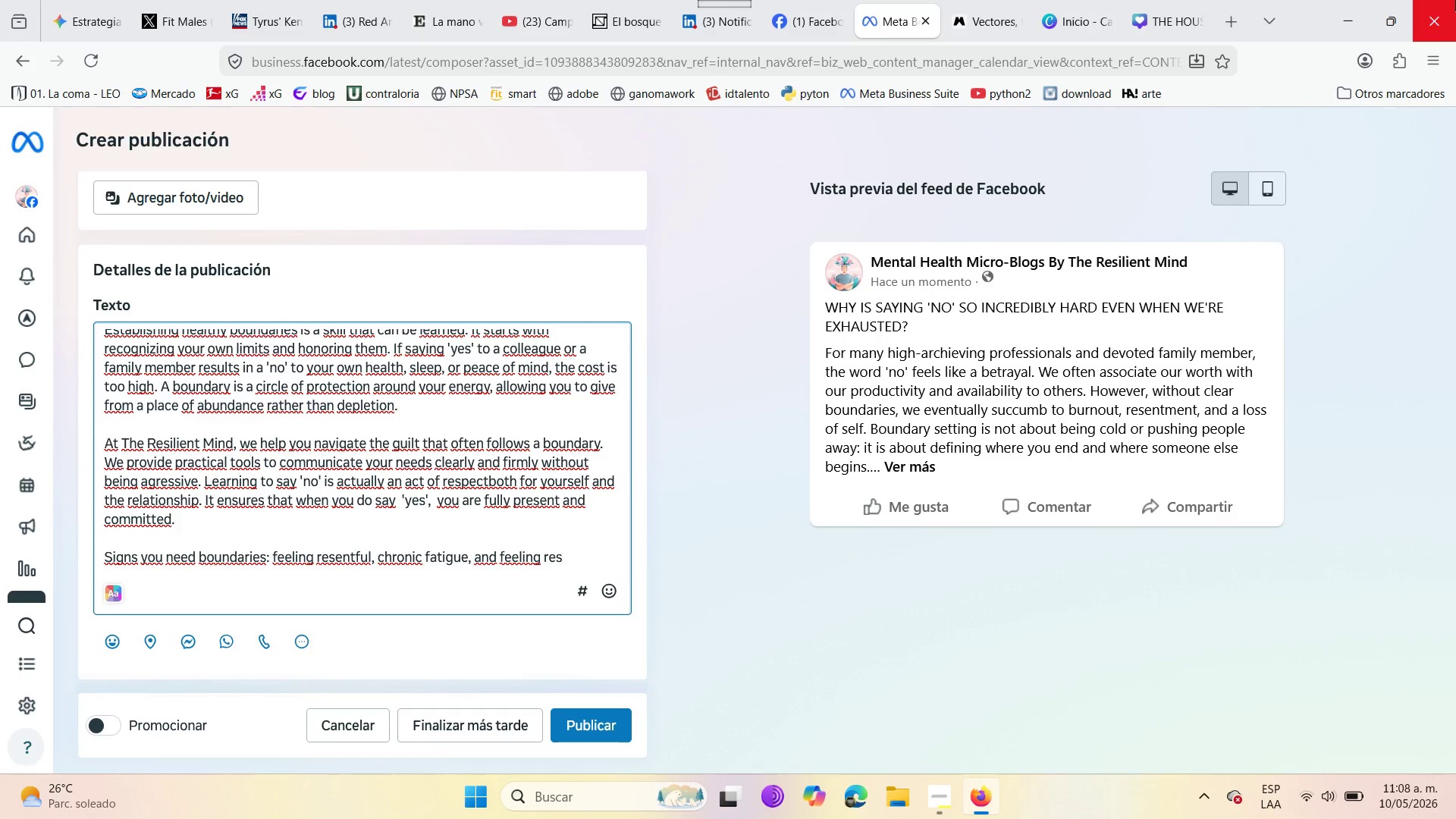 
wait(5.2)
 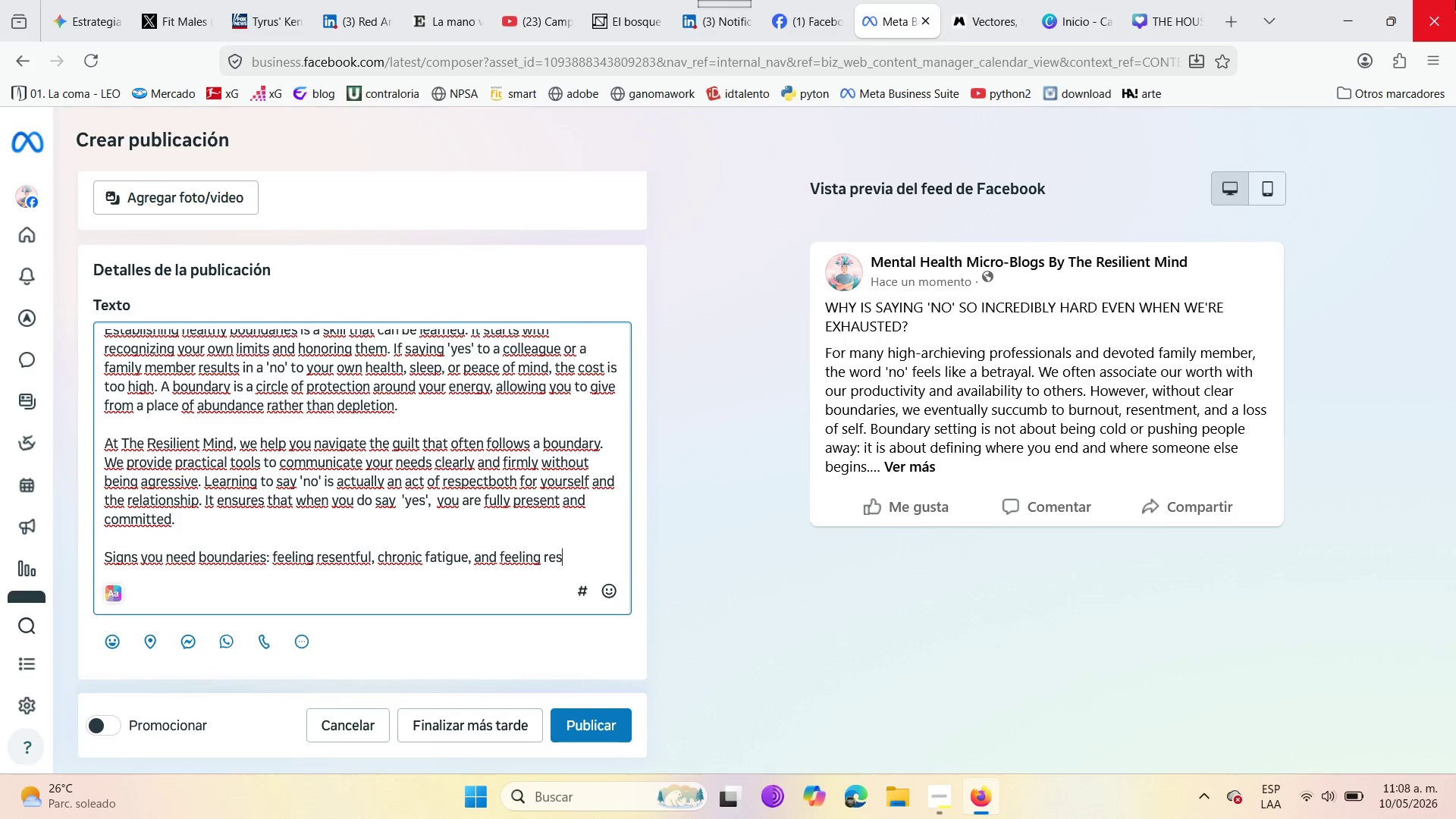 
type(pon)
 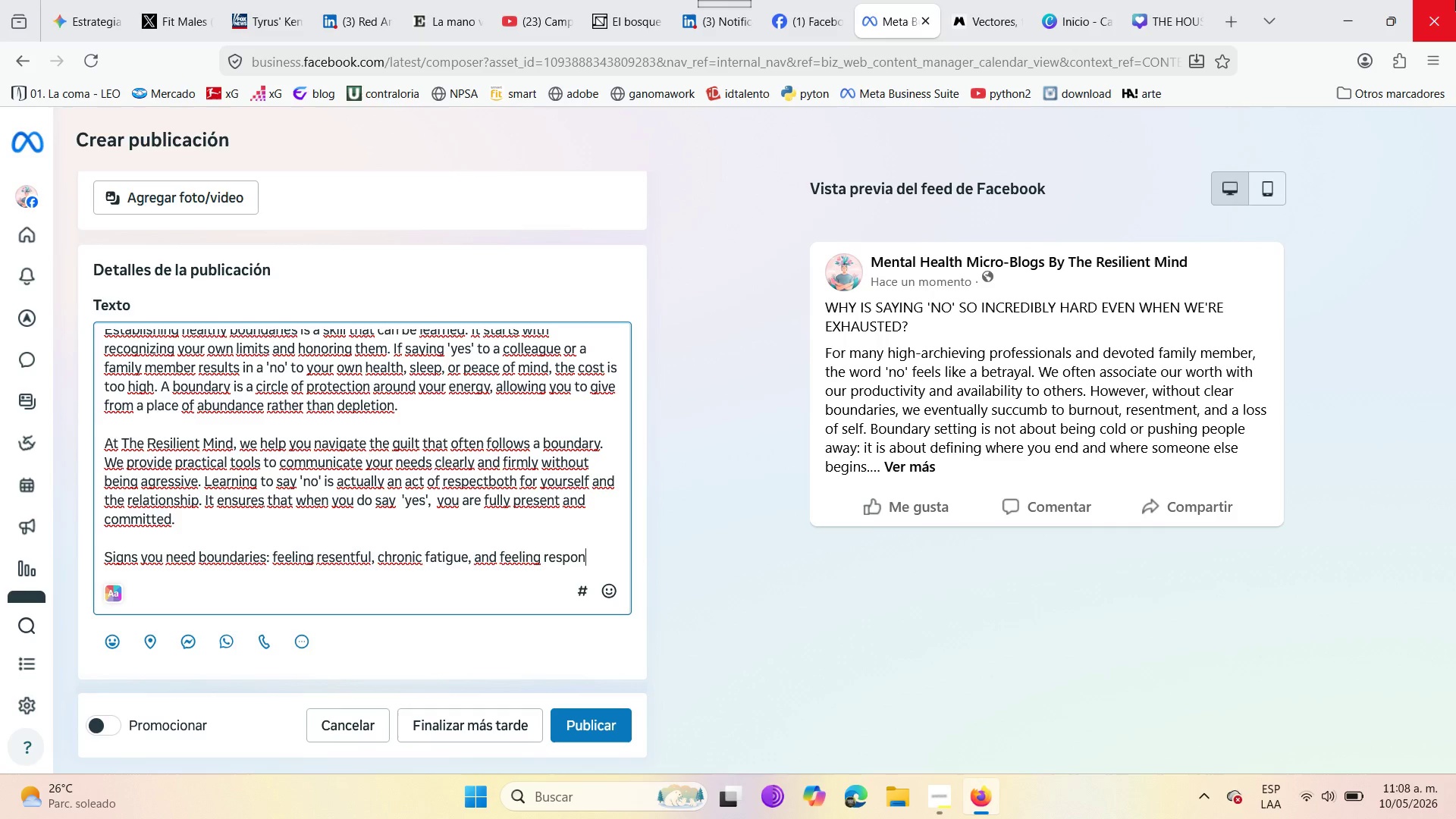 
type(sible )
 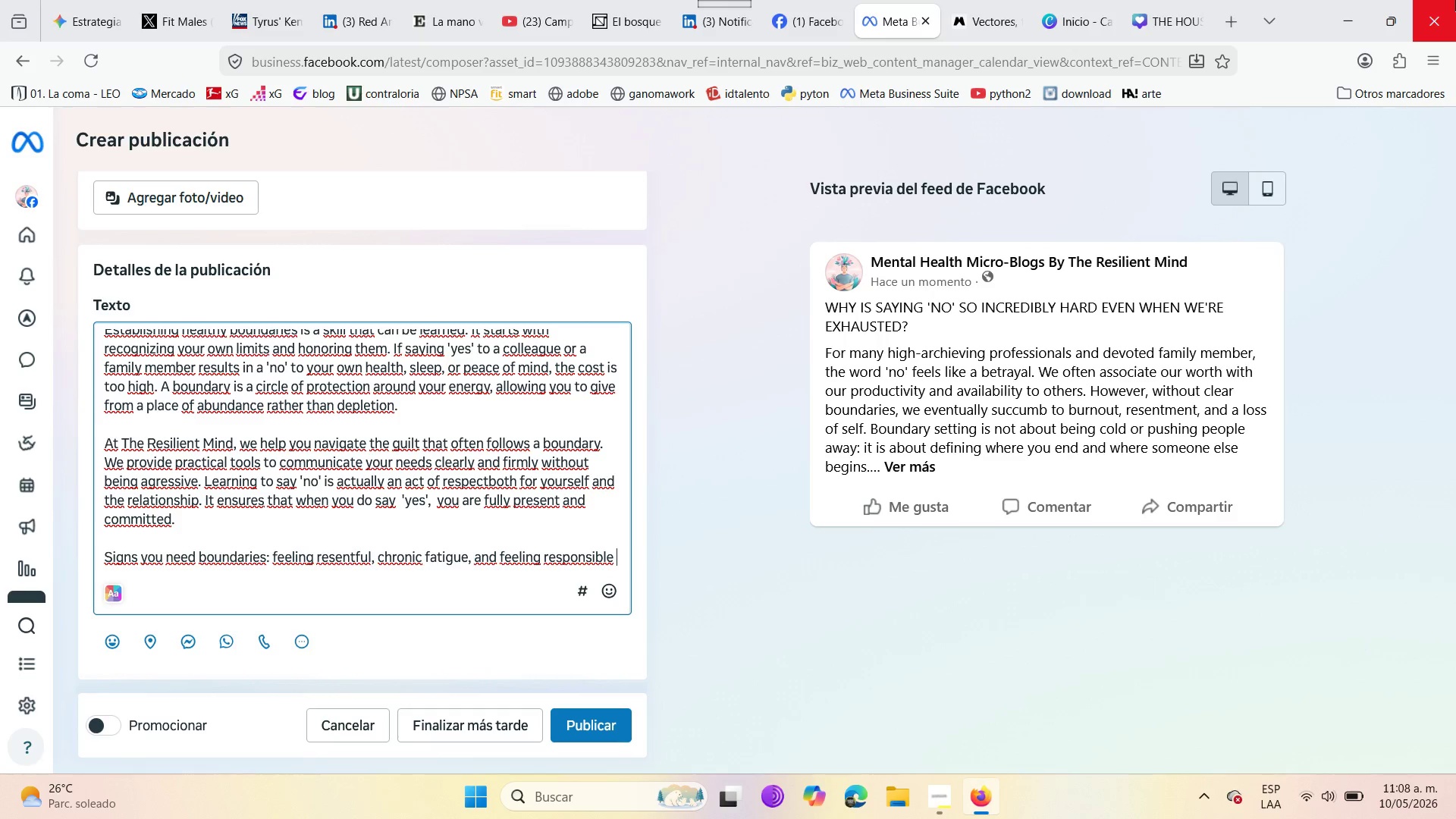 
type(for other)
 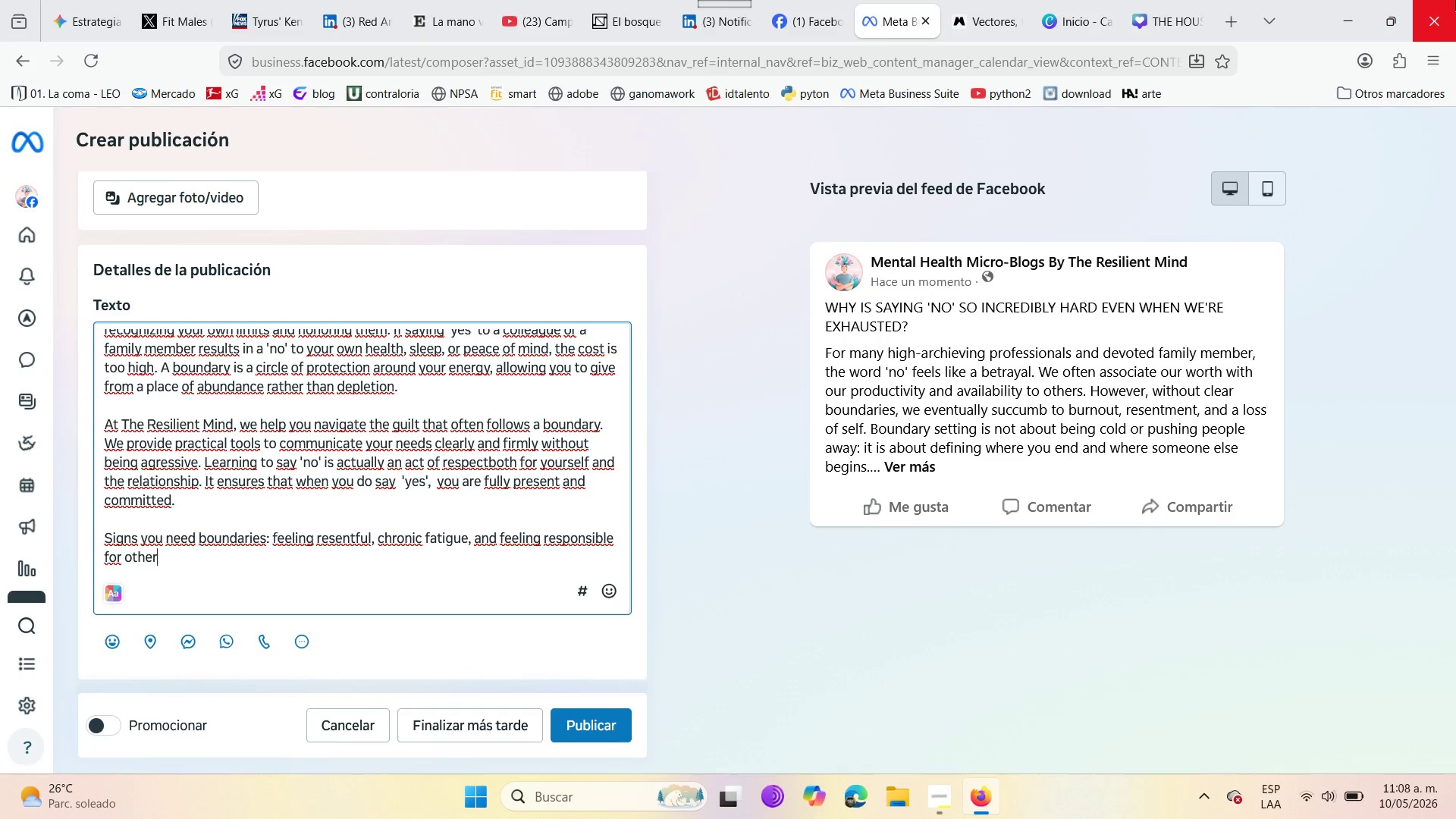 
wait(7.48)
 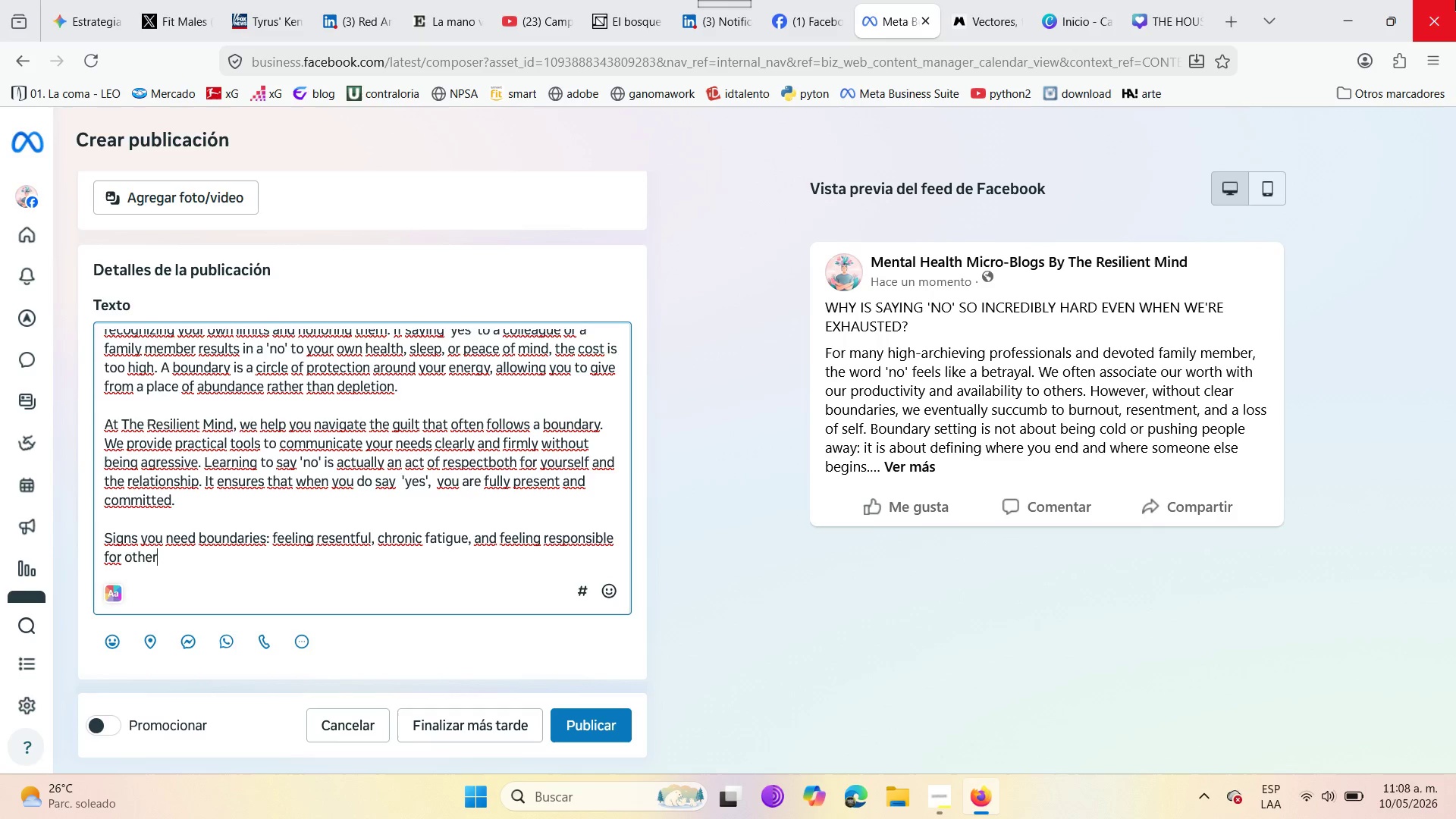 
type(s happ)
 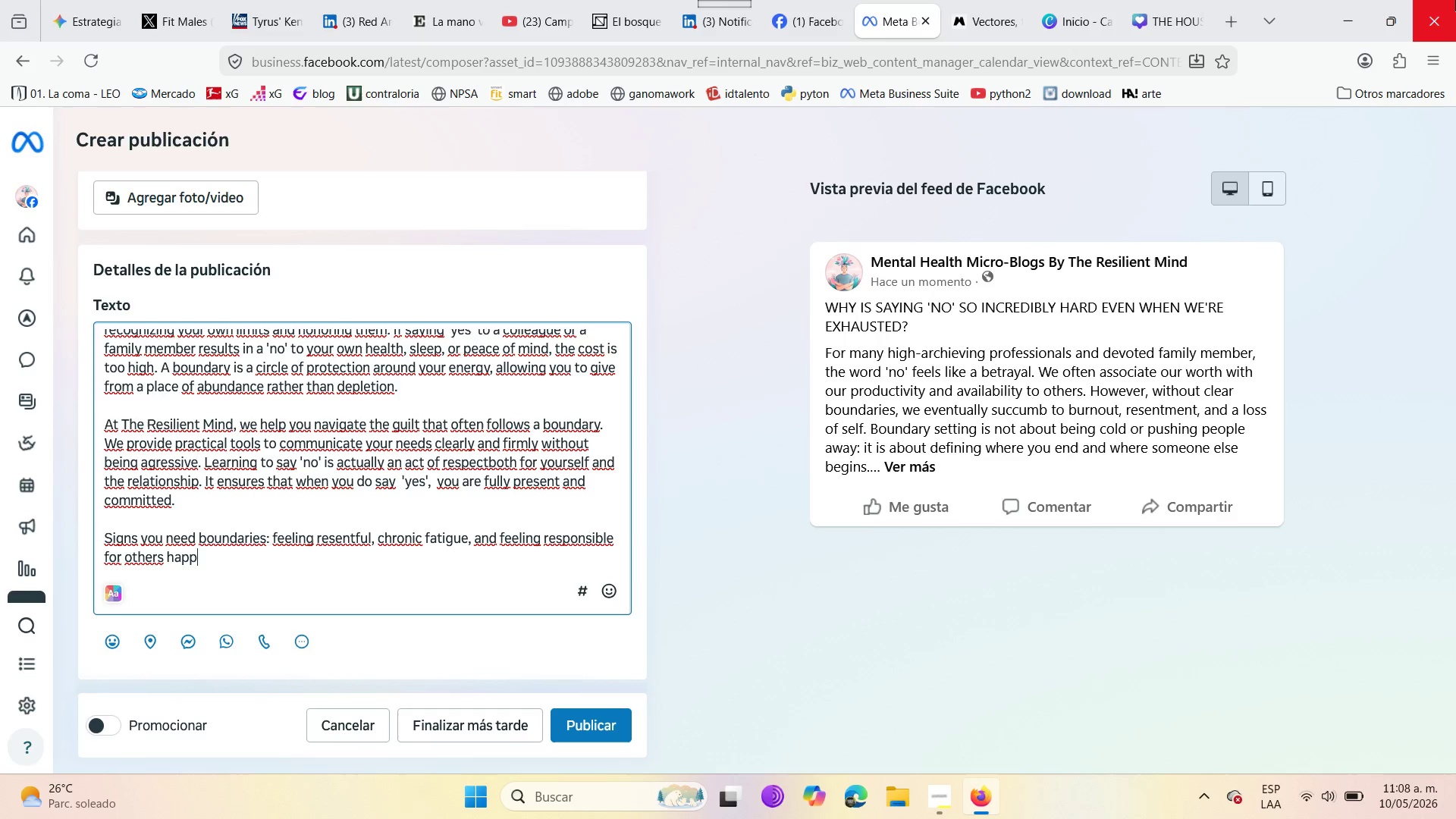 
type(iness. T)
 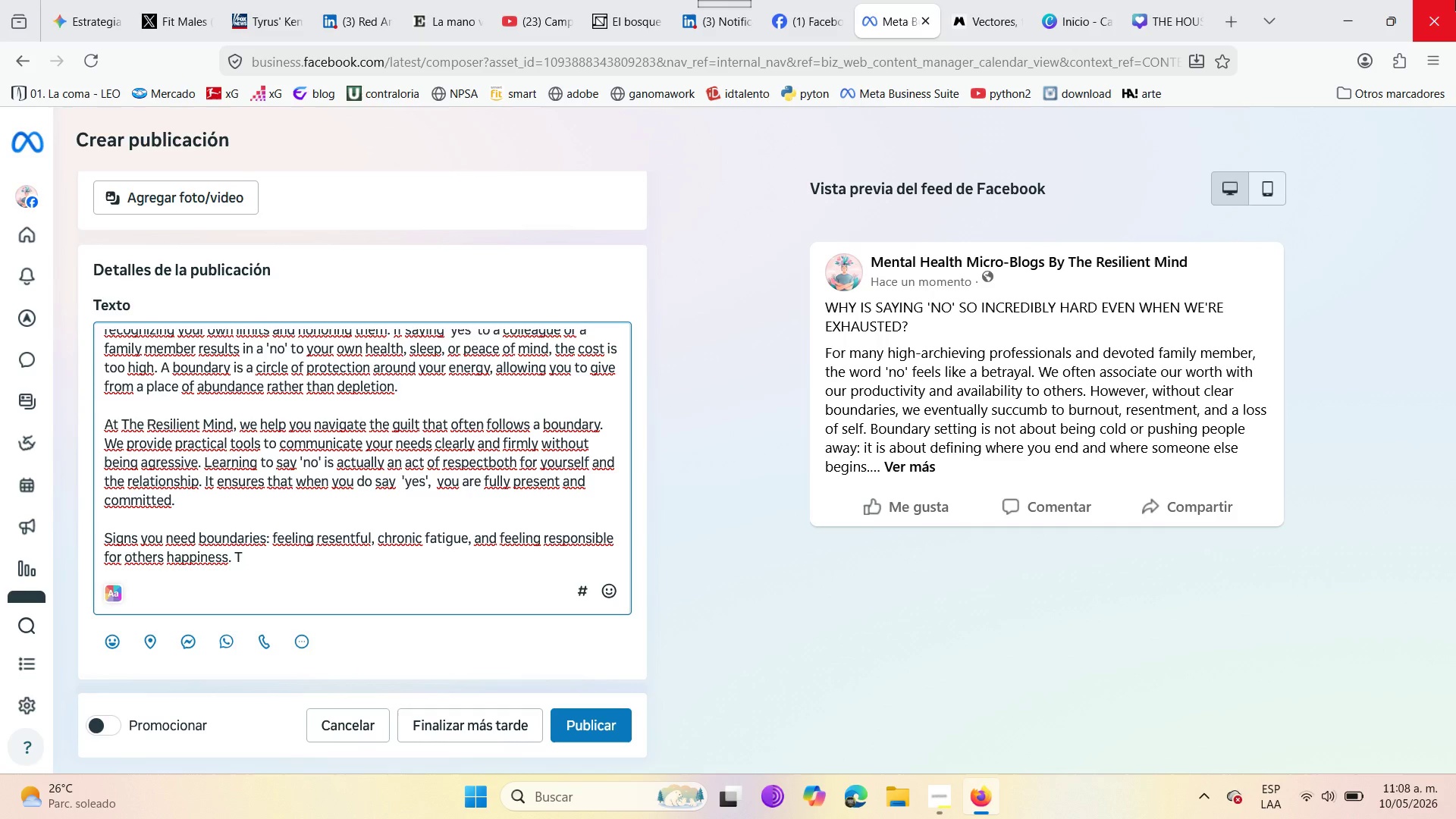 
wait(5.19)
 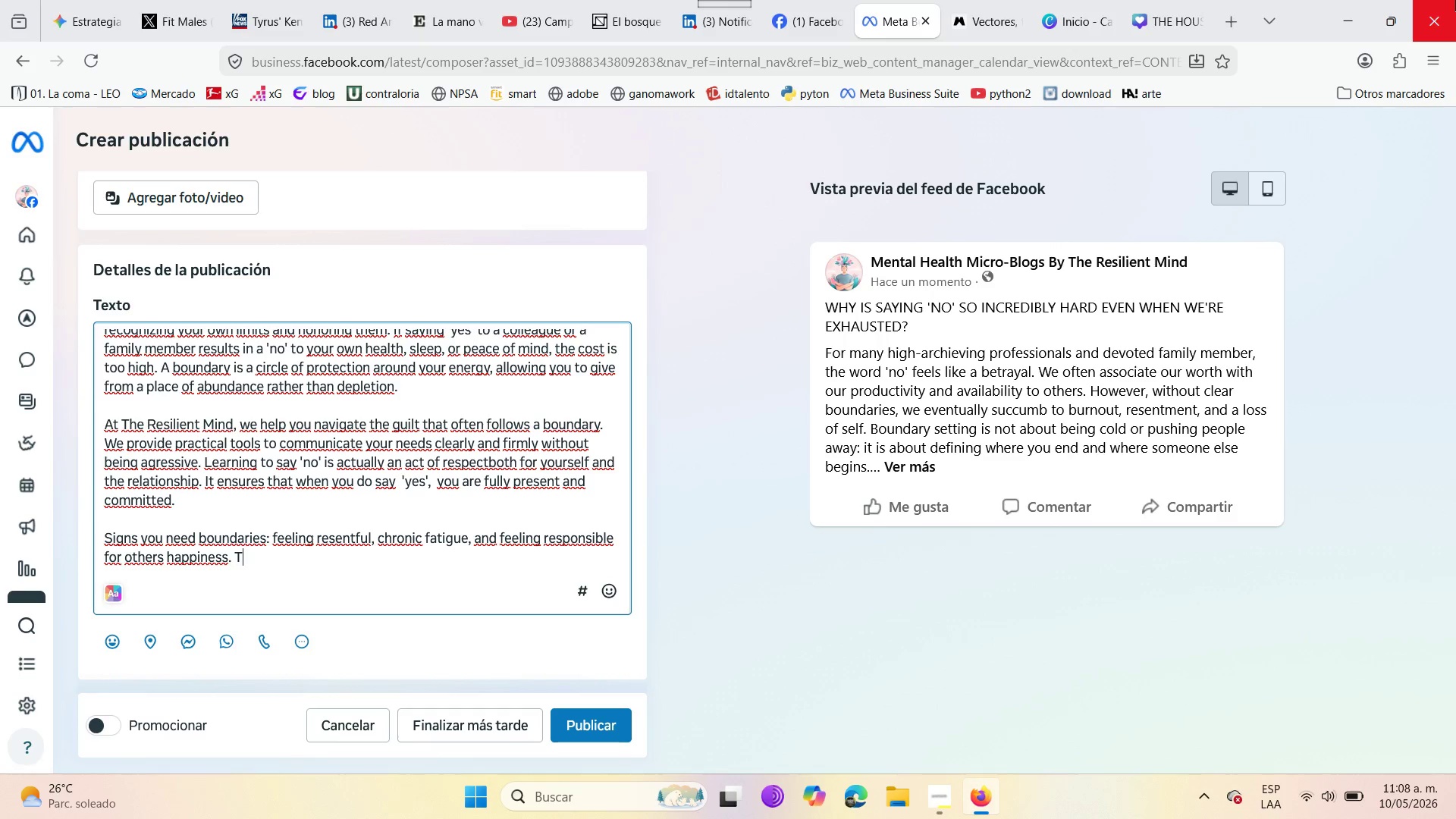 
key(Backspace)
 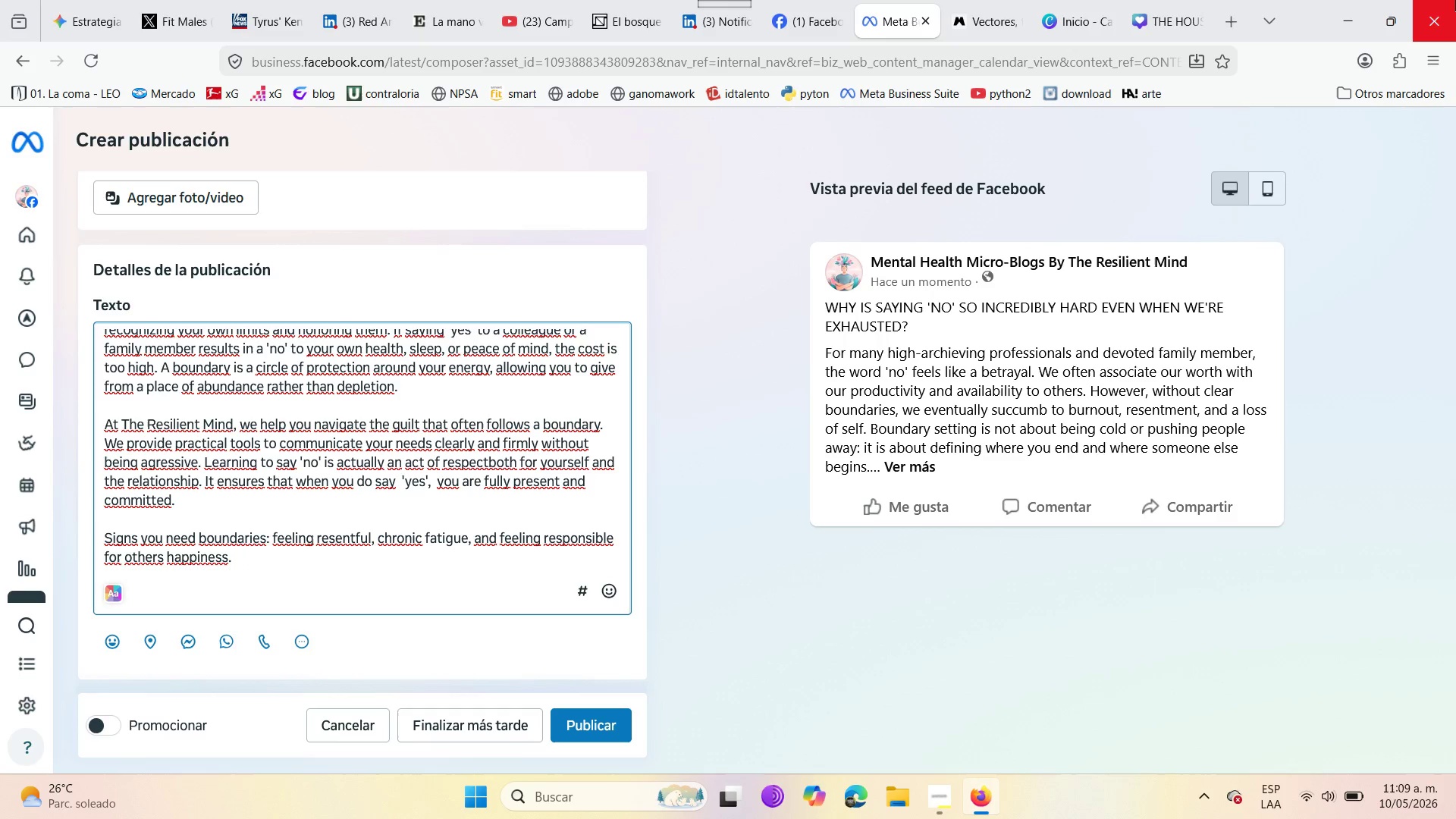 
key(Enter)
 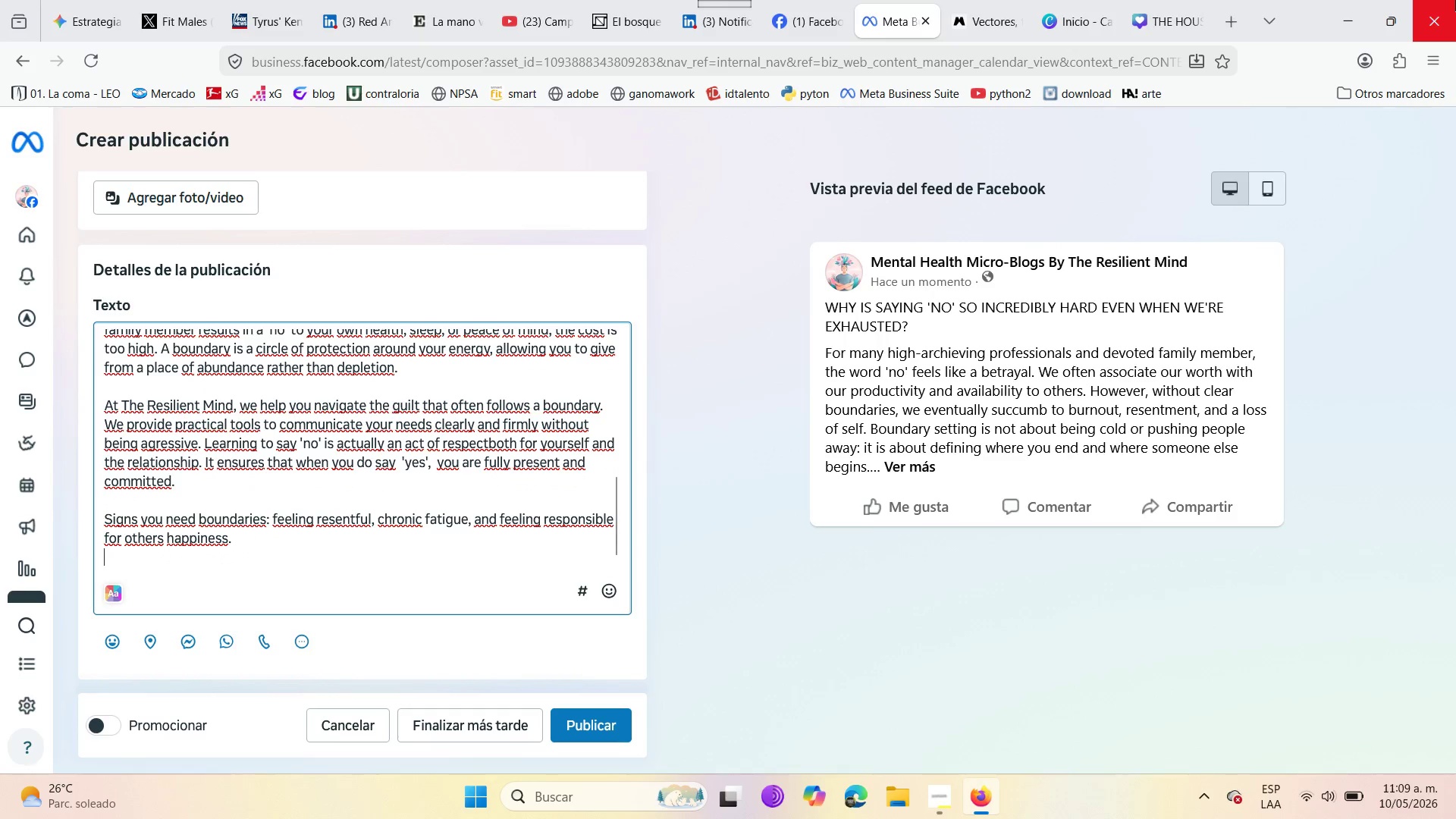 
key(Enter)
 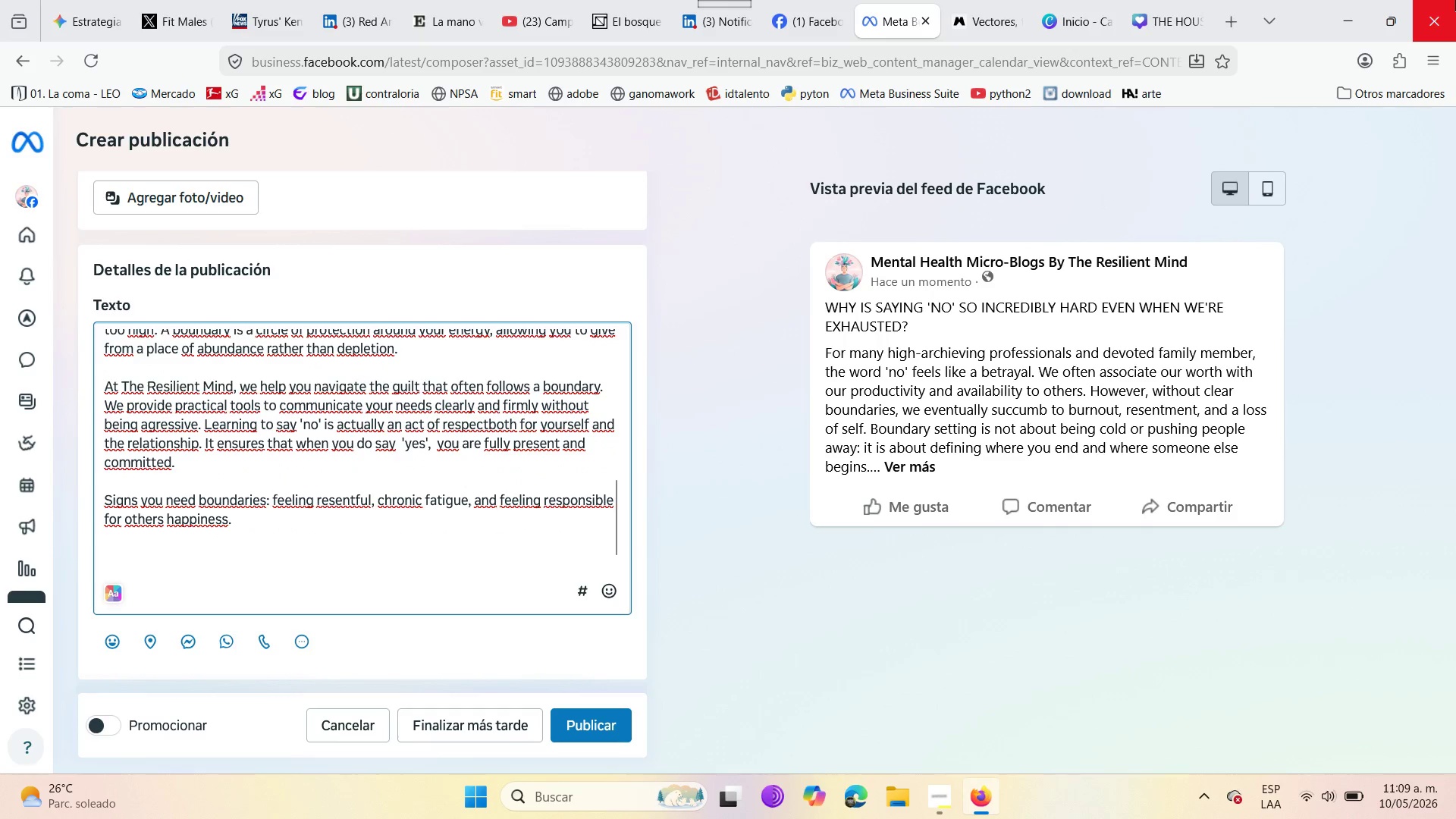 
type(The benefit>)
 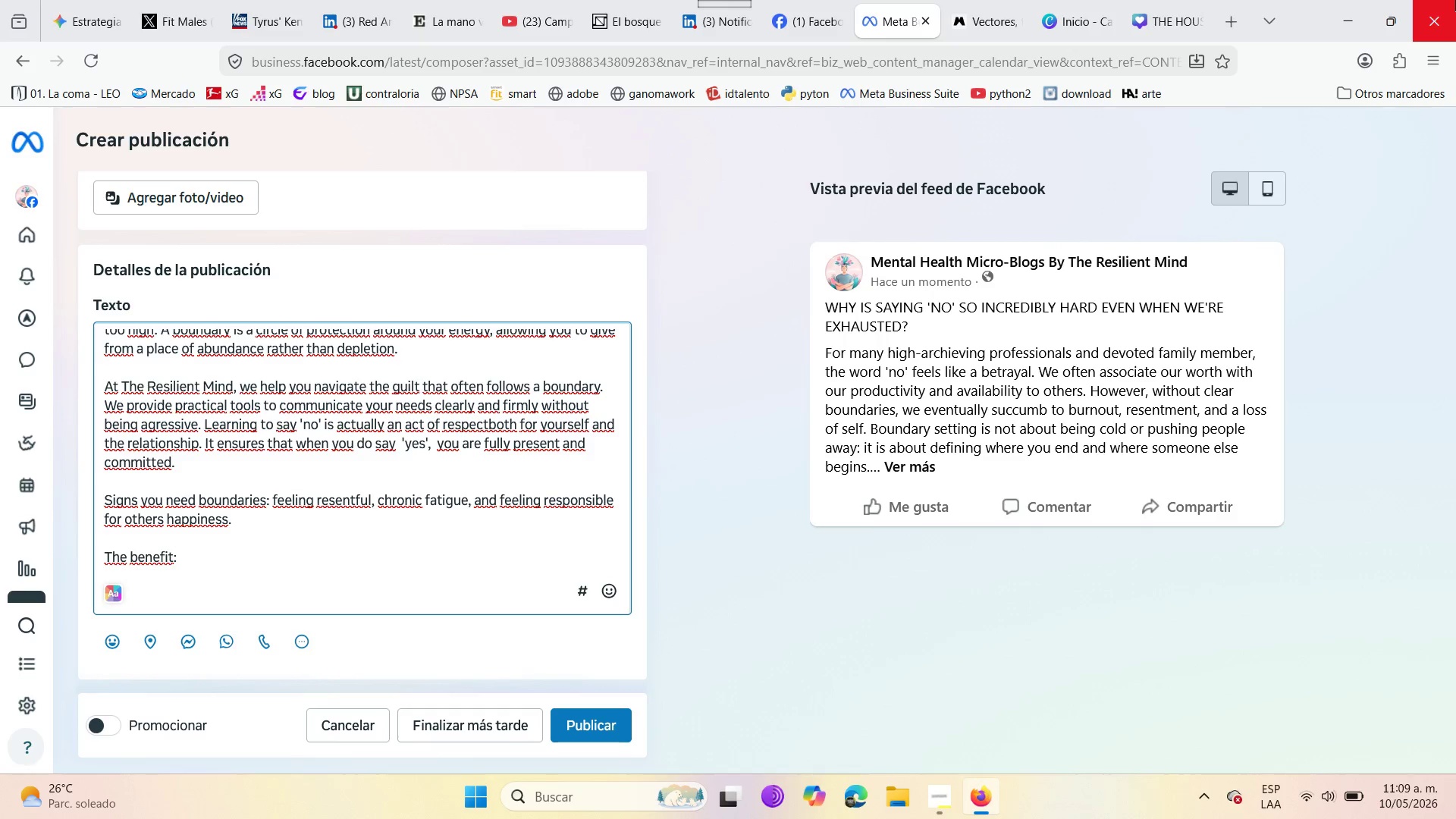 
type(recla)
 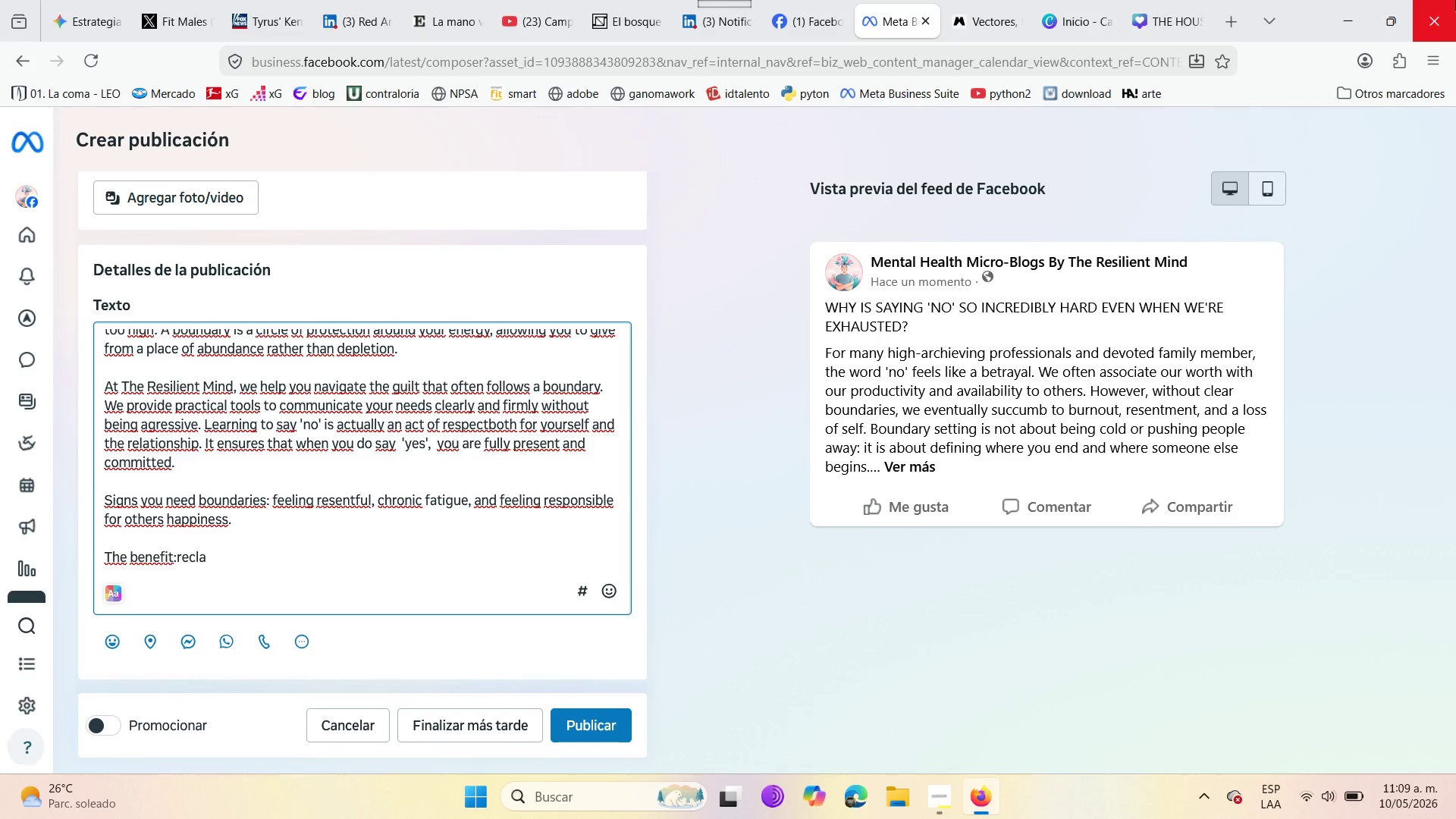 
key(ArrowLeft)
 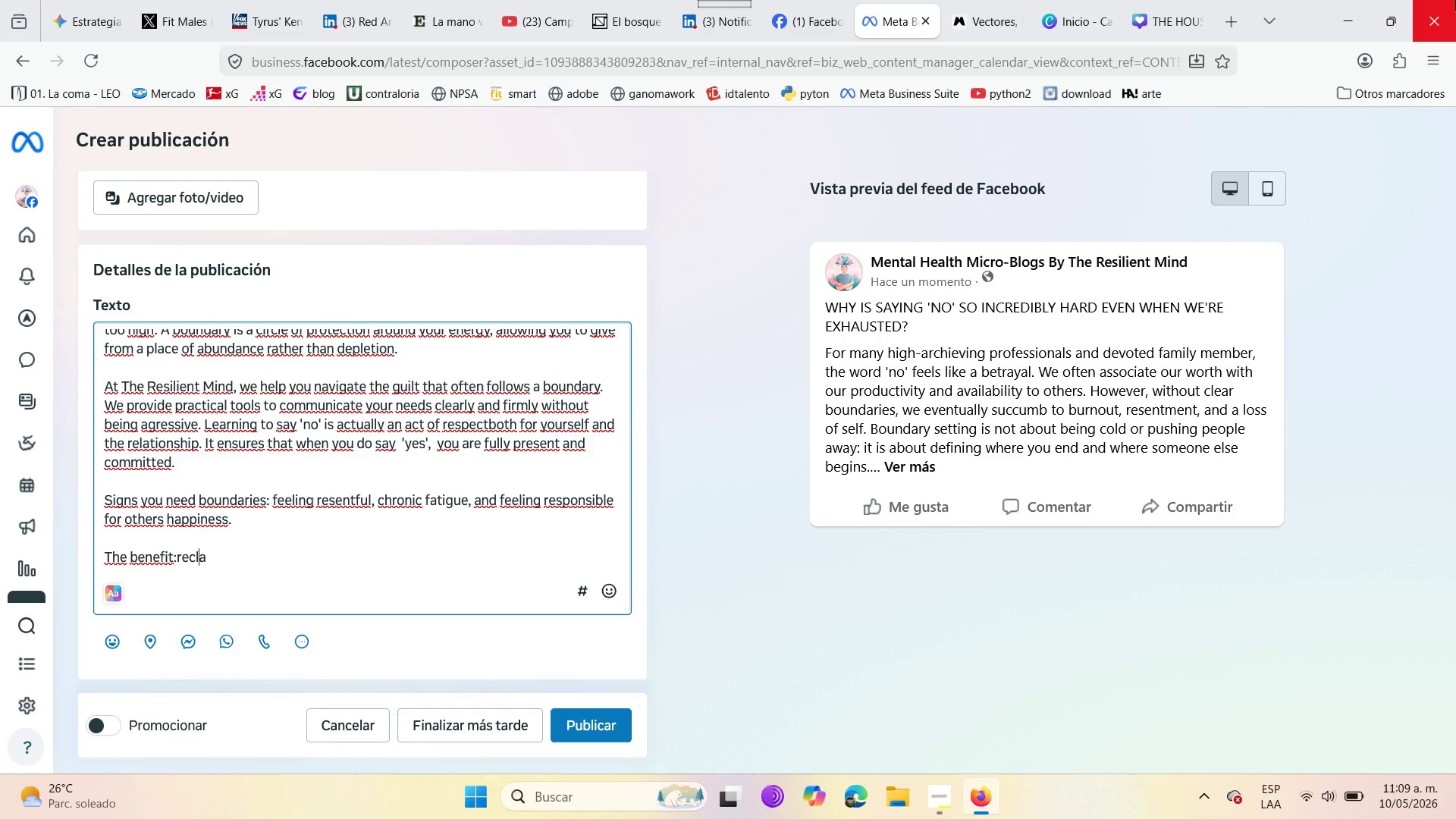 
key(ArrowLeft)
 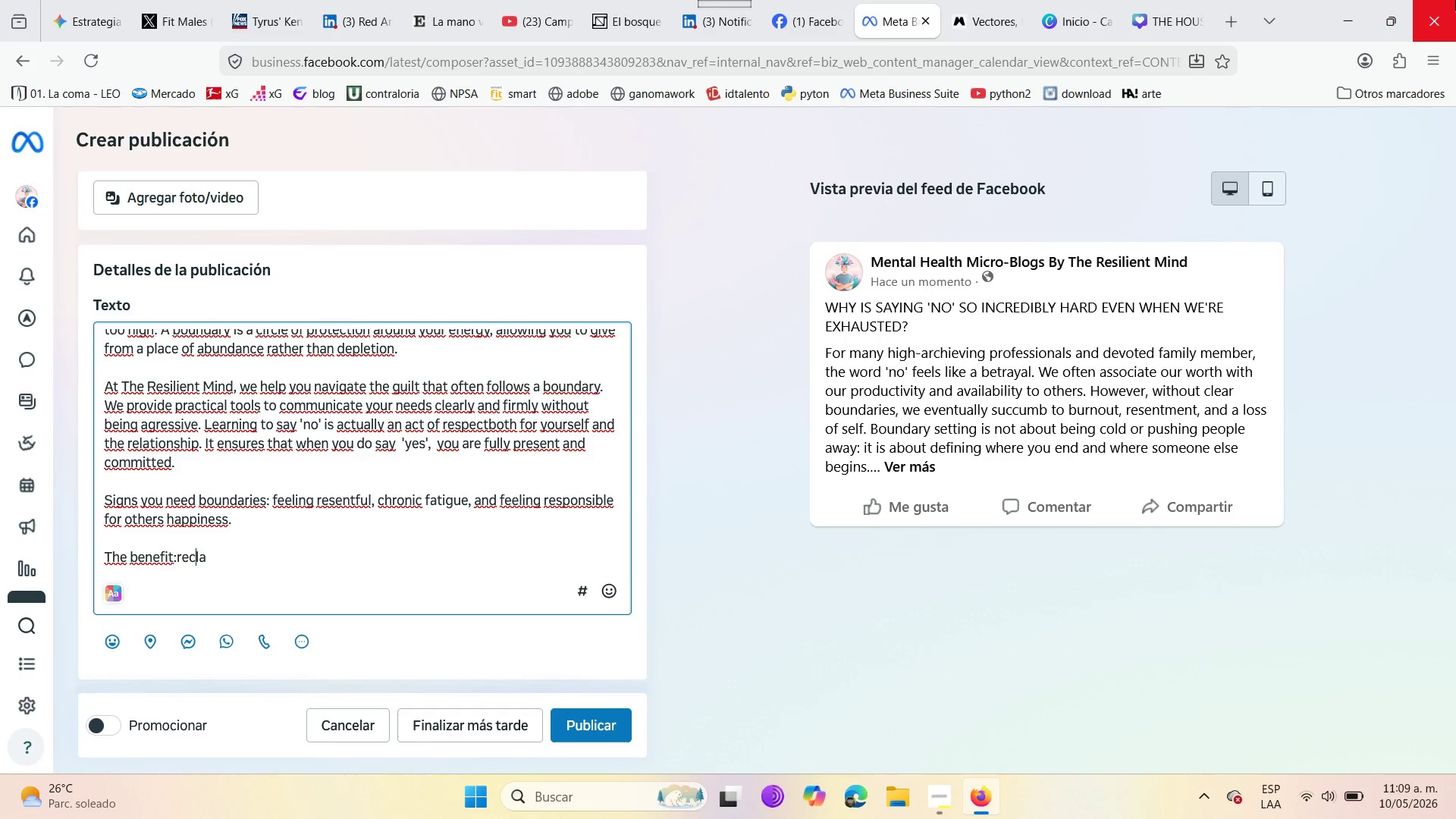 
key(ArrowLeft)
 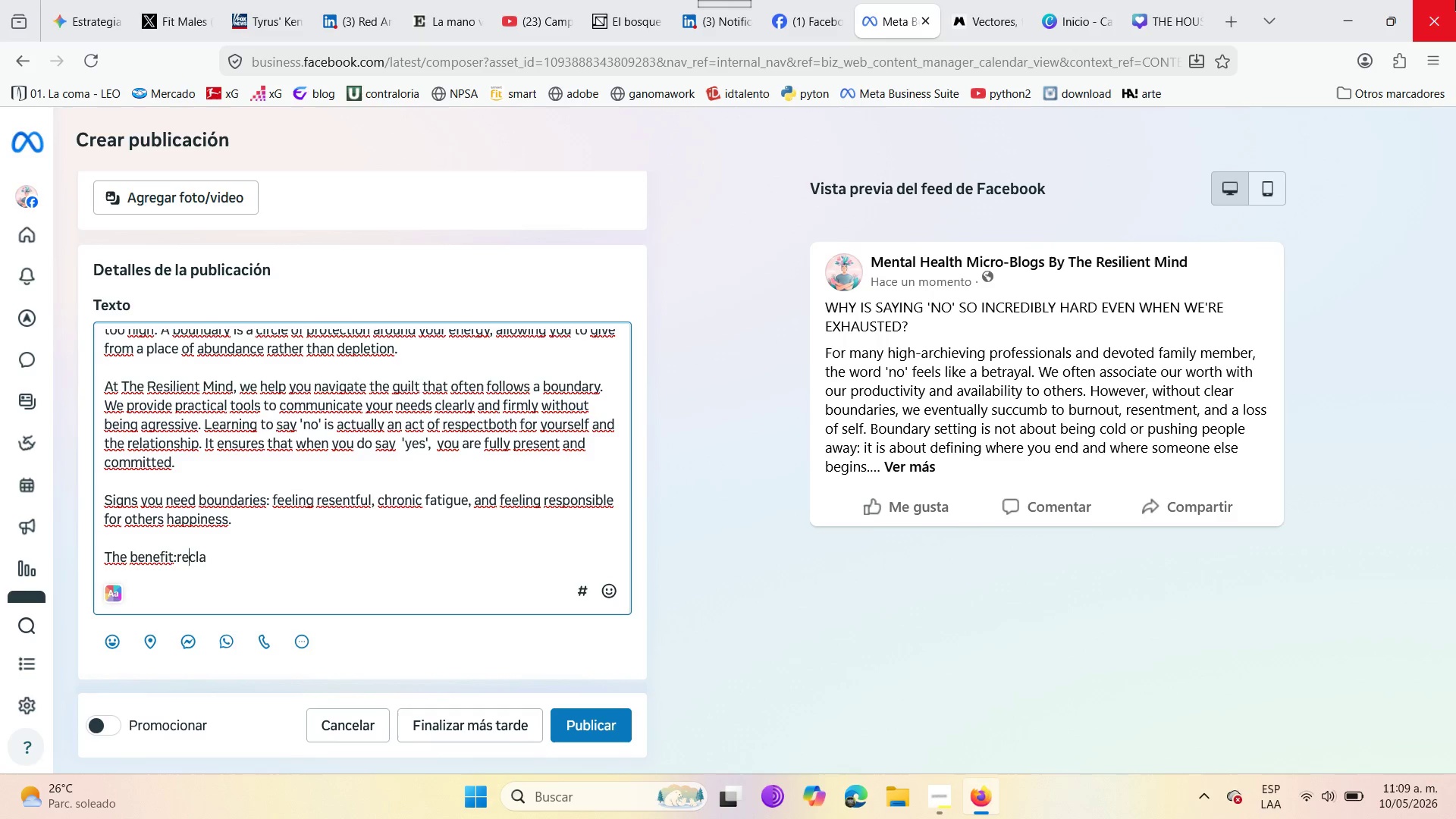 
key(ArrowLeft)
 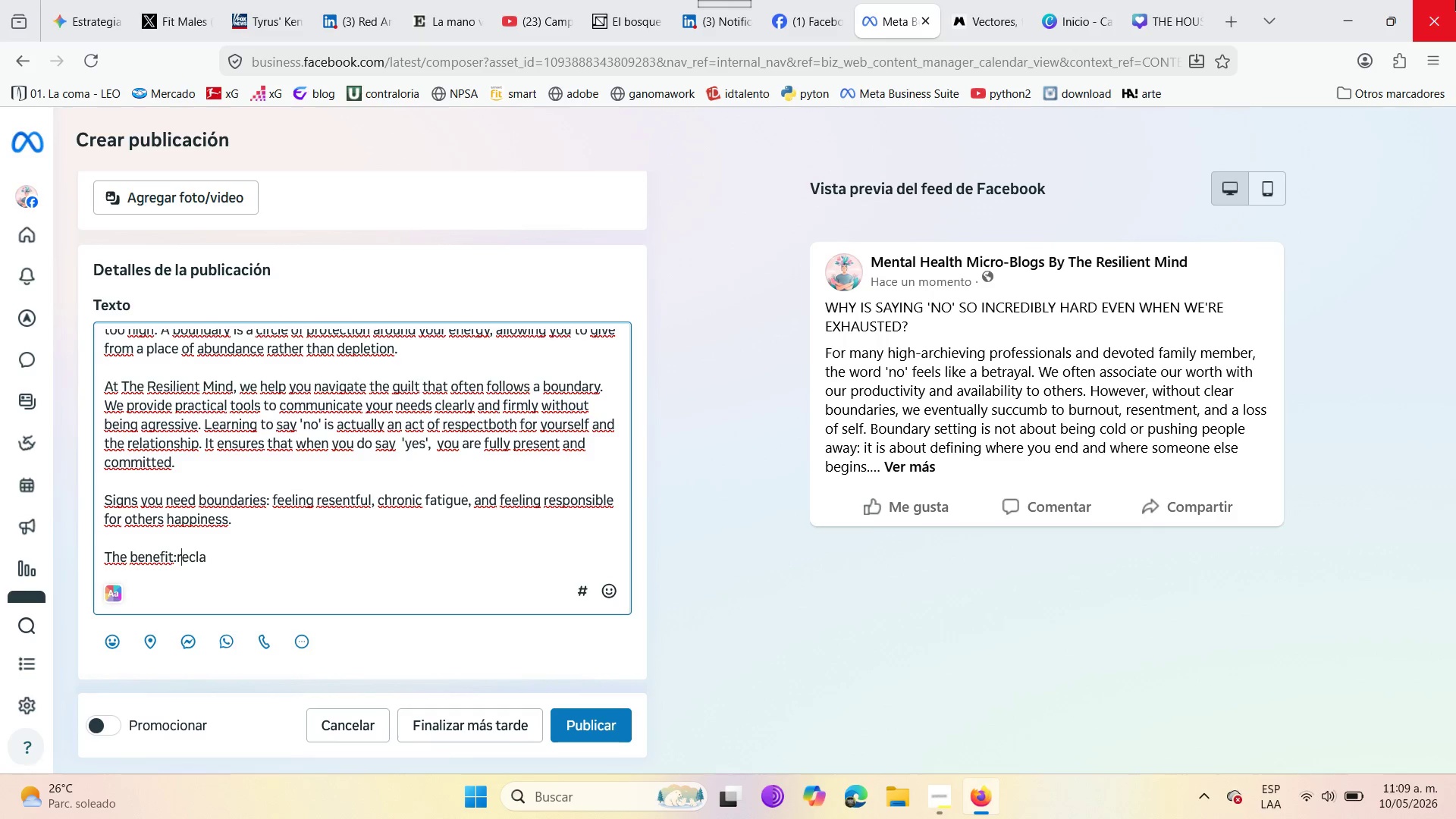 
key(ArrowLeft)
 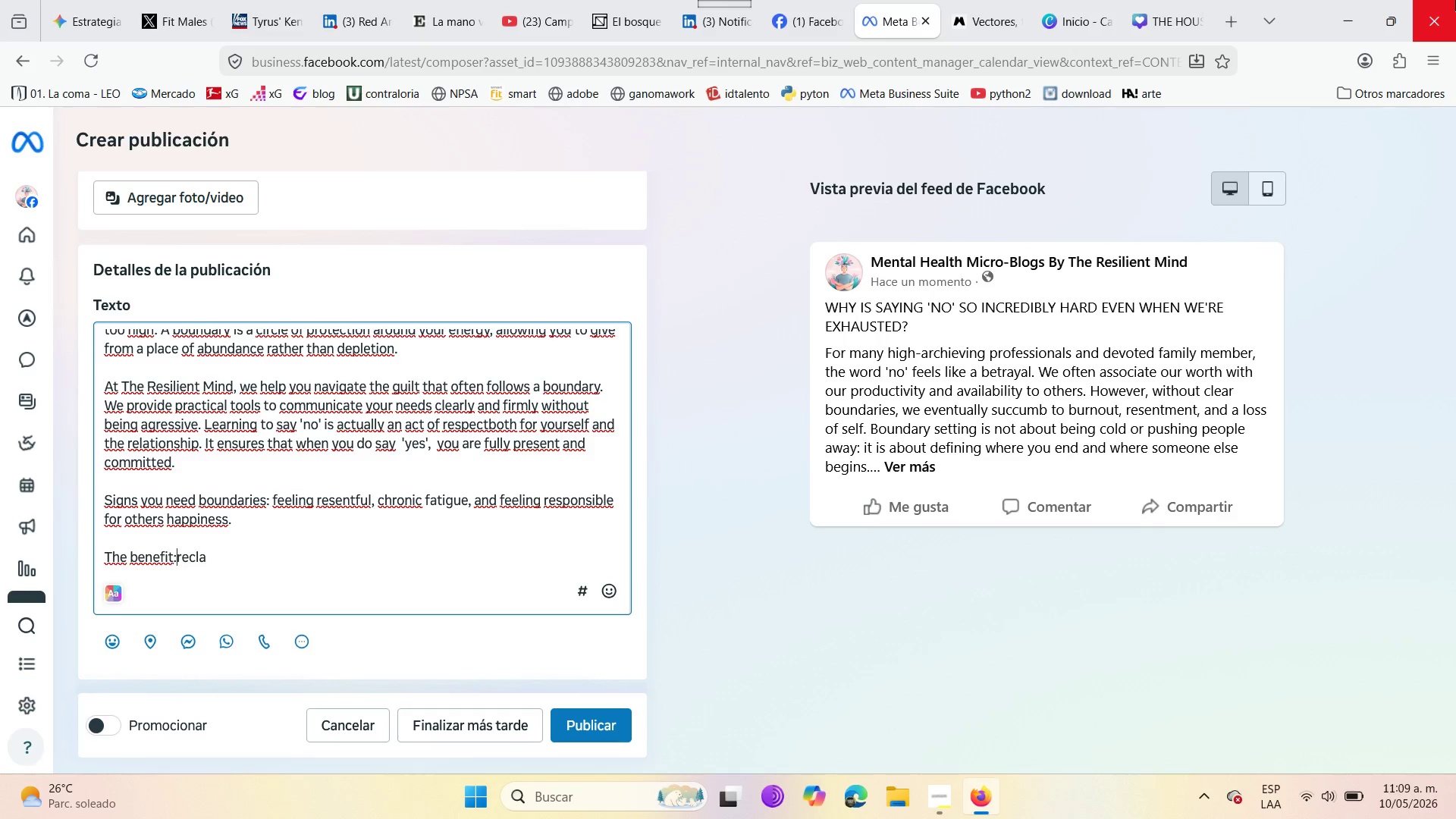 
key(Space)
 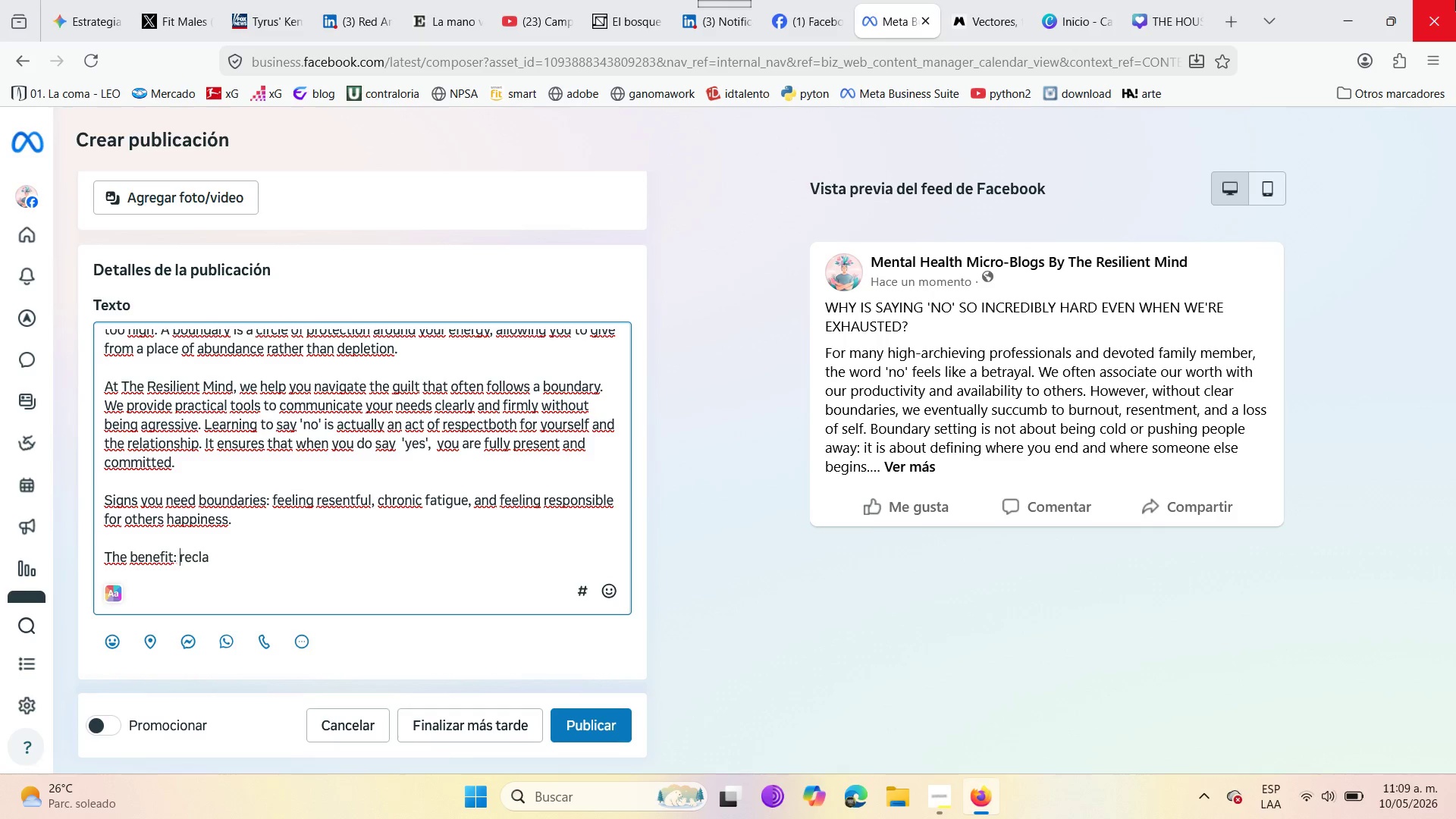 
key(ArrowRight)
 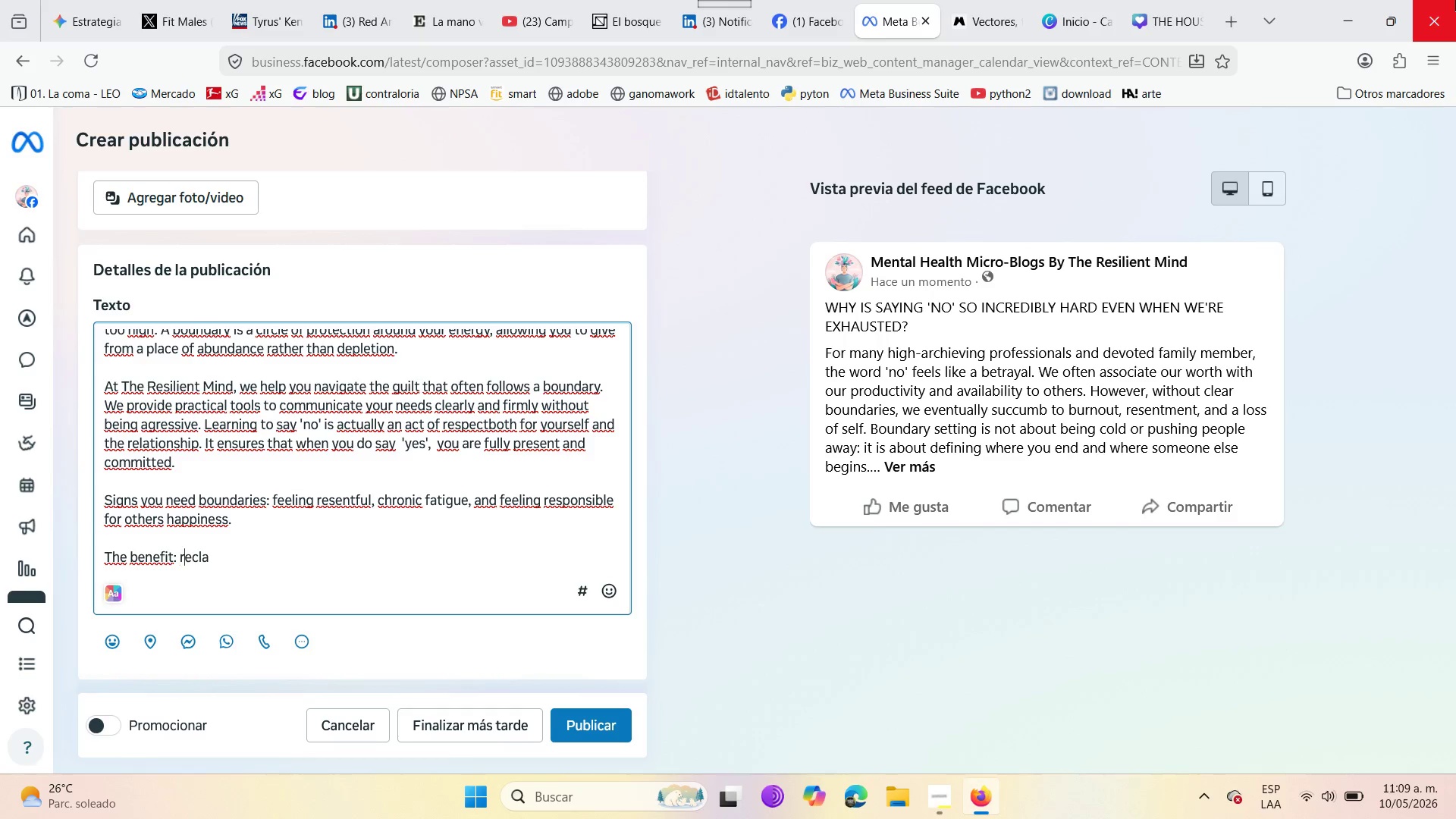 
key(ArrowRight)
 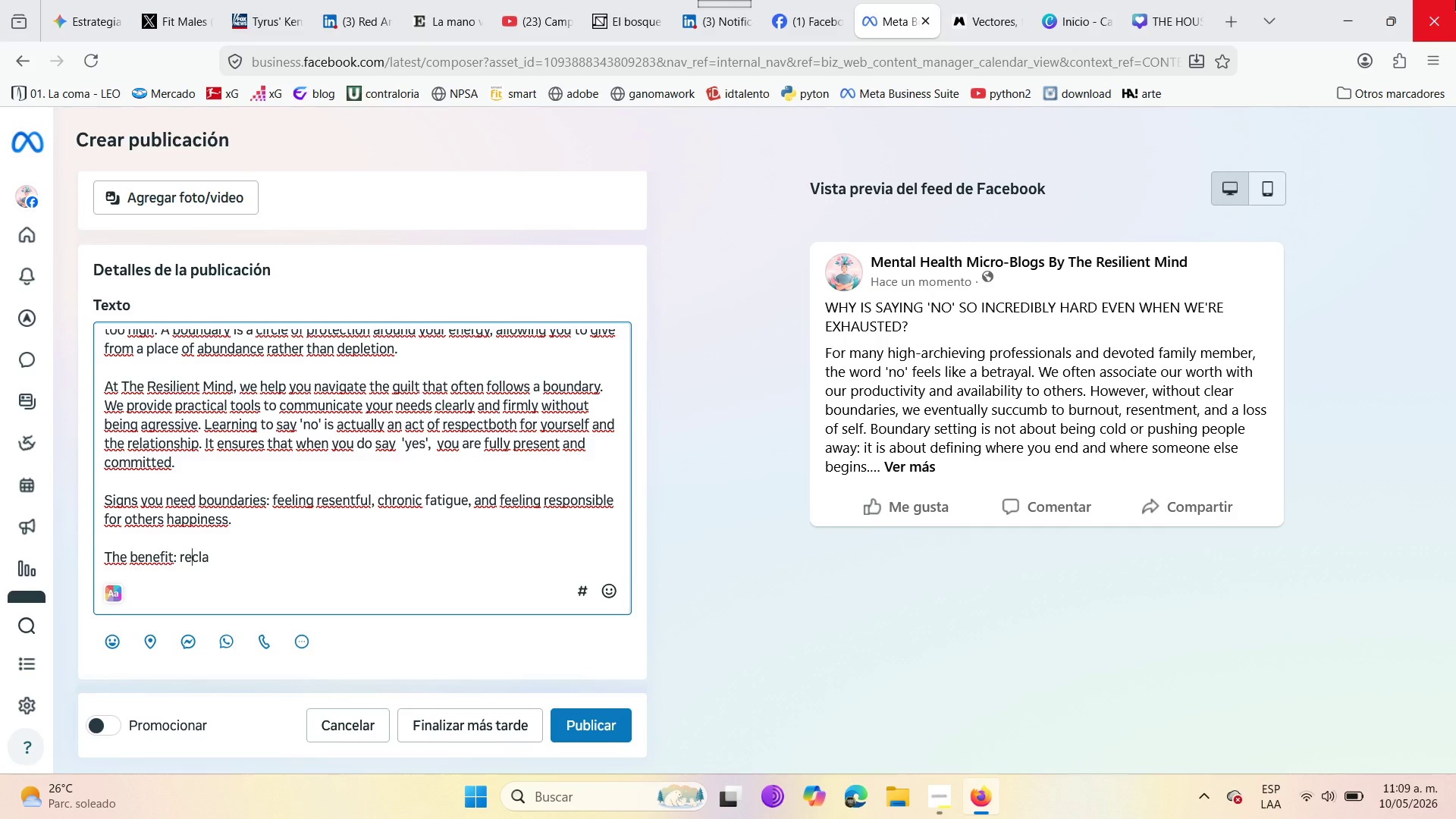 
key(ArrowRight)
 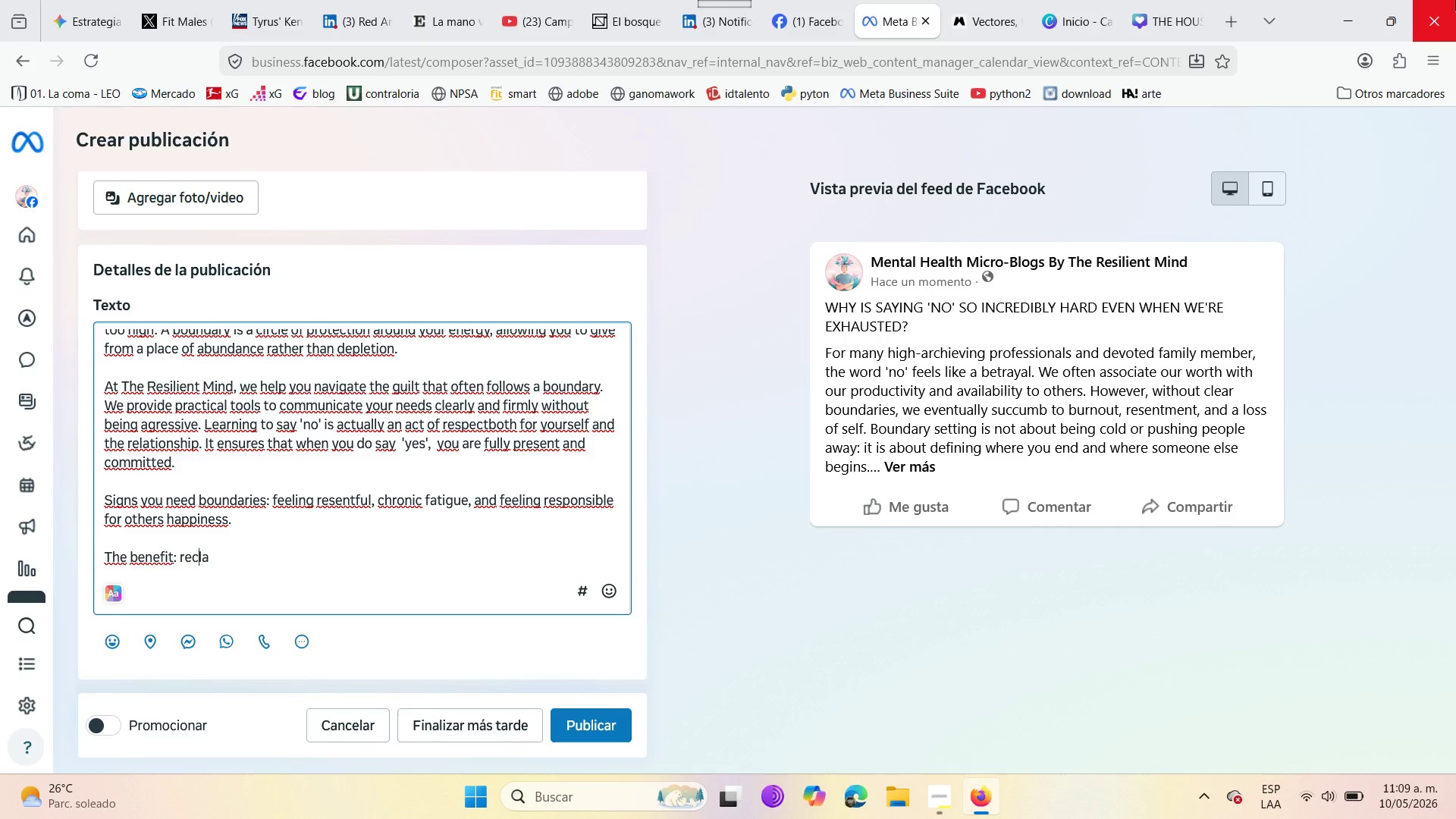 
key(ArrowRight)
 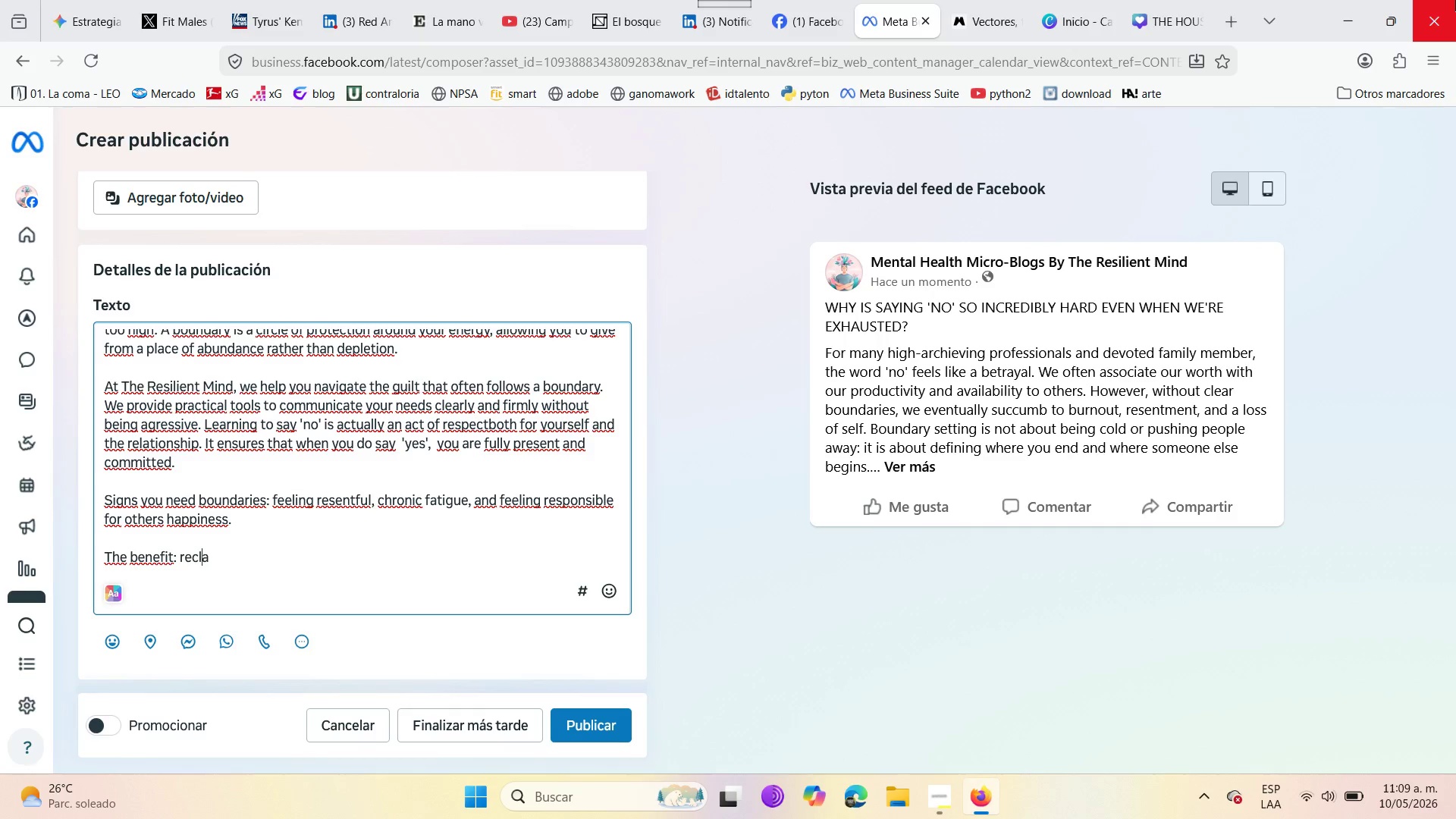 
key(ArrowRight)
 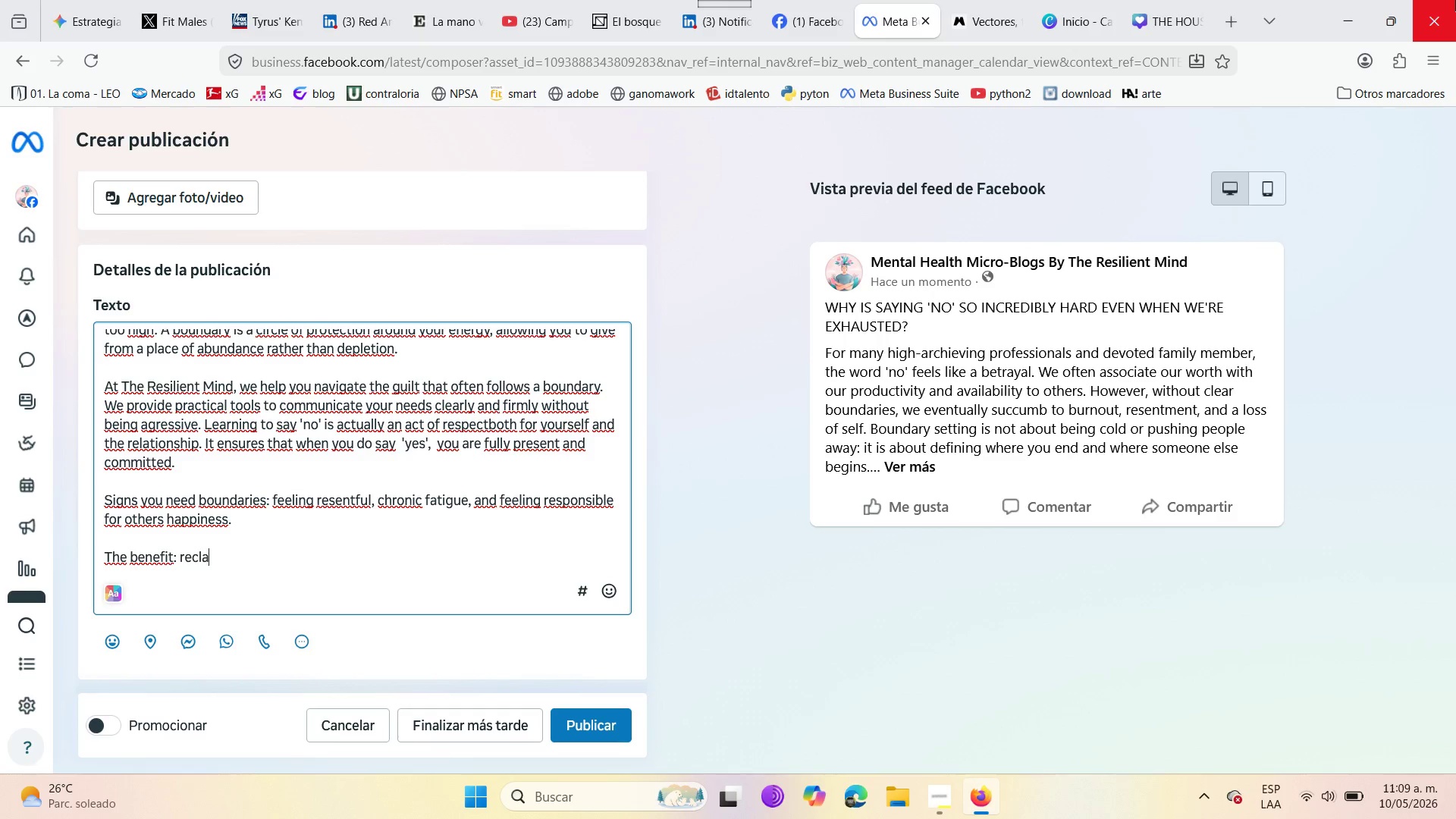 
type(iming )
 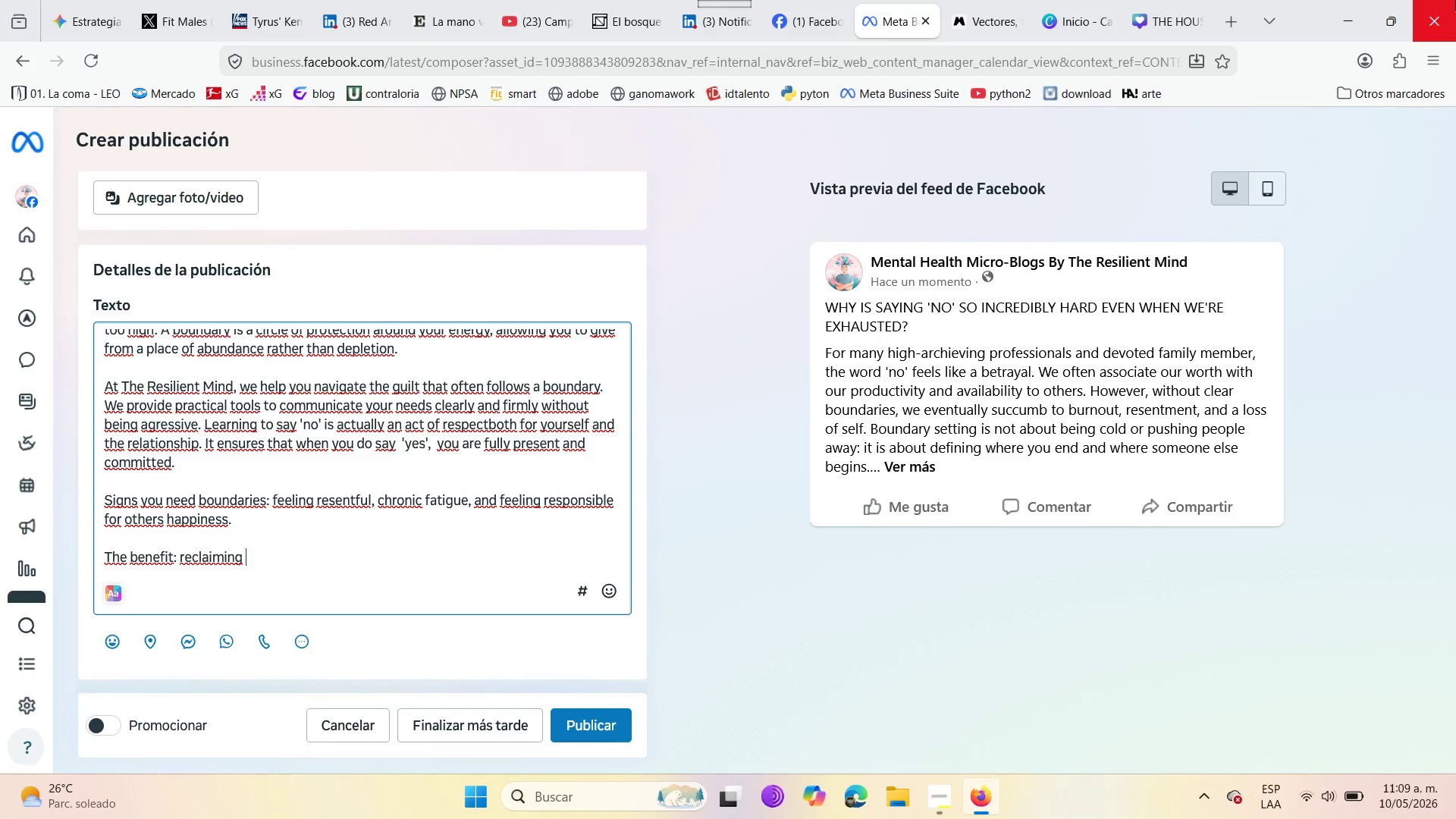 
wait(5.88)
 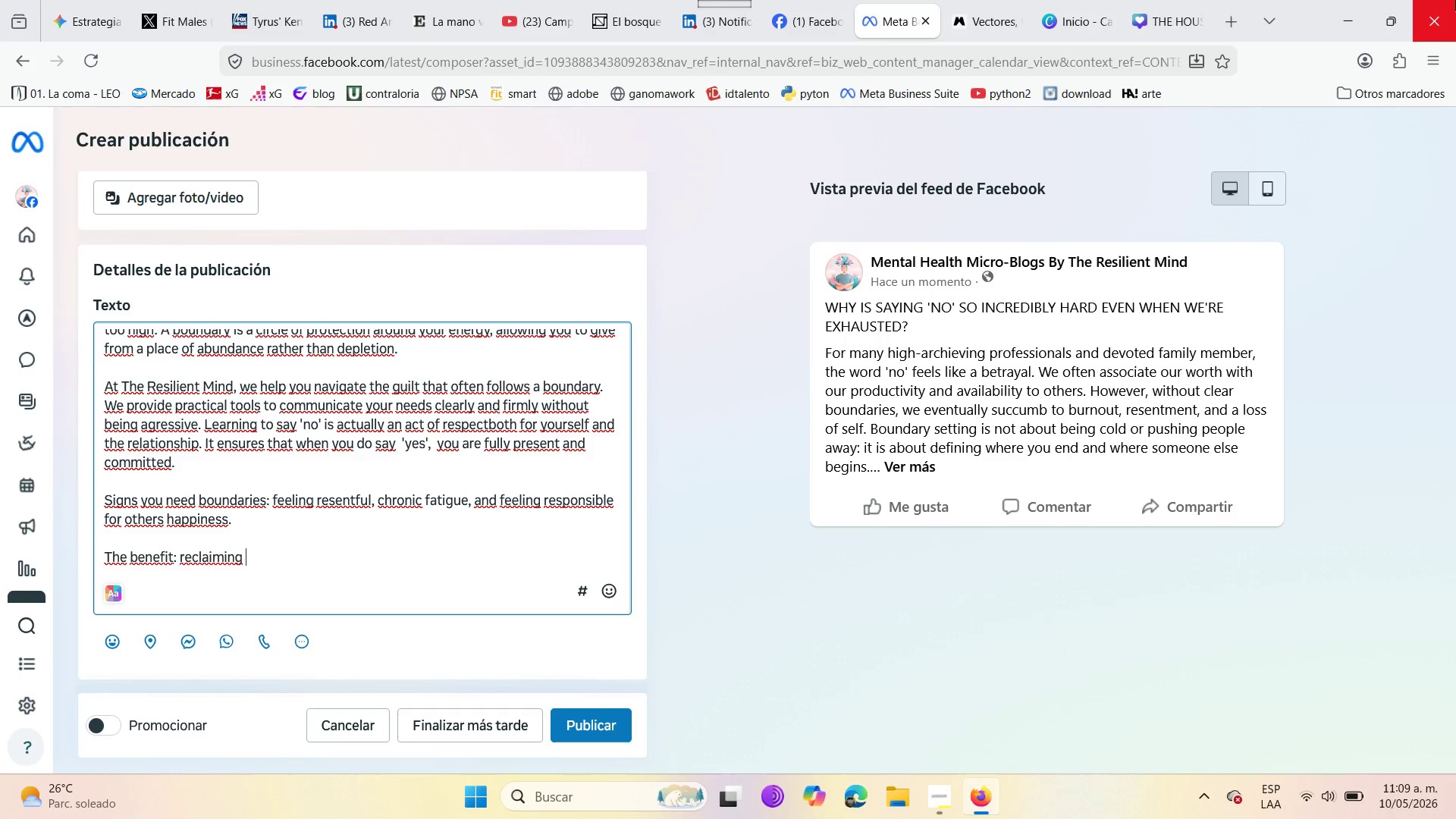 
type(your )
 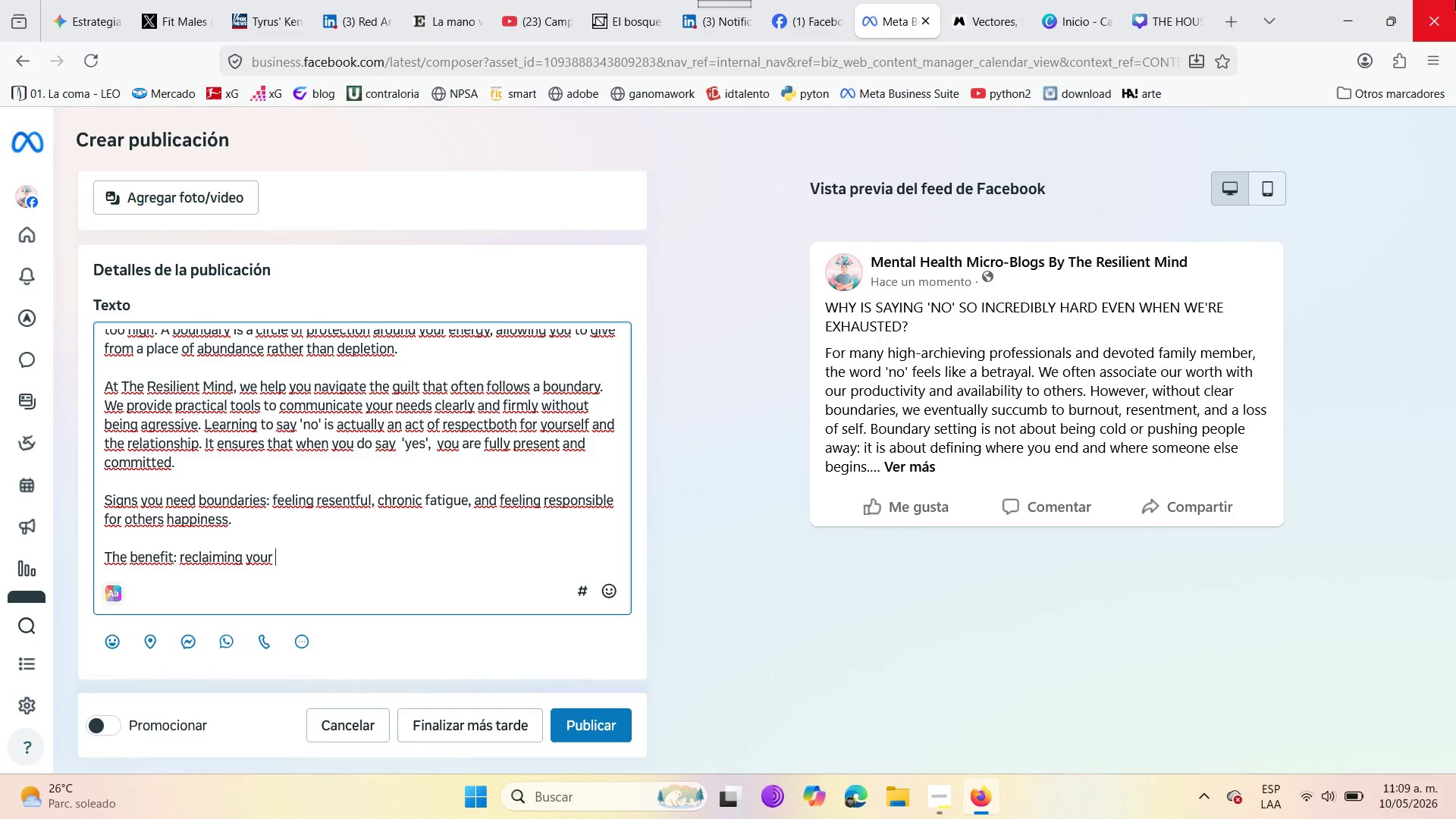 
hold_key(key=R, duration=0.97)
 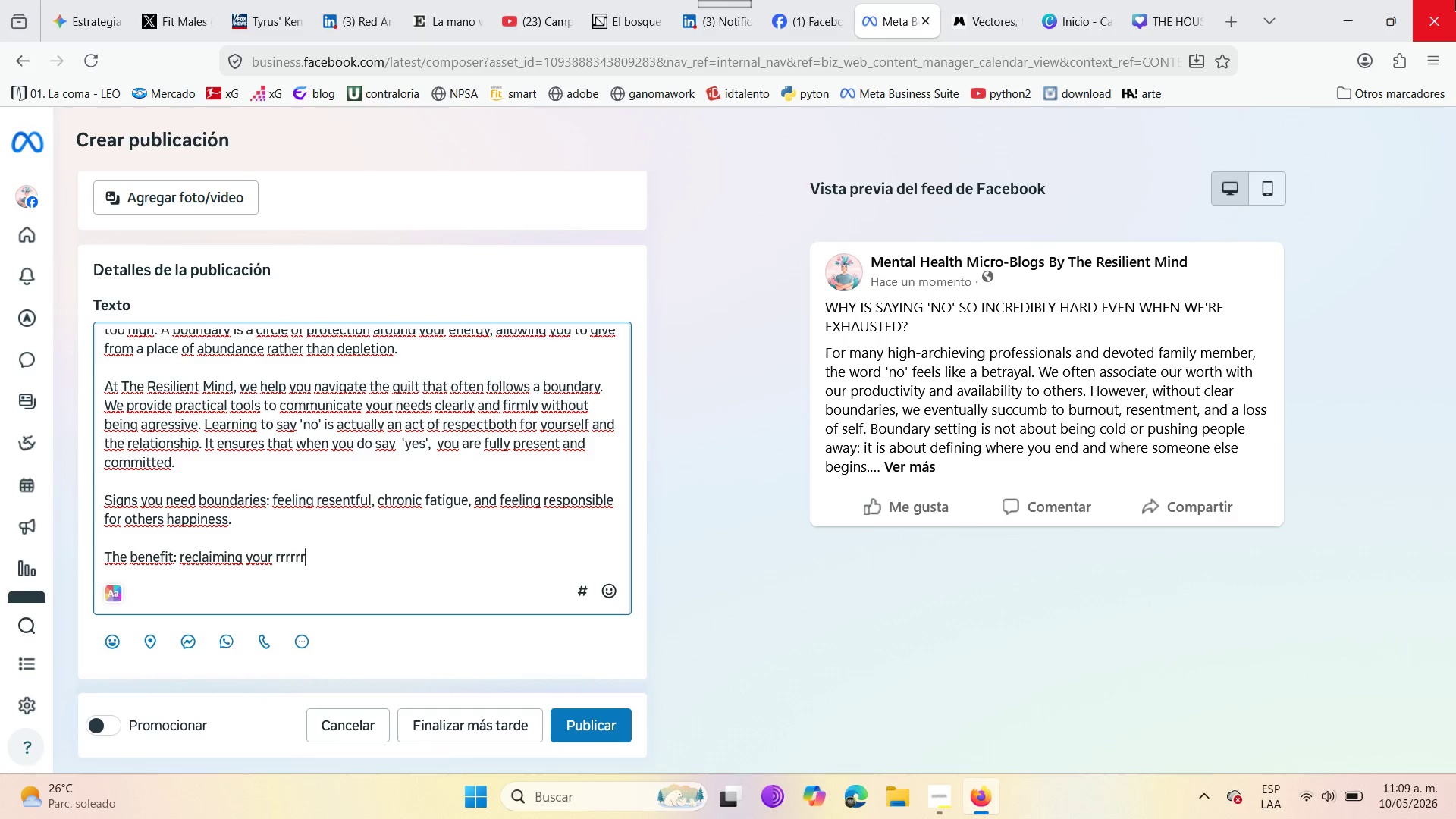 
key(Backspace)
key(Backspace)
key(Backspace)
key(Backspace)
key(Backspace)
key(Backspace)
type(time )
key(Backspace)
type(, reducting anxiety )
key(Backspace)
type(, and improving the quality of your  connections )
 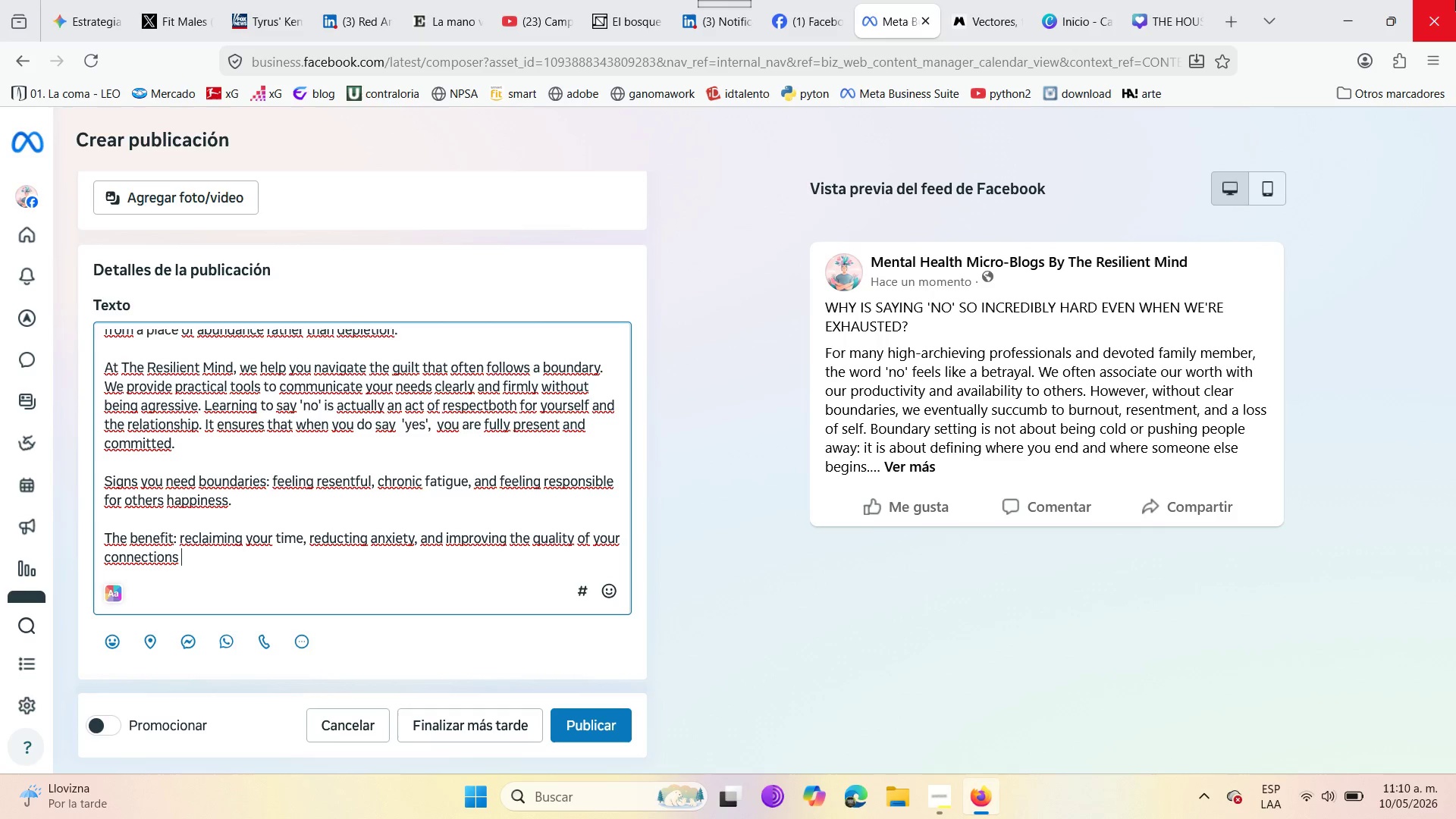 
key(Backspace)
 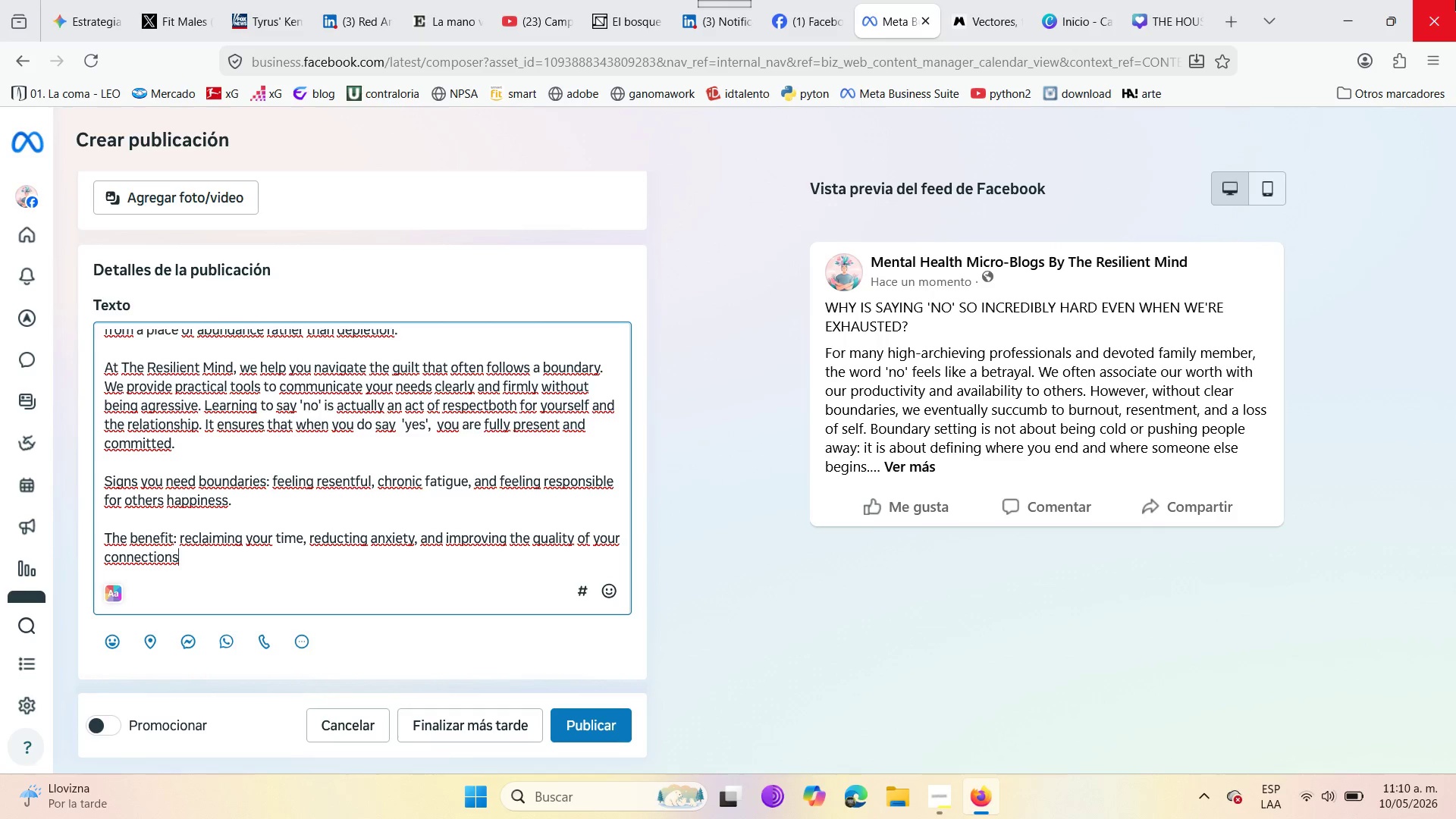 
key(Period)
 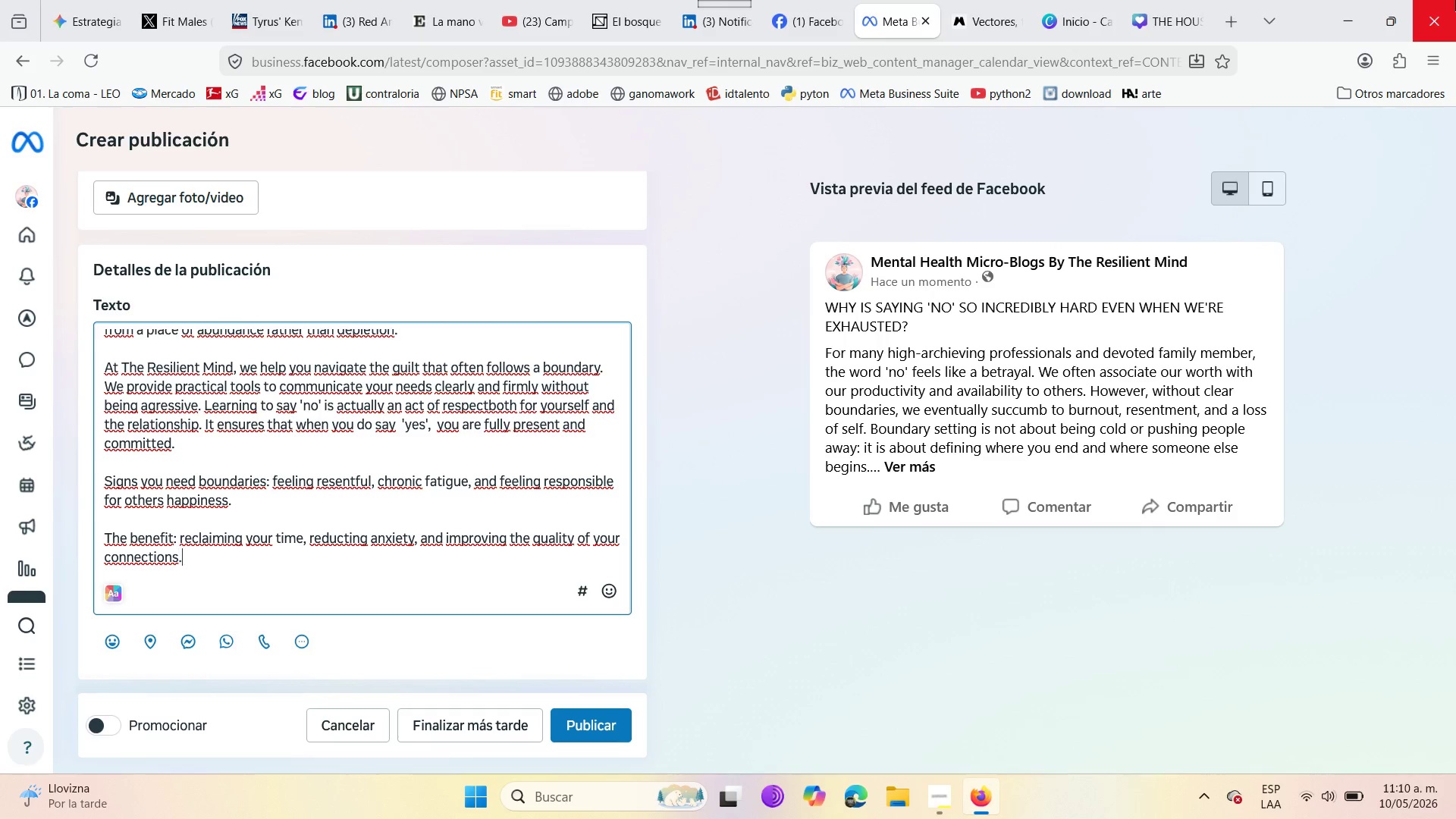 
key(Space)
 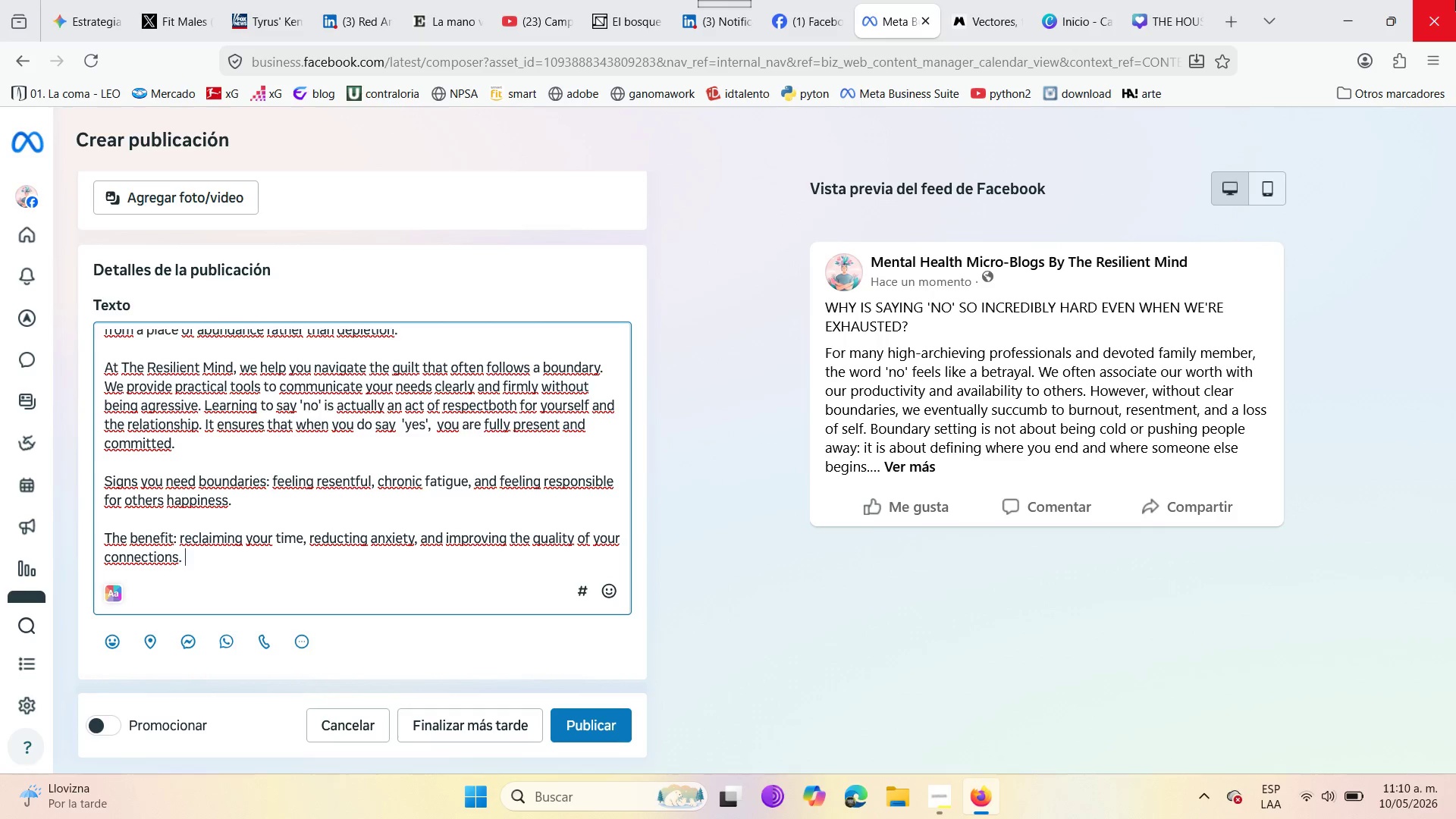 
key(Enter)
 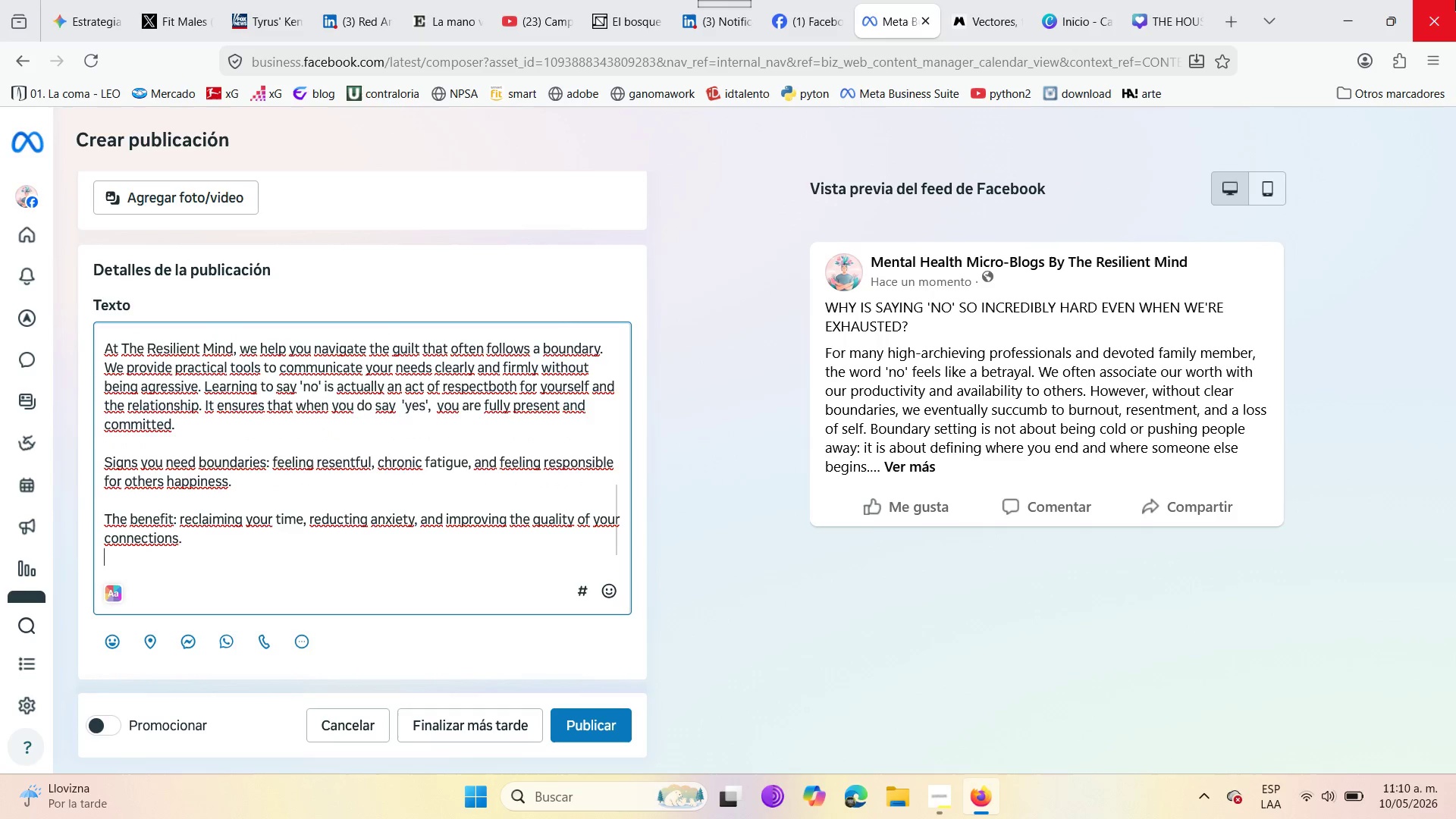 
key(Enter)
 